 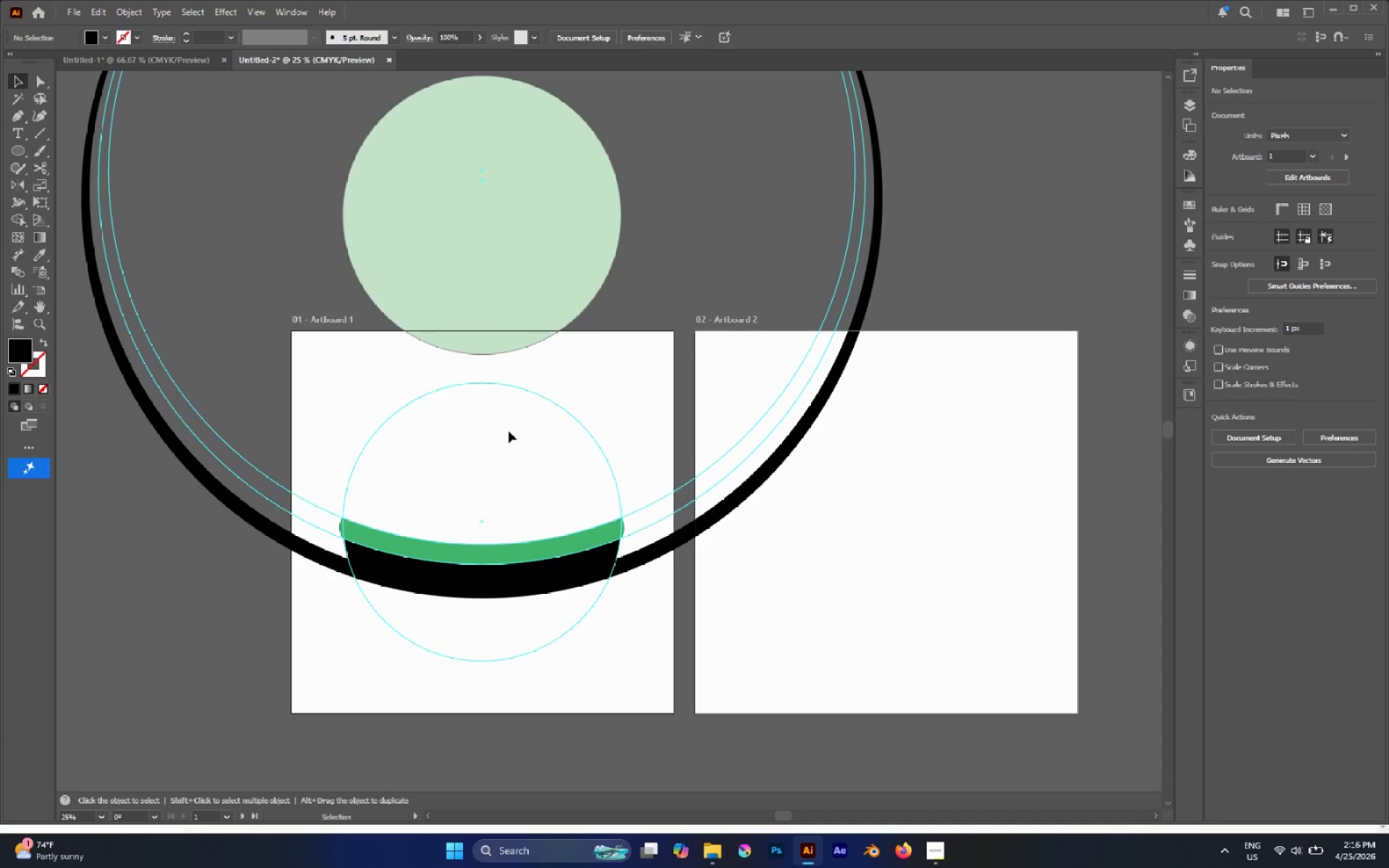 
left_click([659, 545])
 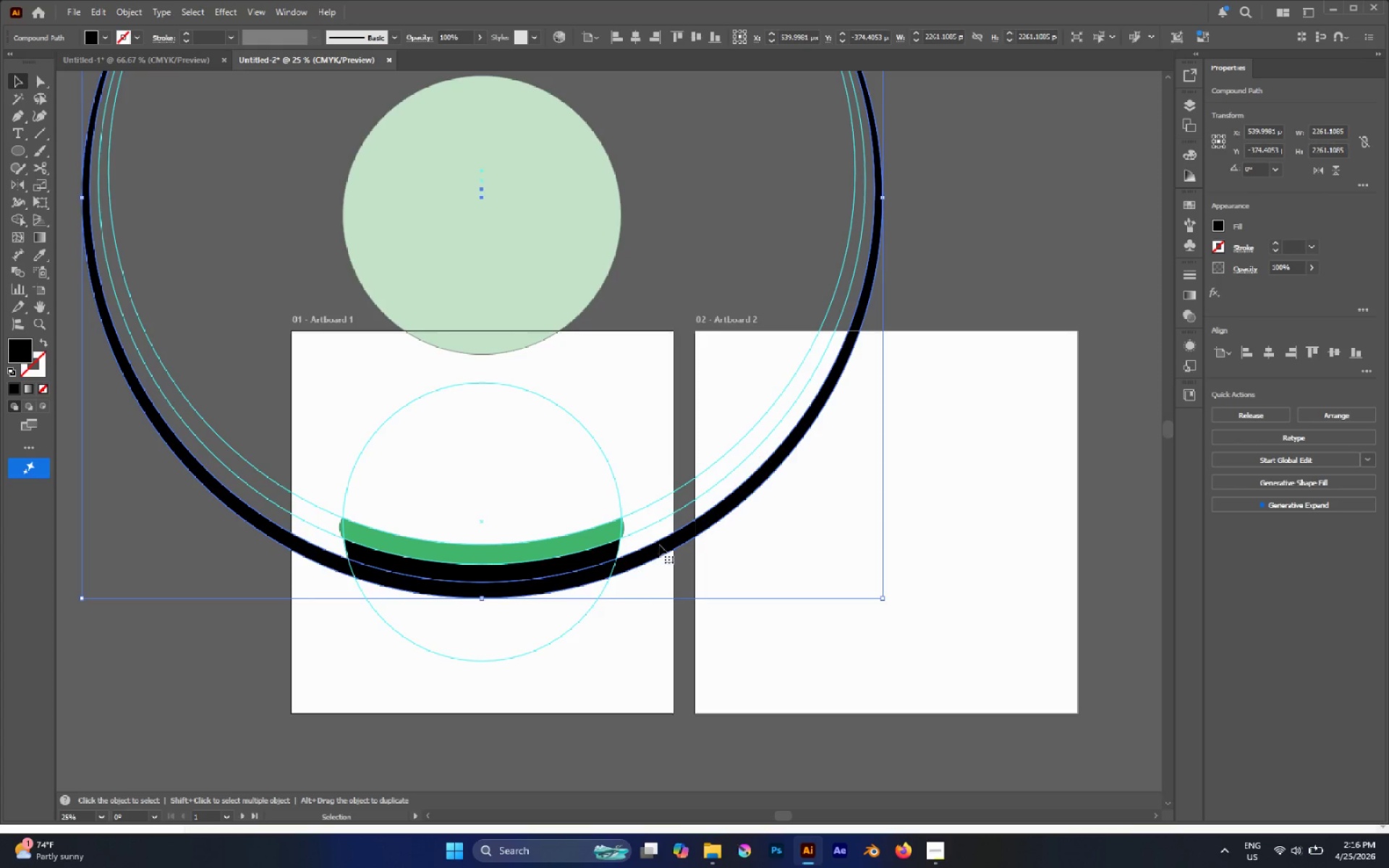 
key(I)
 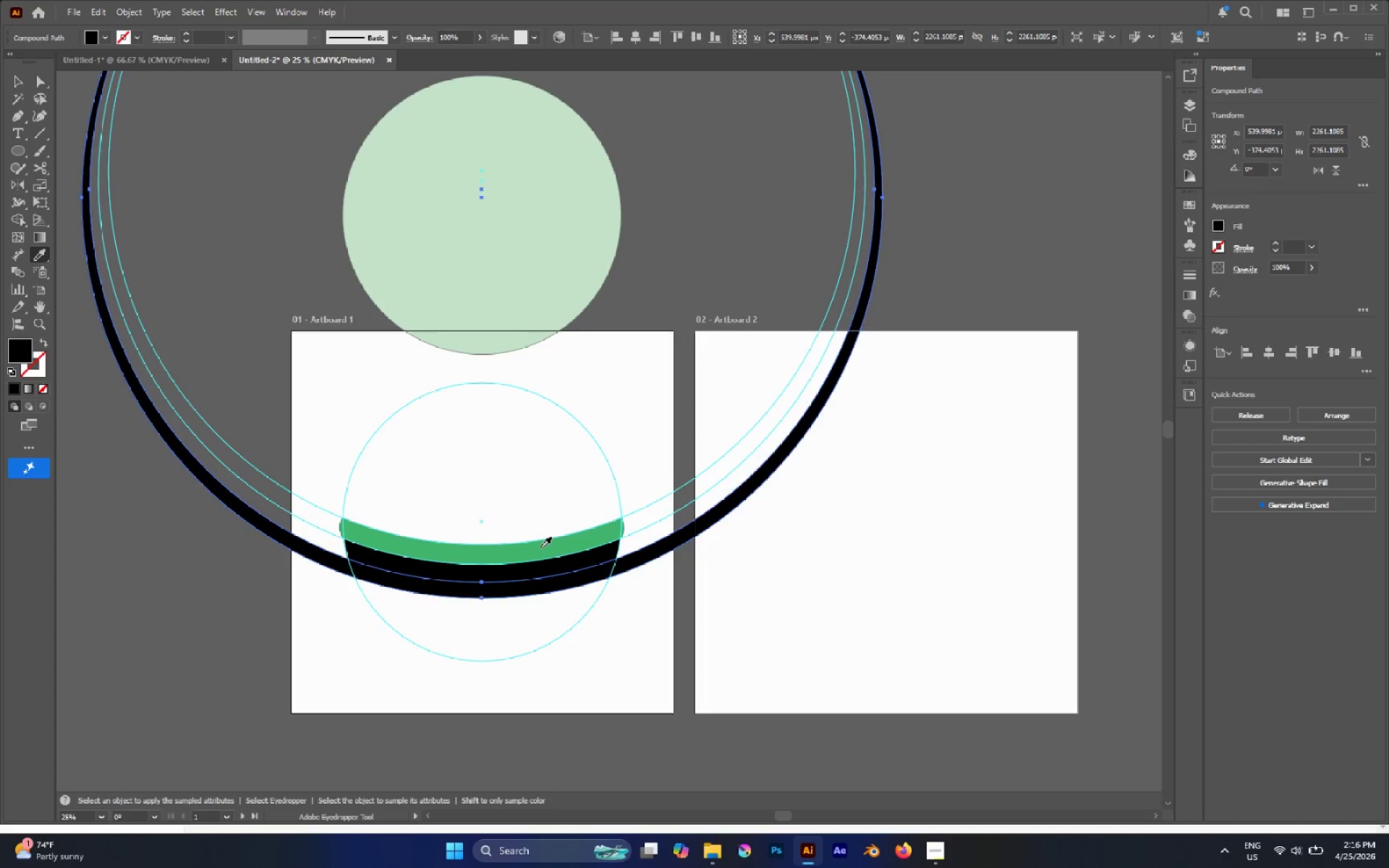 
key(V)
 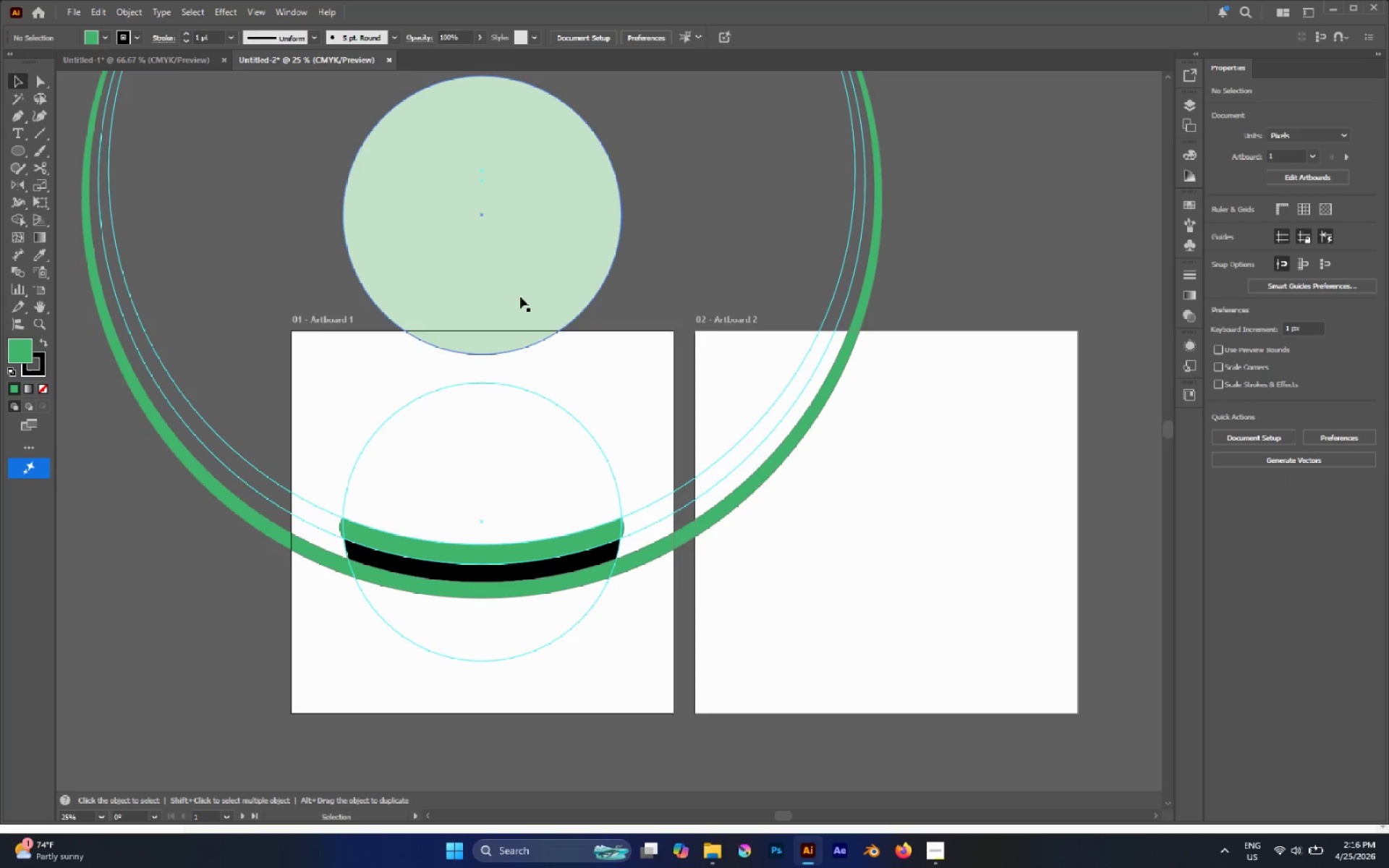 
left_click_drag(start_coordinate=[520, 297], to_coordinate=[505, 598])
 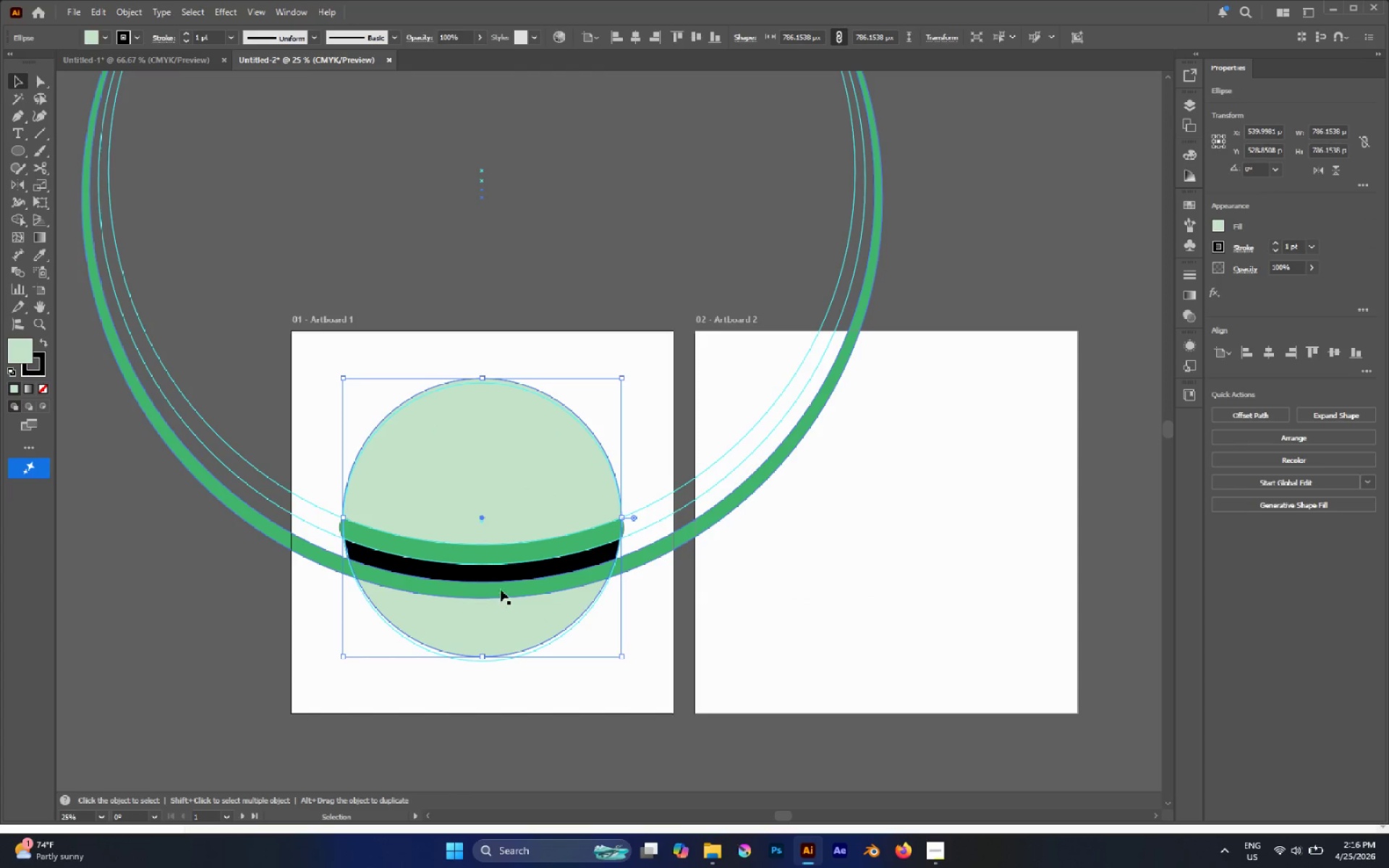 
hold_key(key=ShiftLeft, duration=1.39)
 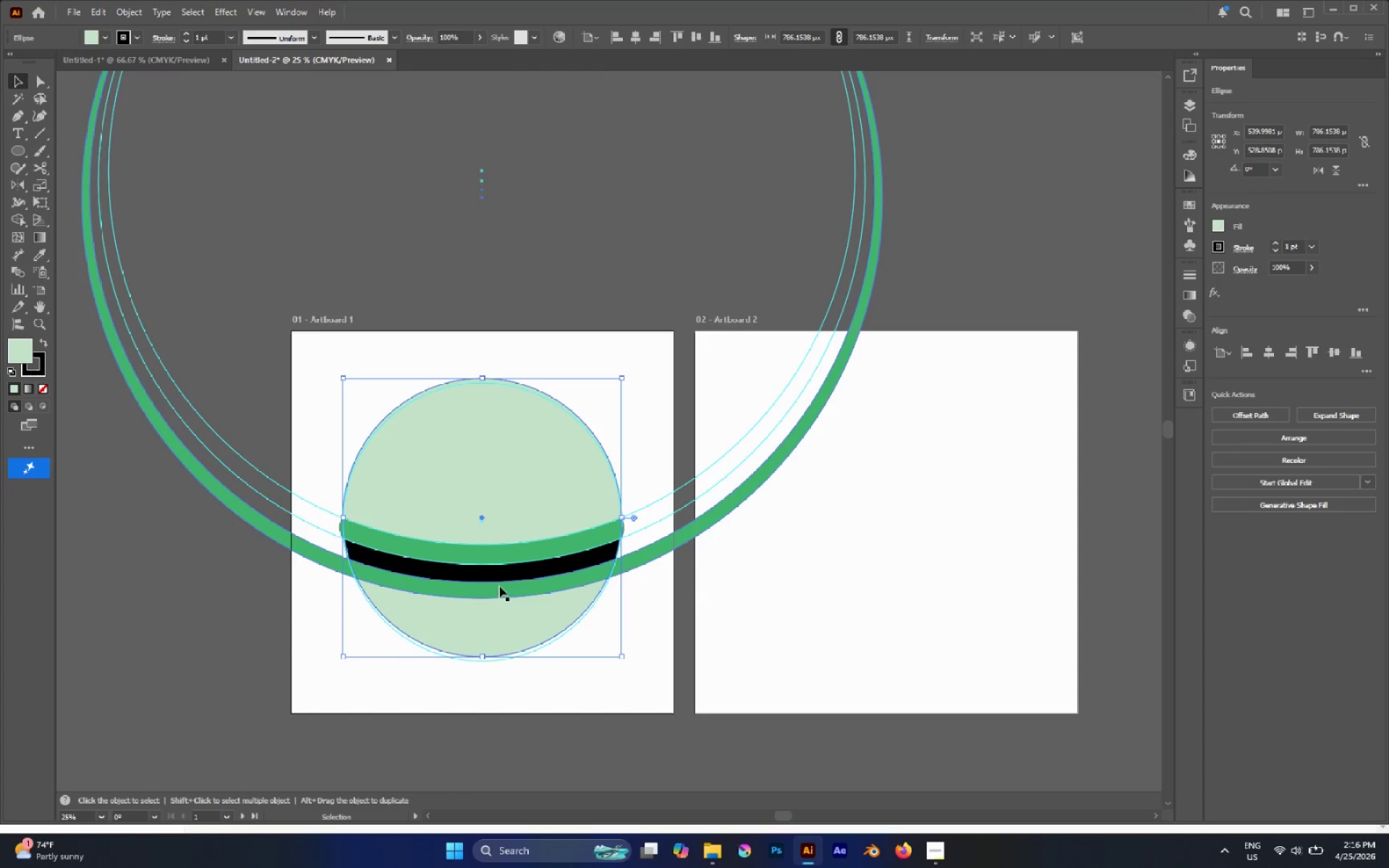 
key(Control+Z)
 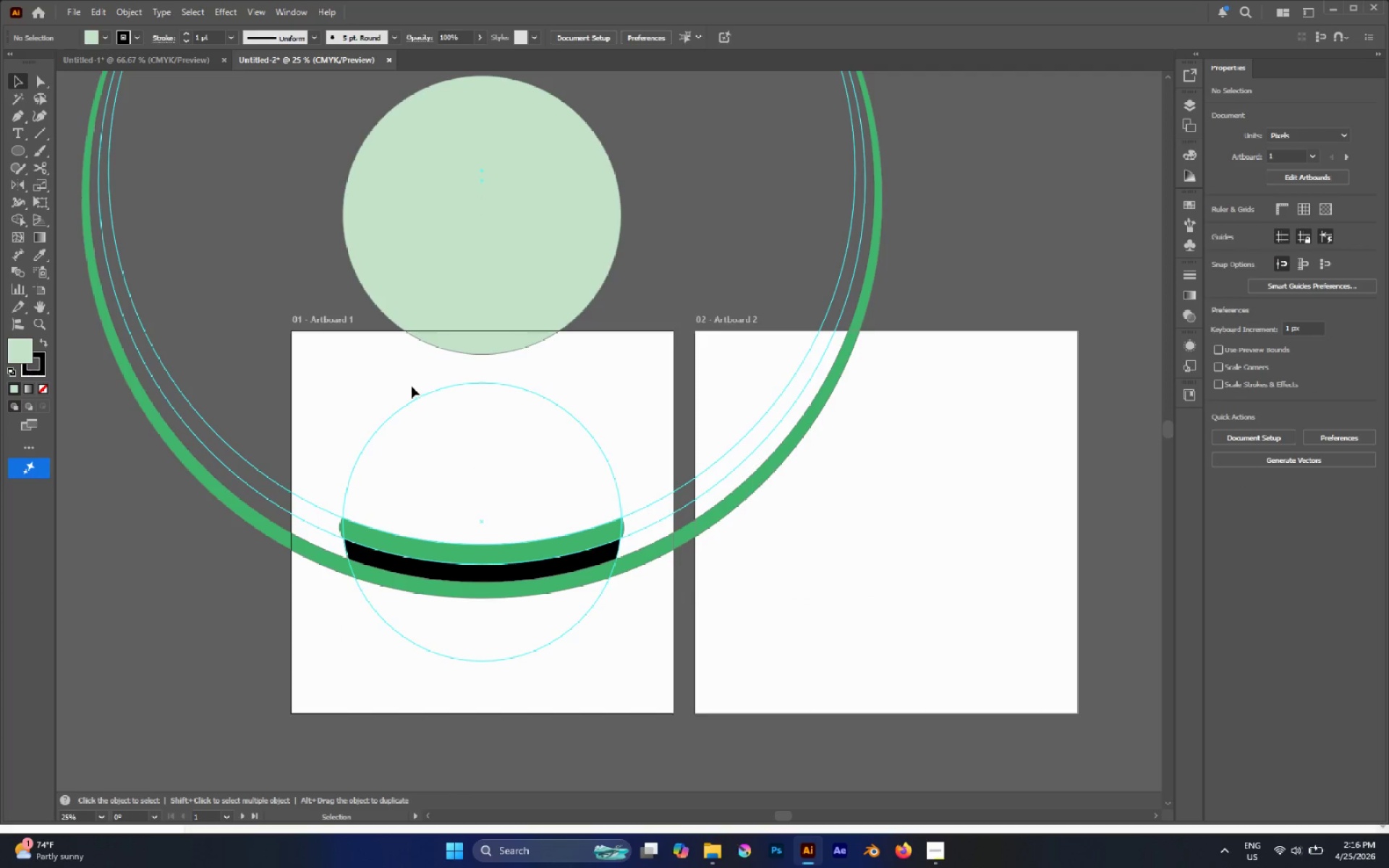 
key(Alt+Control+Semicolon)
 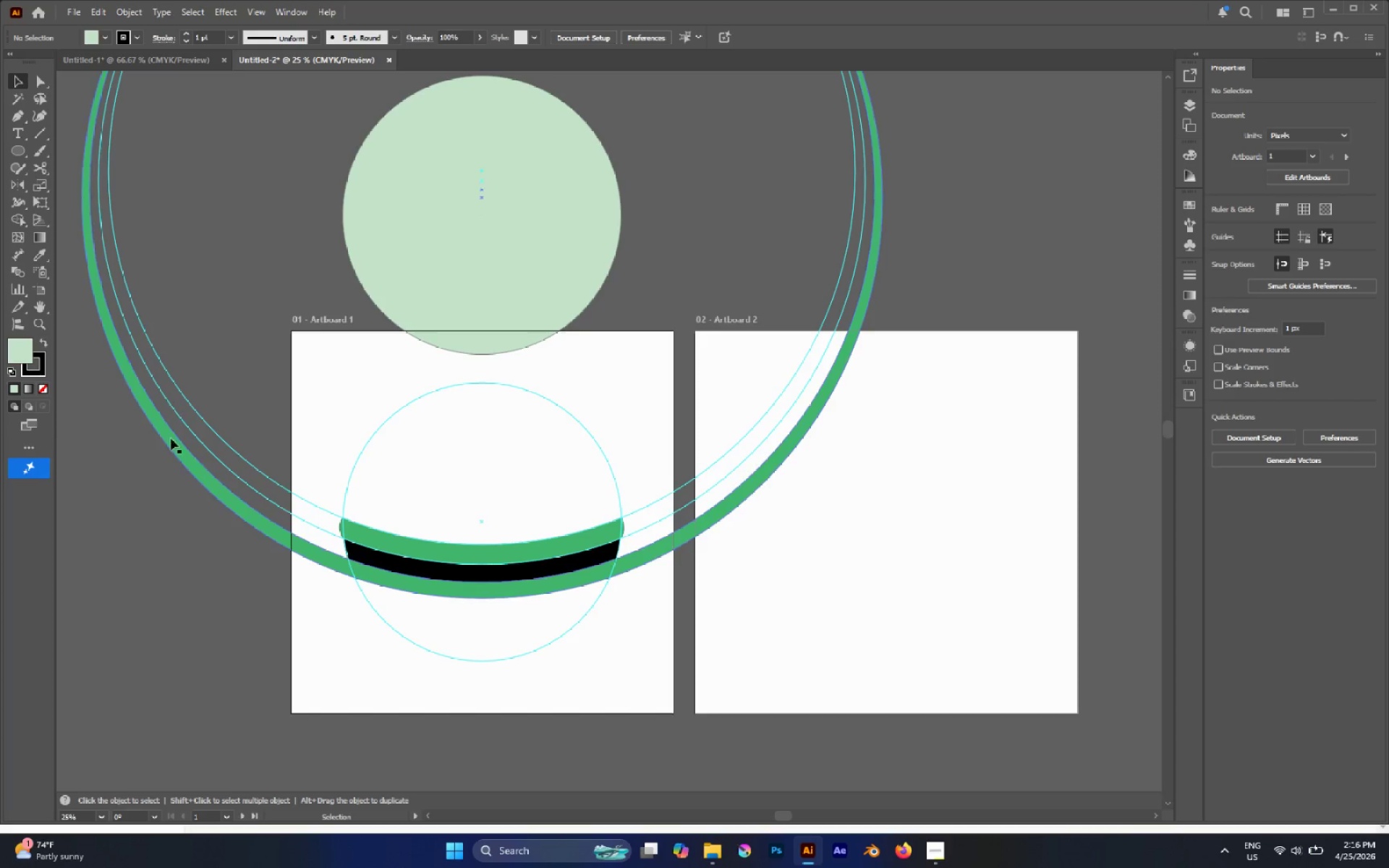 
left_click_drag(start_coordinate=[352, 426], to_coordinate=[385, 445])
 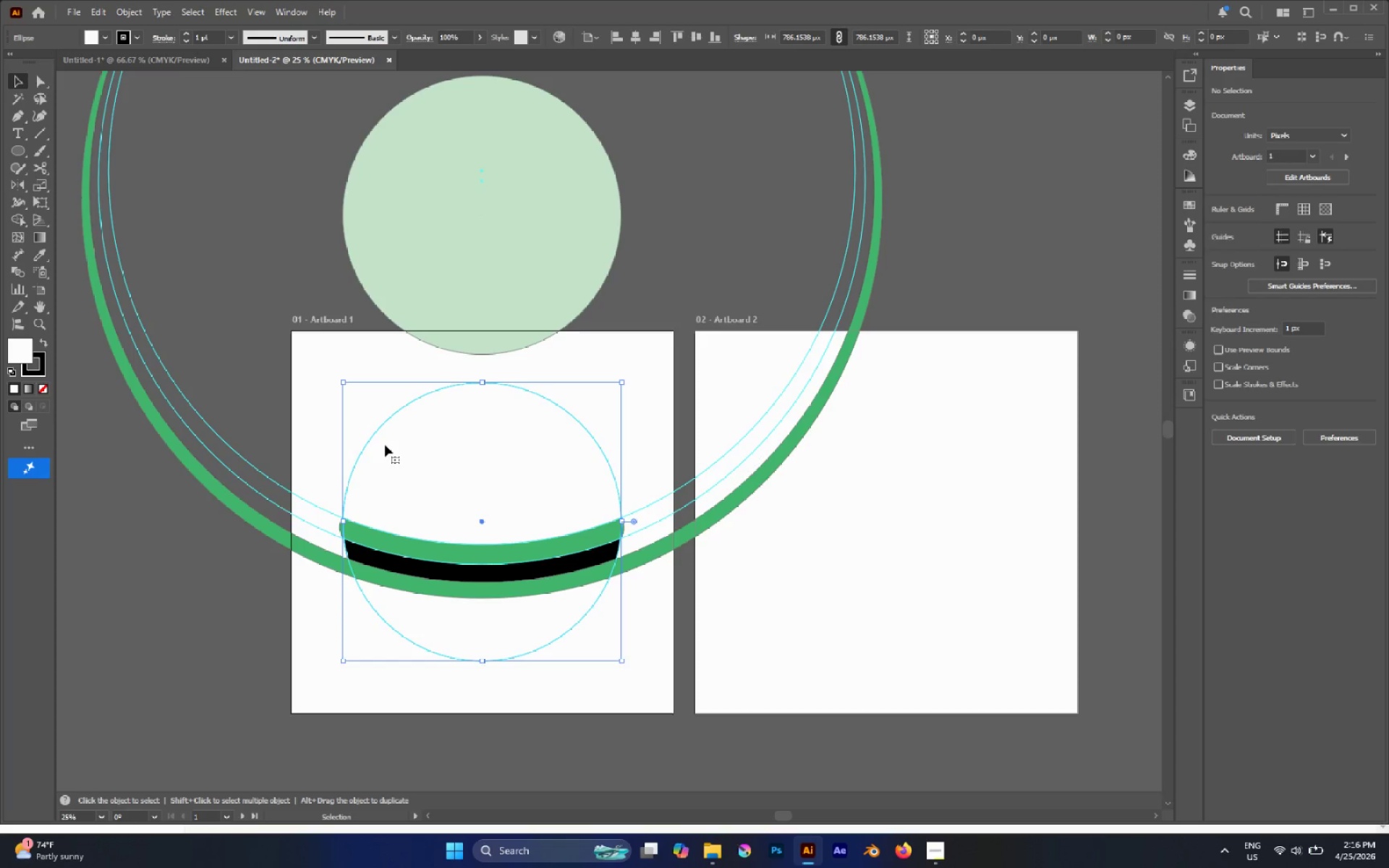 
key(Control+C)
 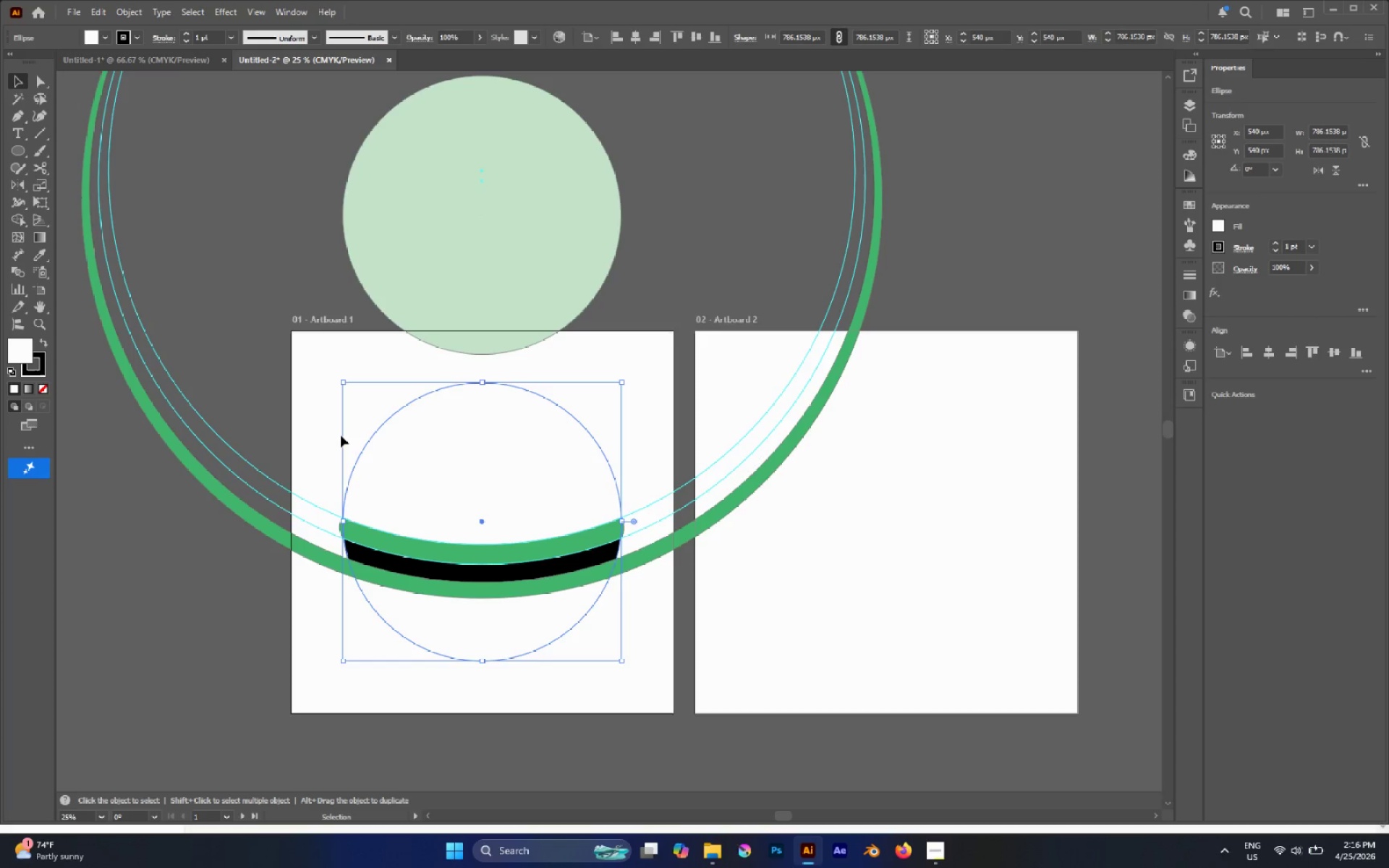 
left_click([341, 435])
 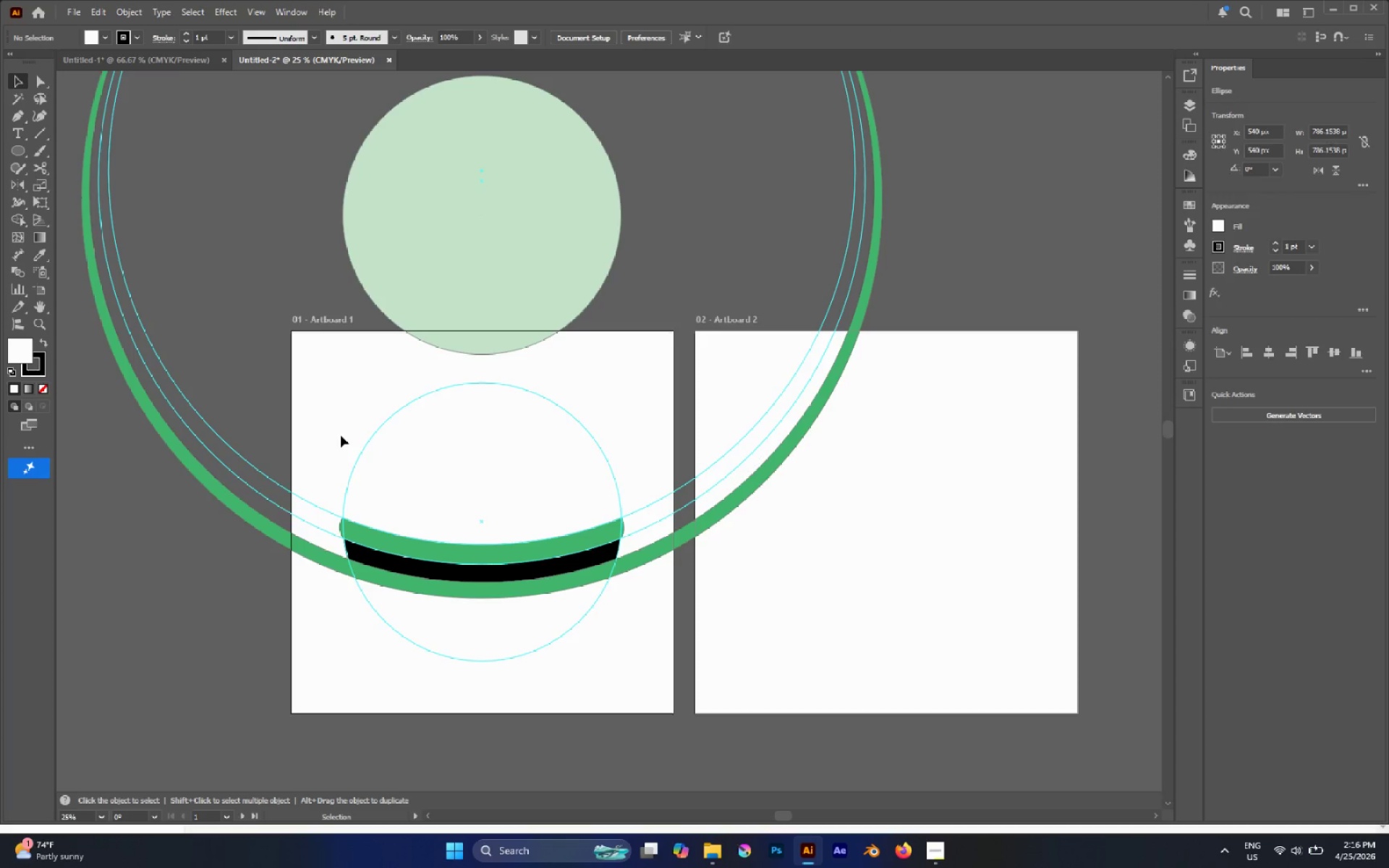 
hold_key(key=ShiftLeft, duration=1.53)
 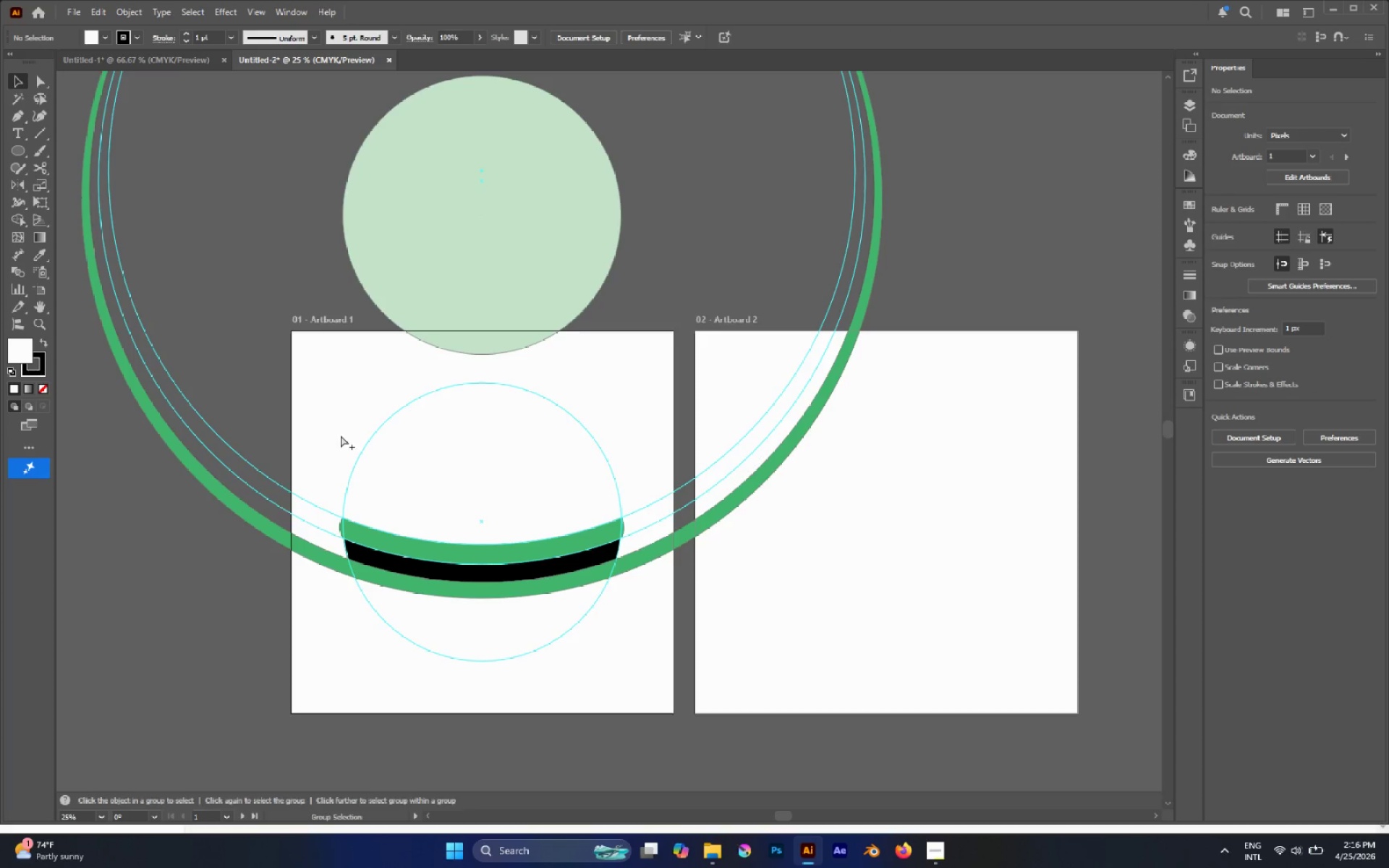 
key(Alt+Control+Semicolon)
 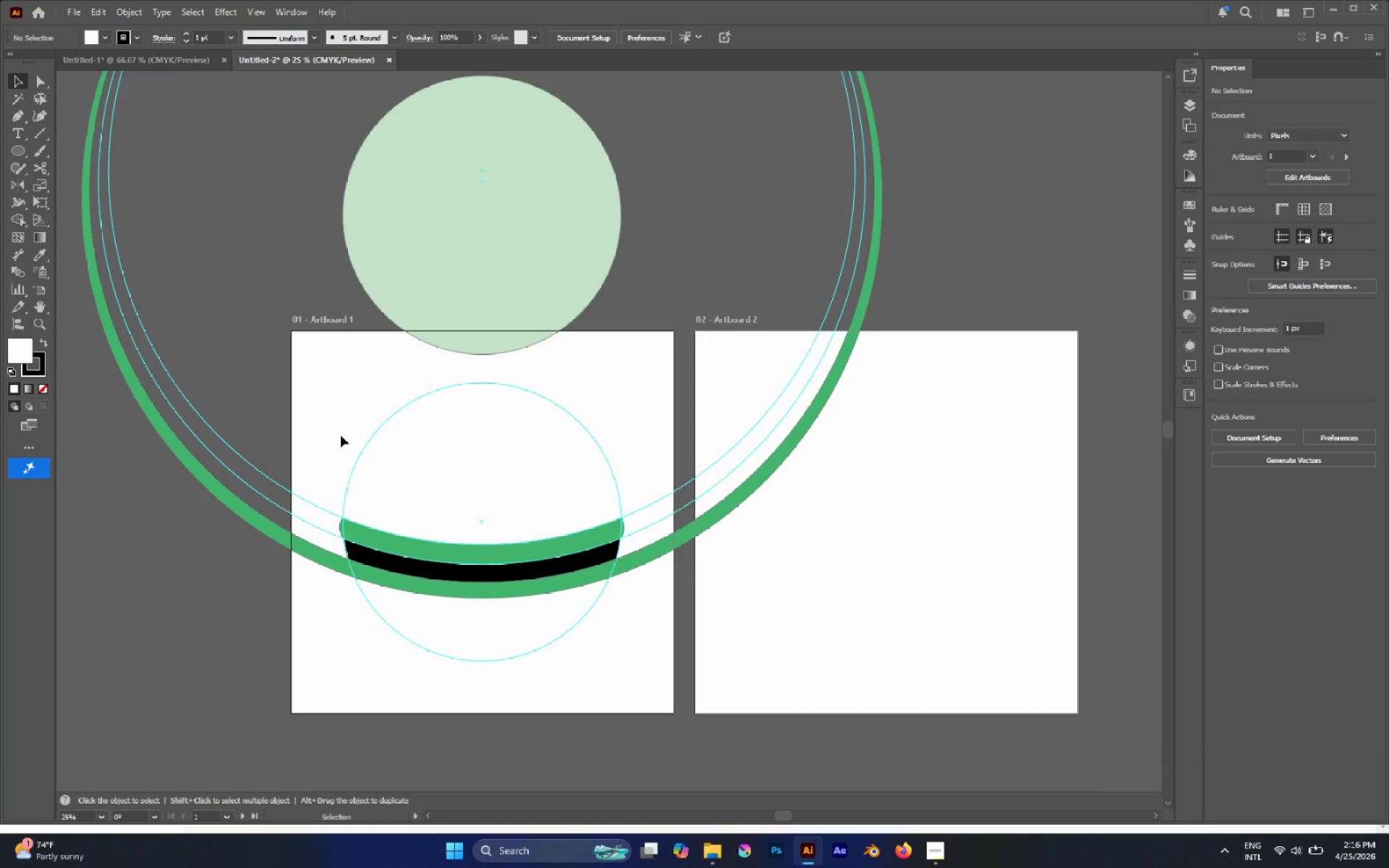 
left_click_drag(start_coordinate=[336, 435], to_coordinate=[382, 467])
 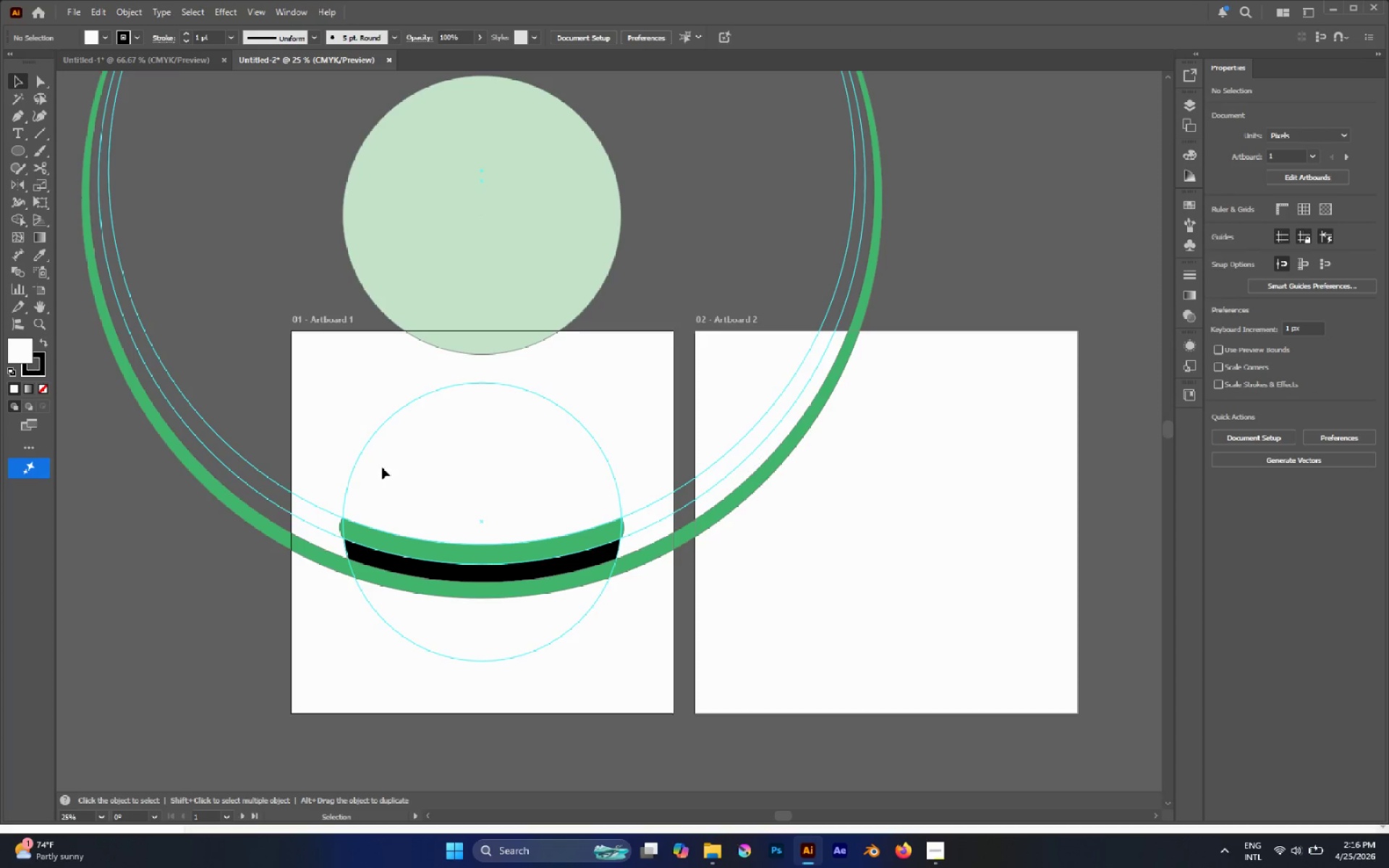 
key(Control+Shift+V)
 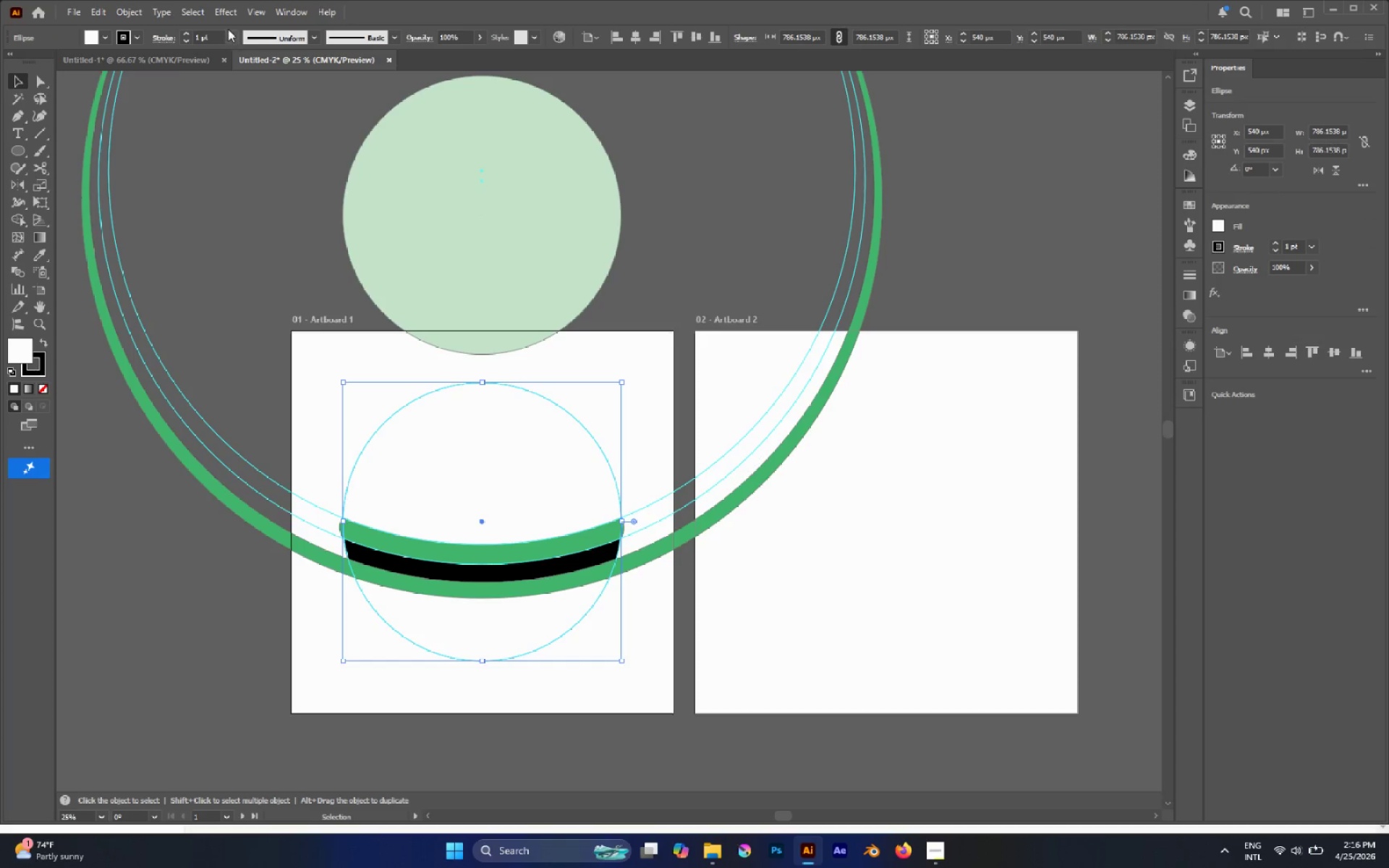 
left_click([252, 9])
 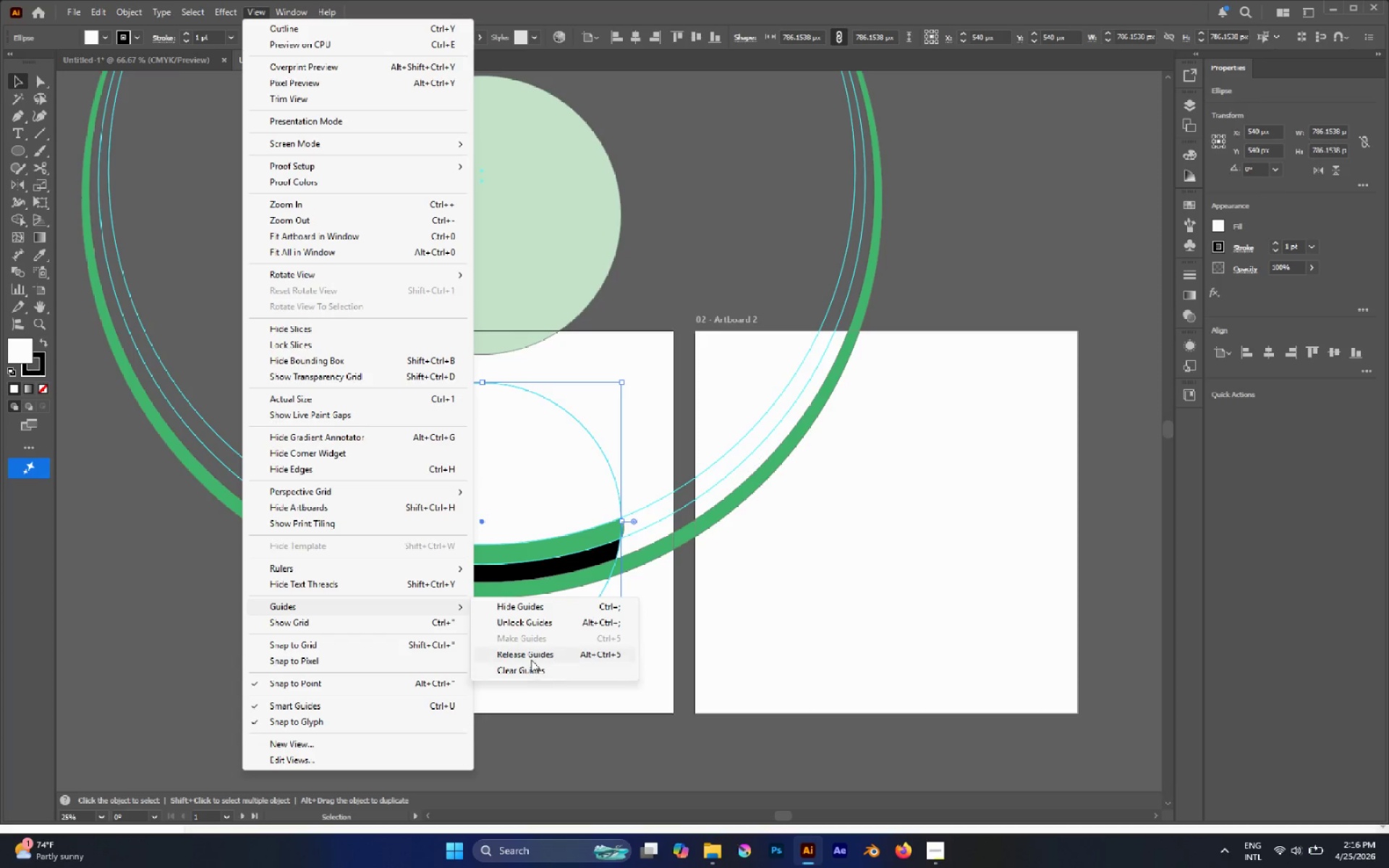 
left_click([531, 660])
 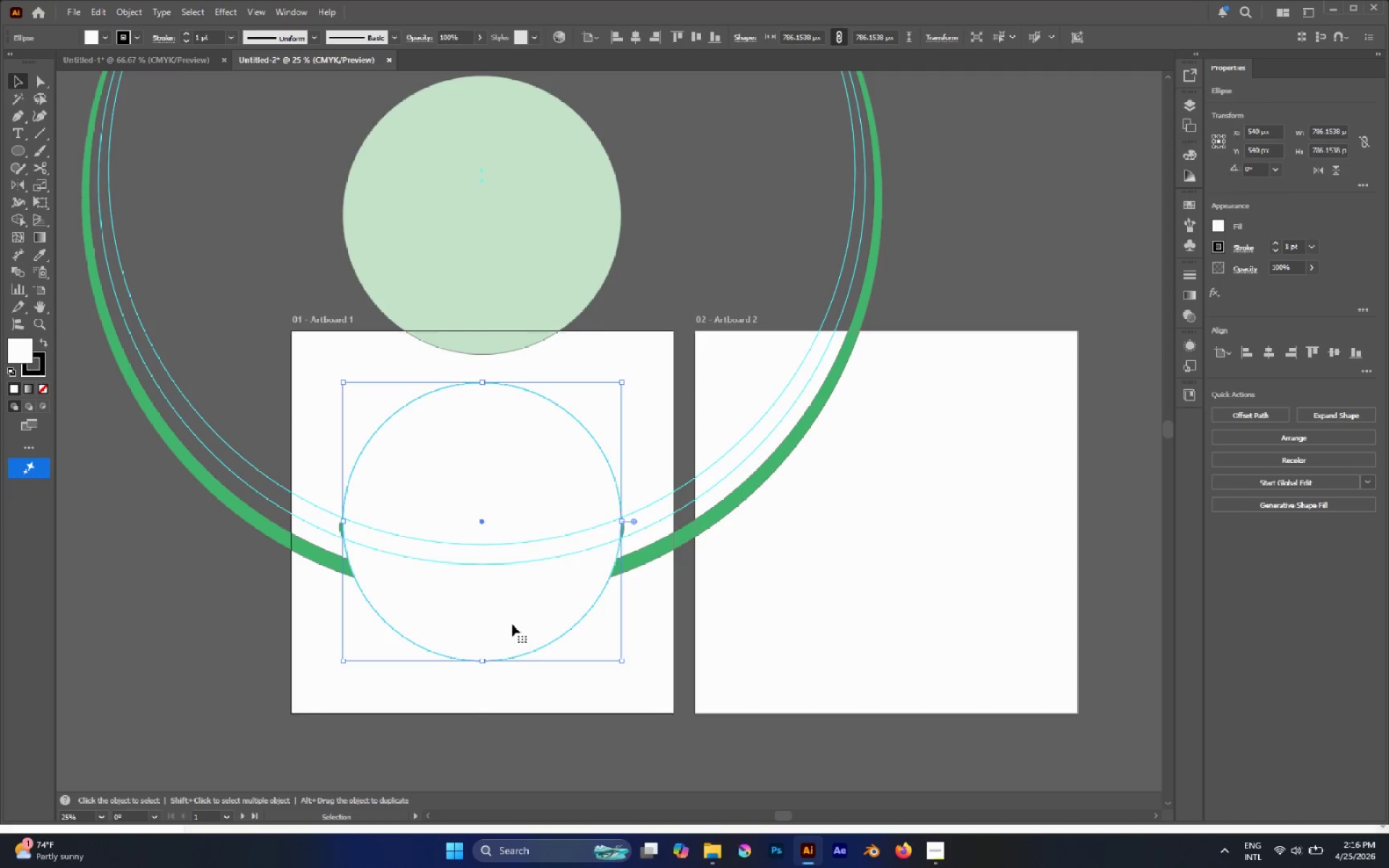 
type(iv)
 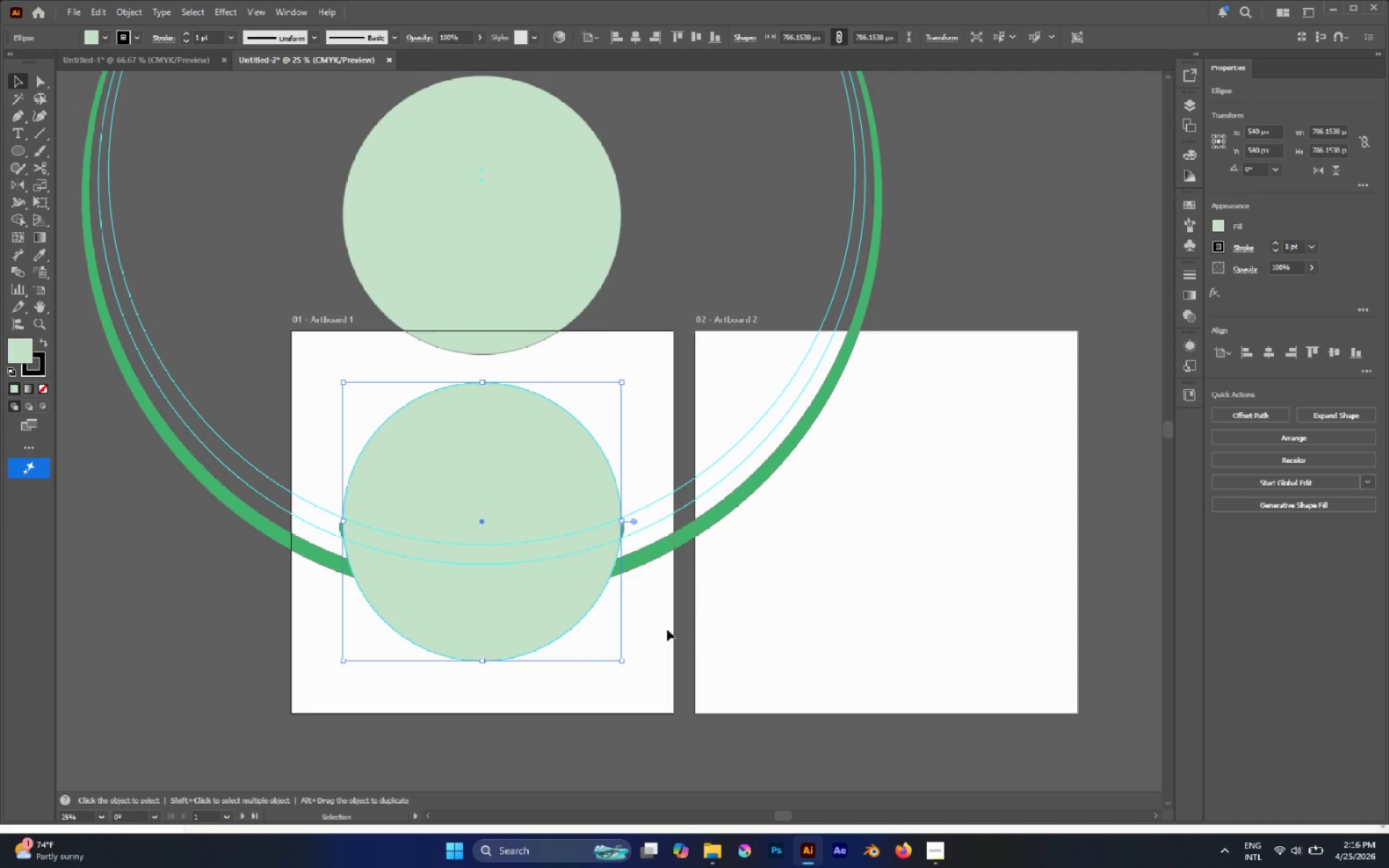 
hold_key(key=ShiftLeft, duration=0.86)
 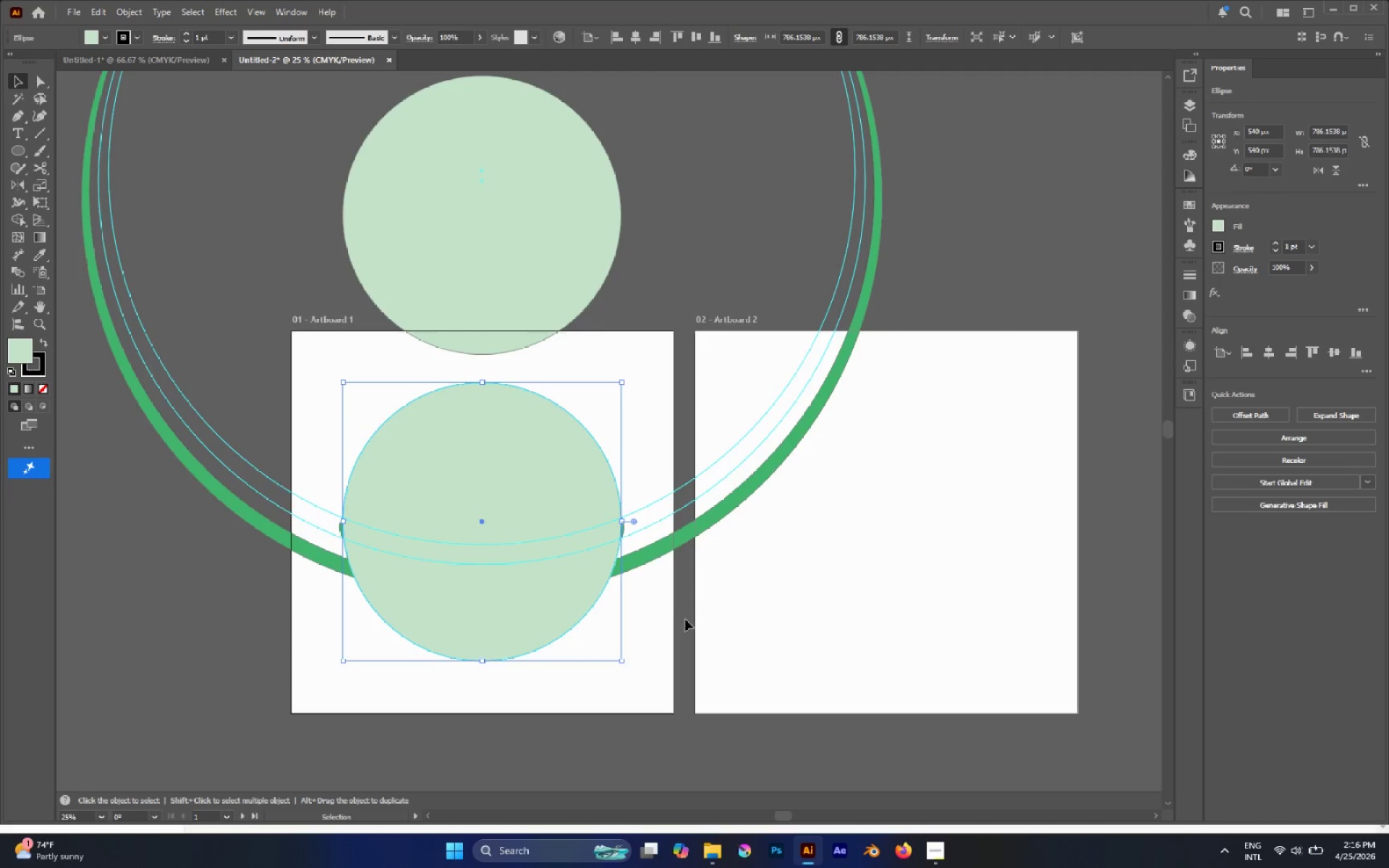 
left_click([686, 619])
 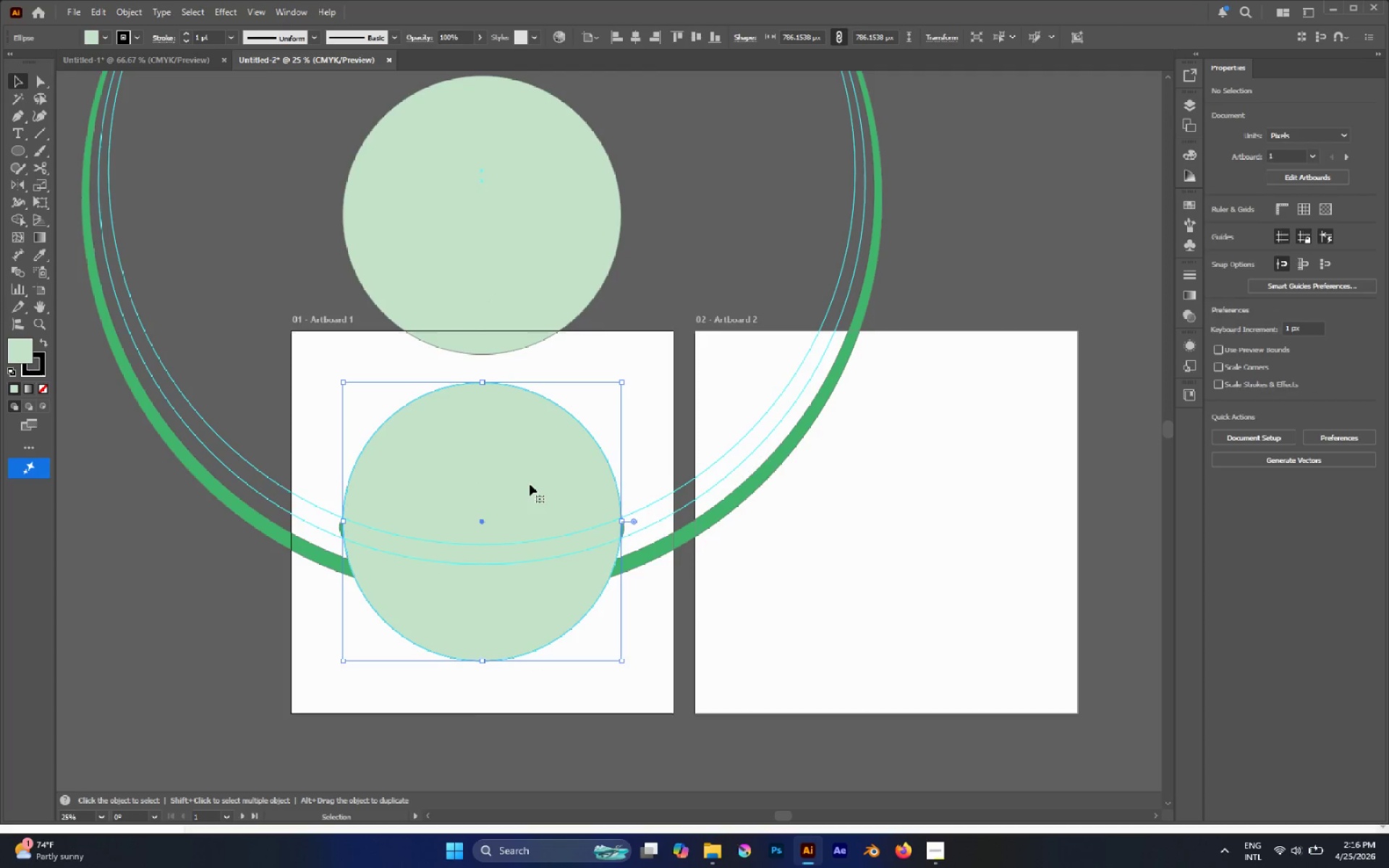 
key(Control+C)
 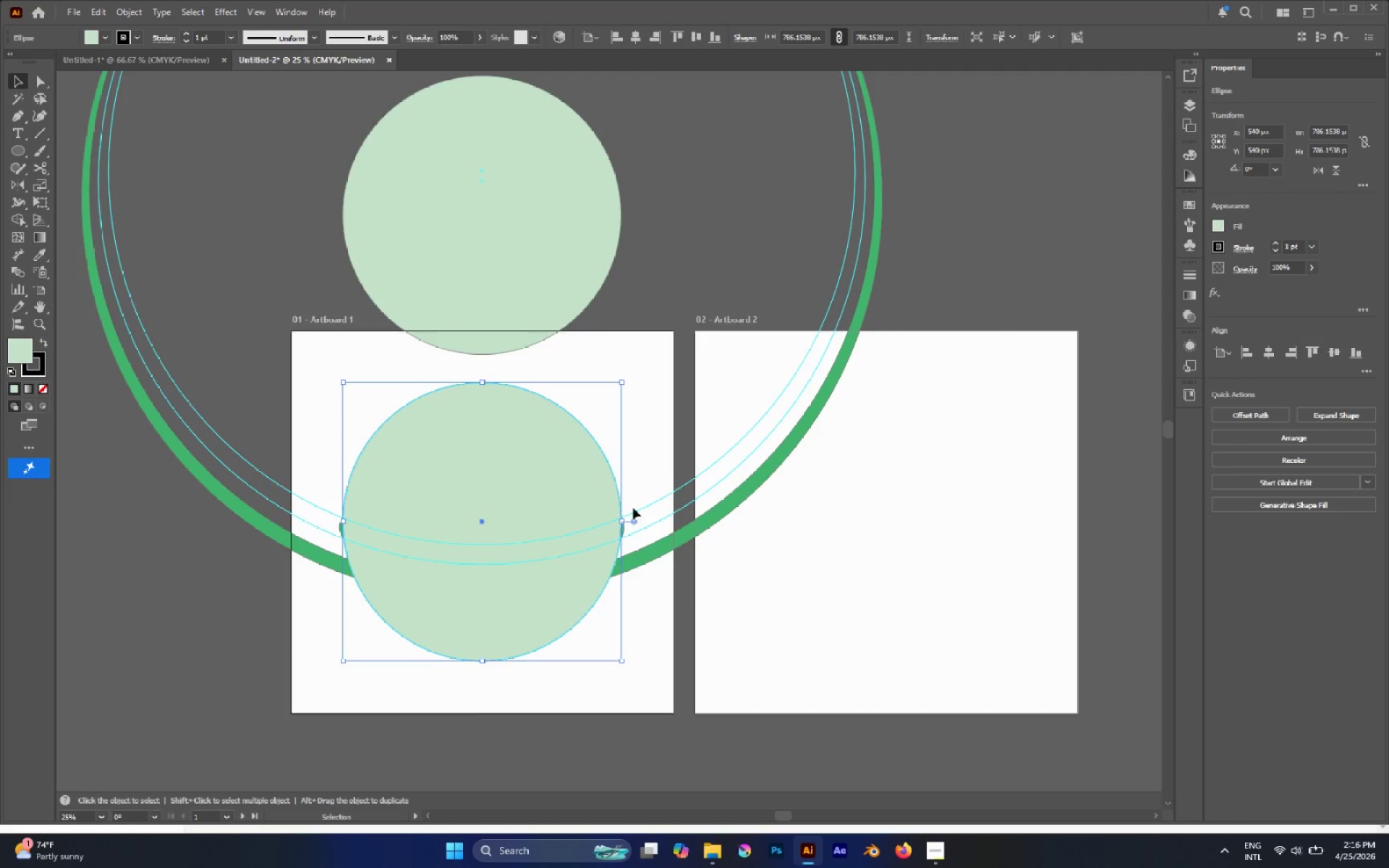 
hold_key(key=ShiftLeft, duration=0.72)
left_click([672, 549])
 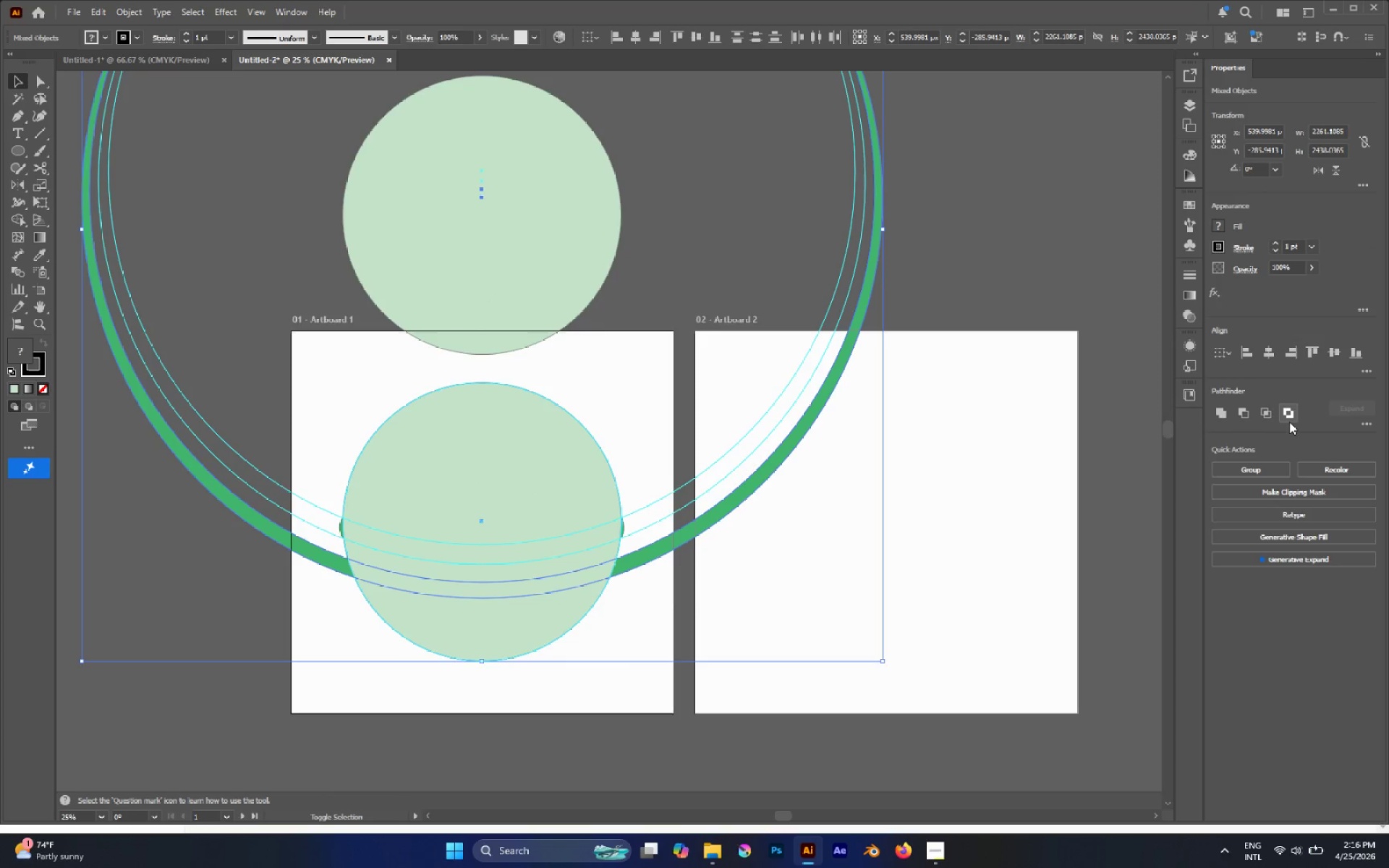 
left_click([1269, 417])
 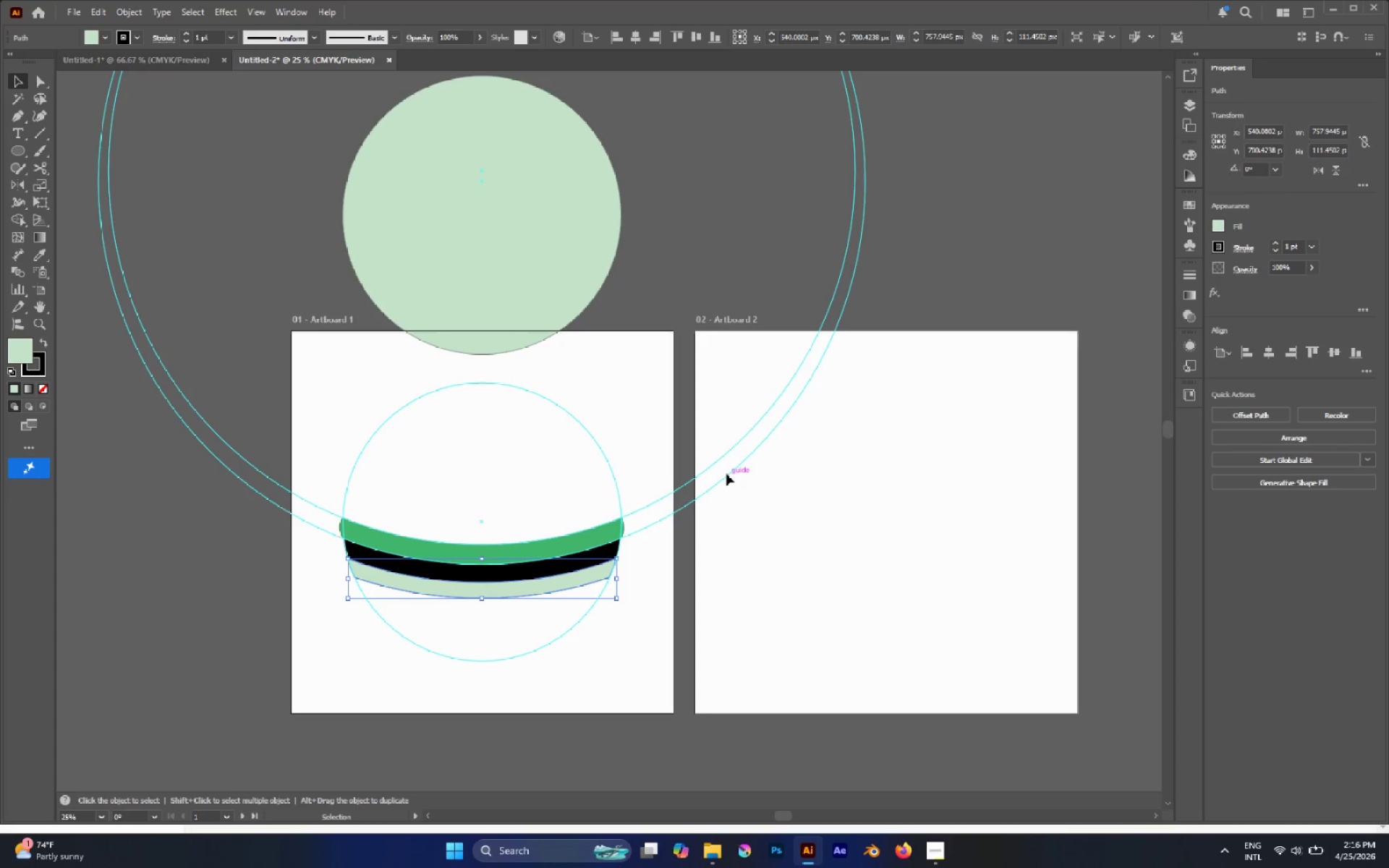 
key(I)
 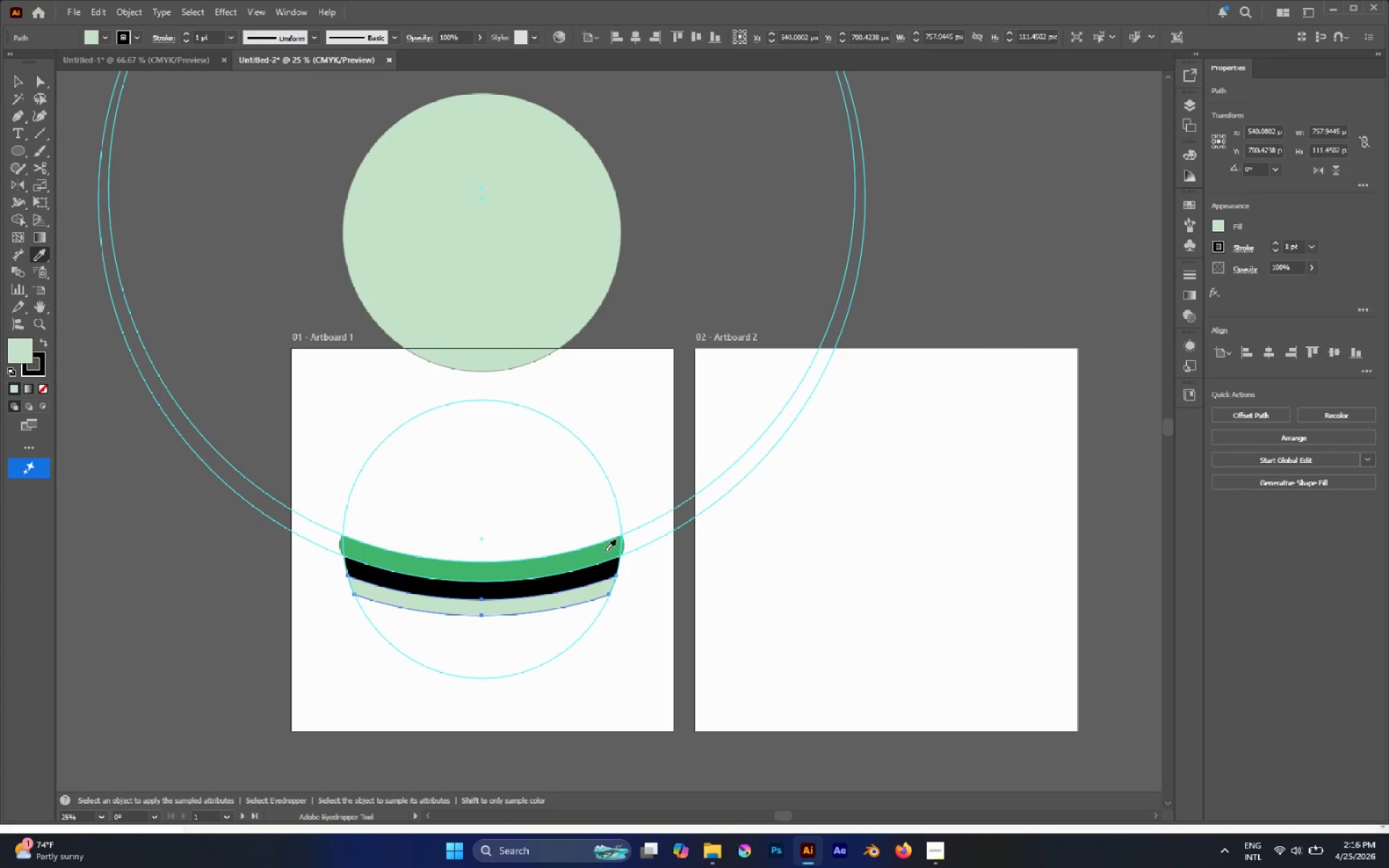 
scroll: coordinate [726, 474], scroll_direction: up, amount: 1.0
 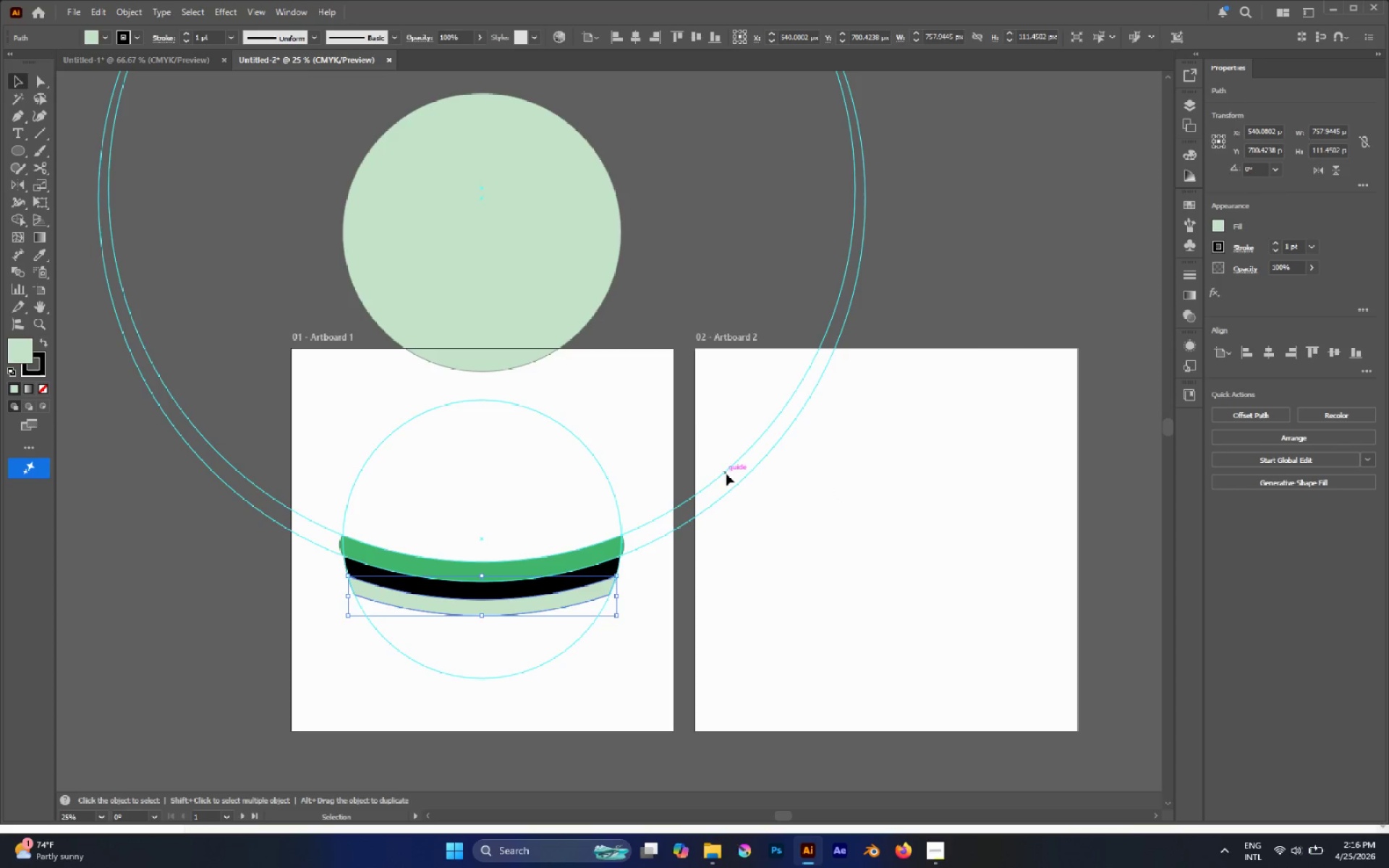 
left_click([605, 551])
 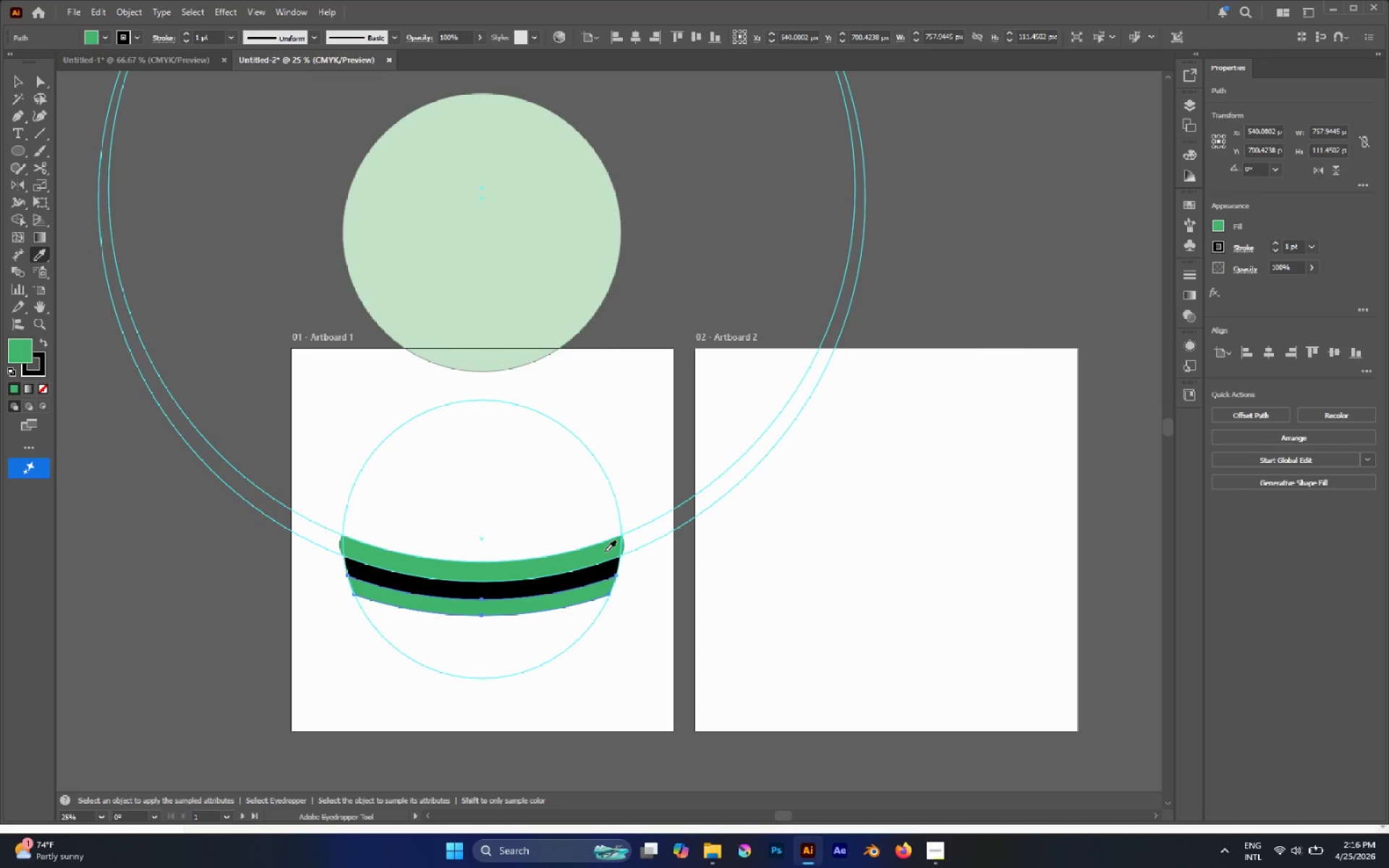 
key(V)
 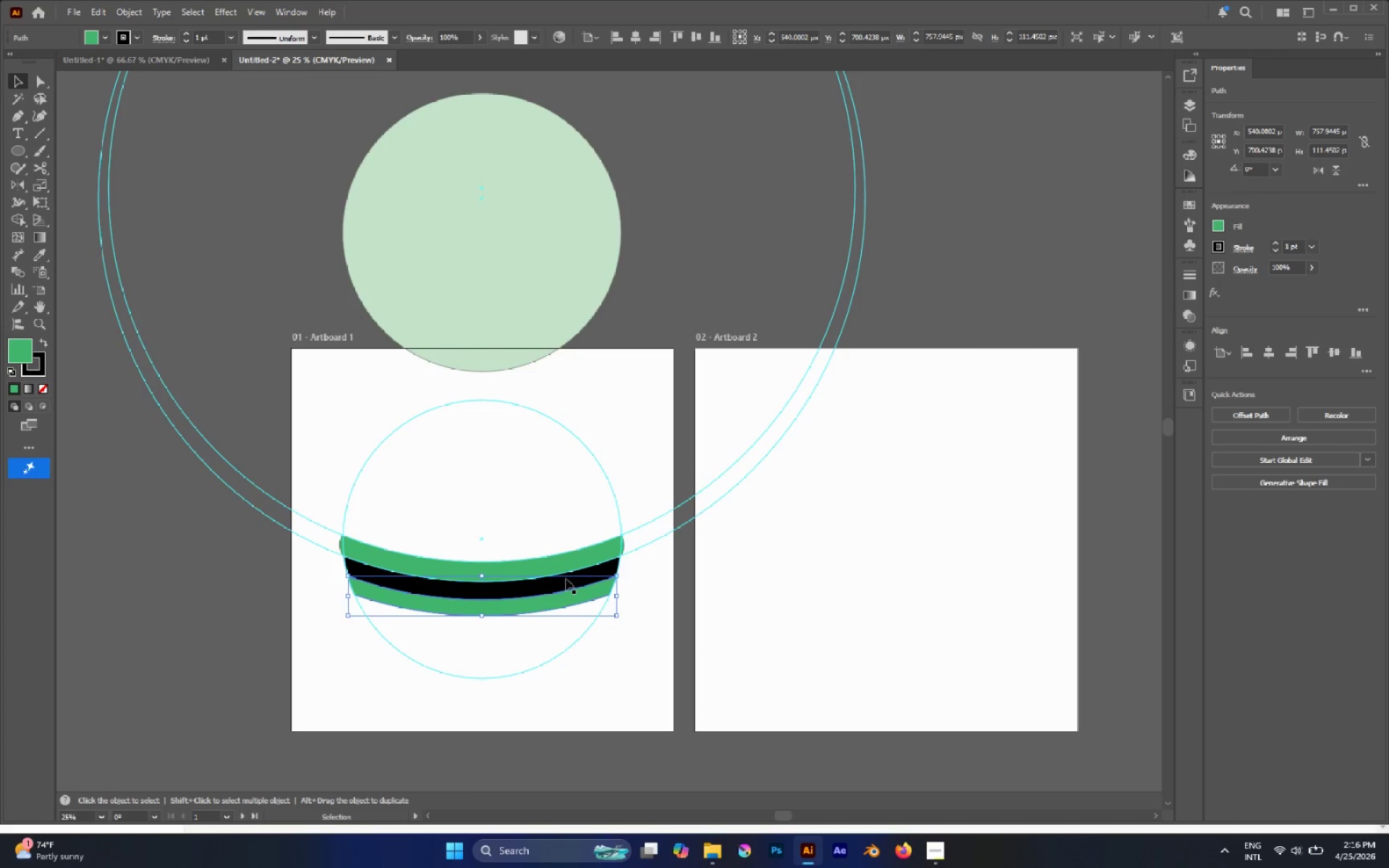 
left_click([561, 584])
 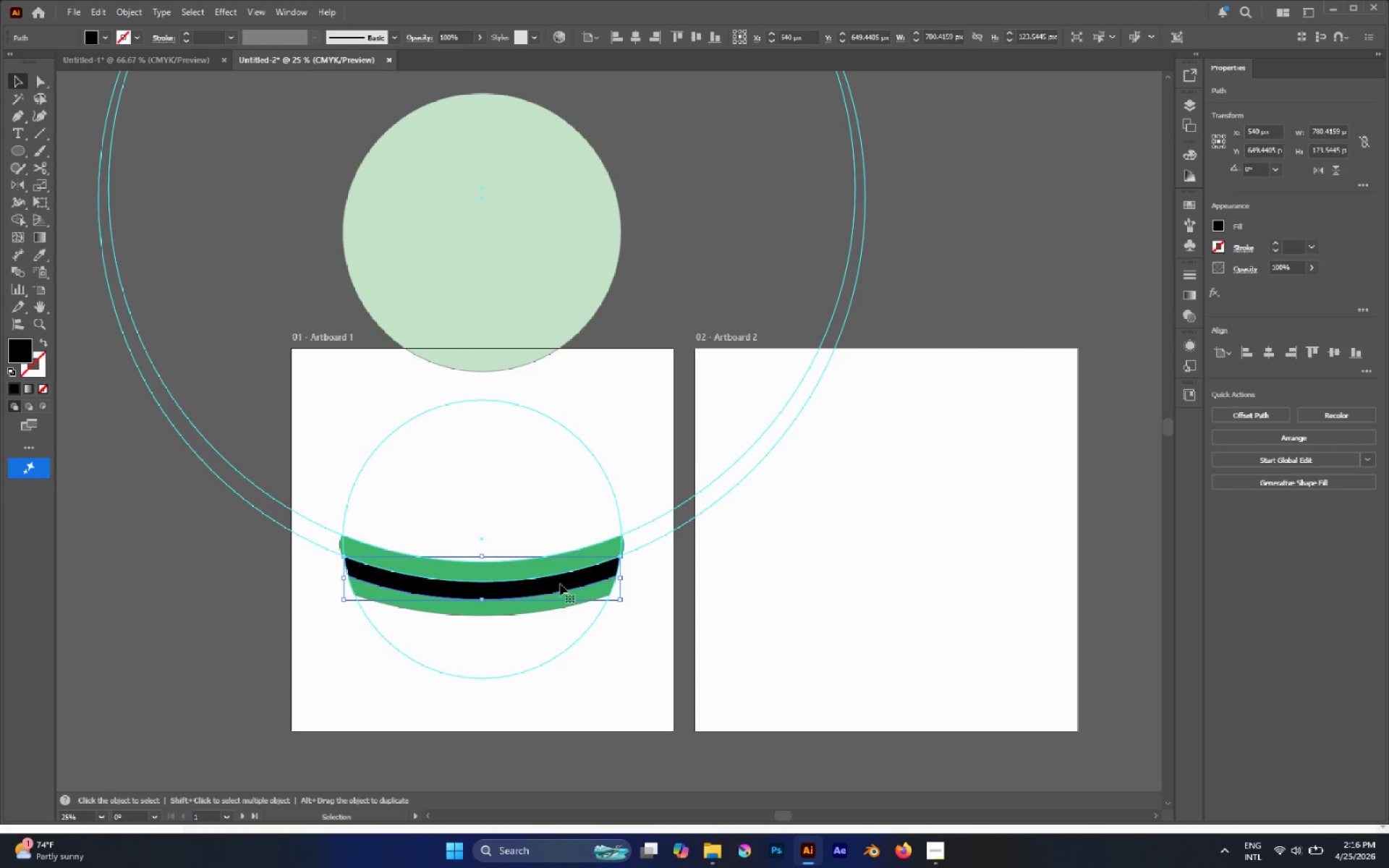 
key(I)
 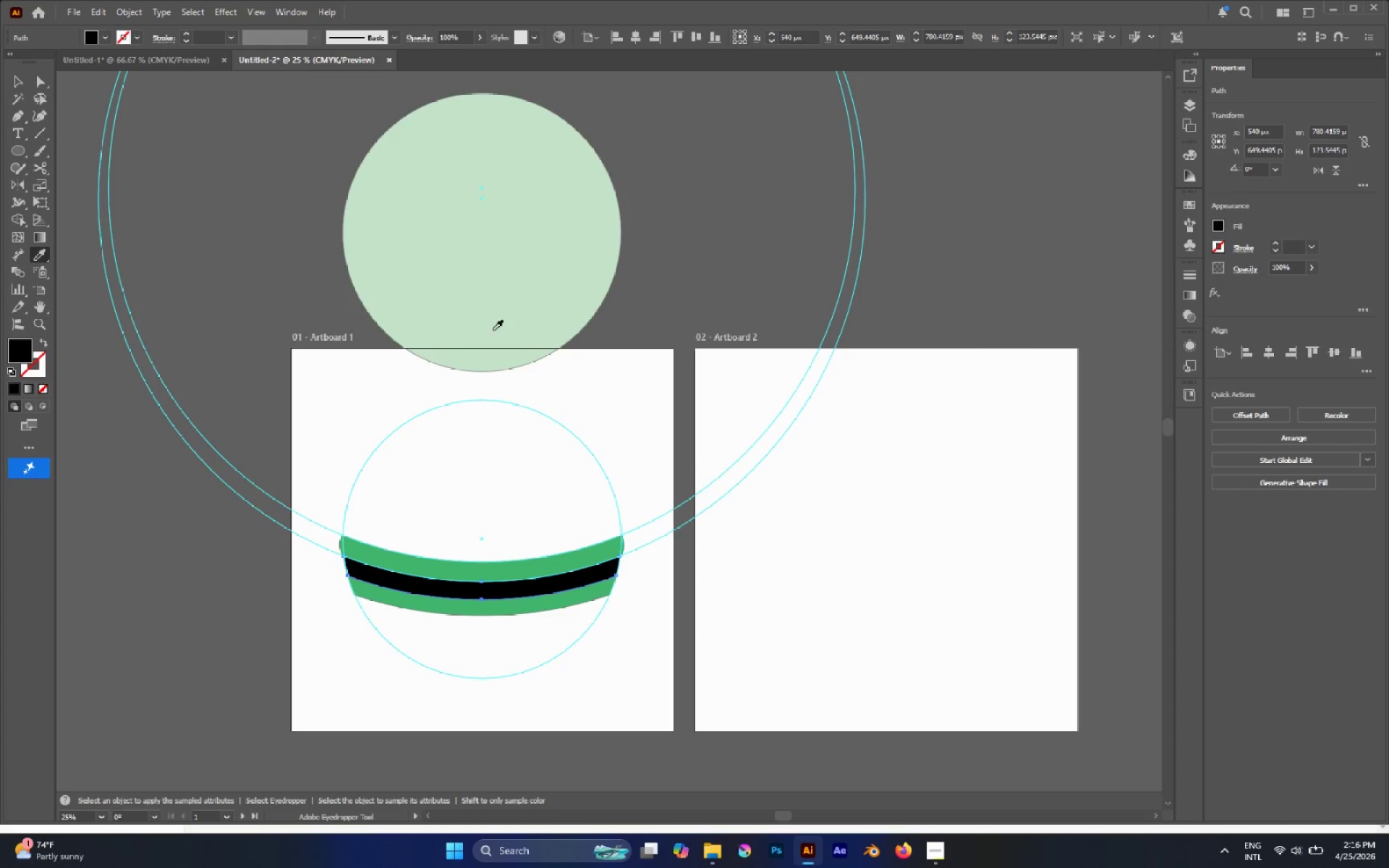 
scroll: coordinate [561, 583], scroll_direction: none, amount: 0.0
 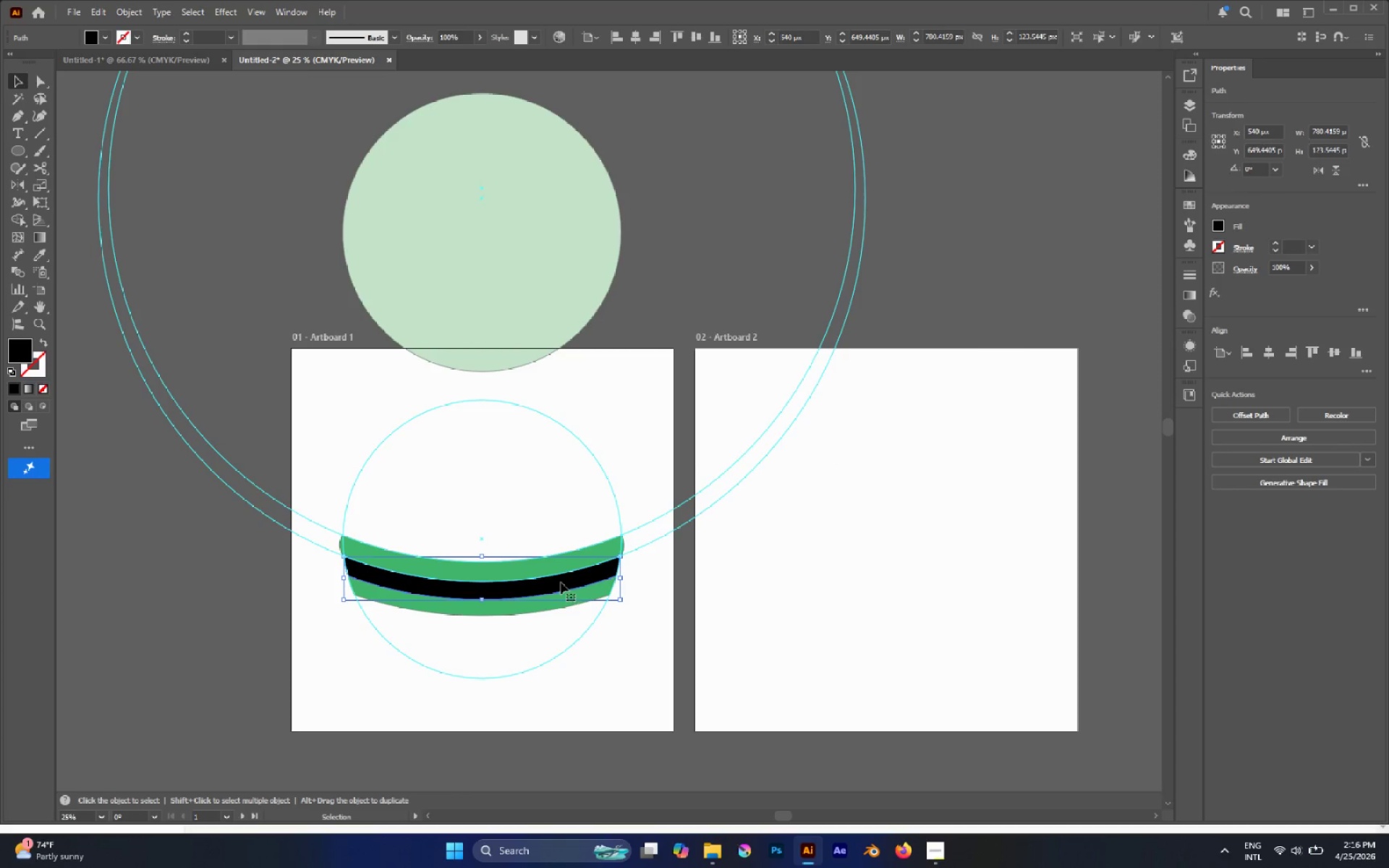 
left_click([487, 316])
 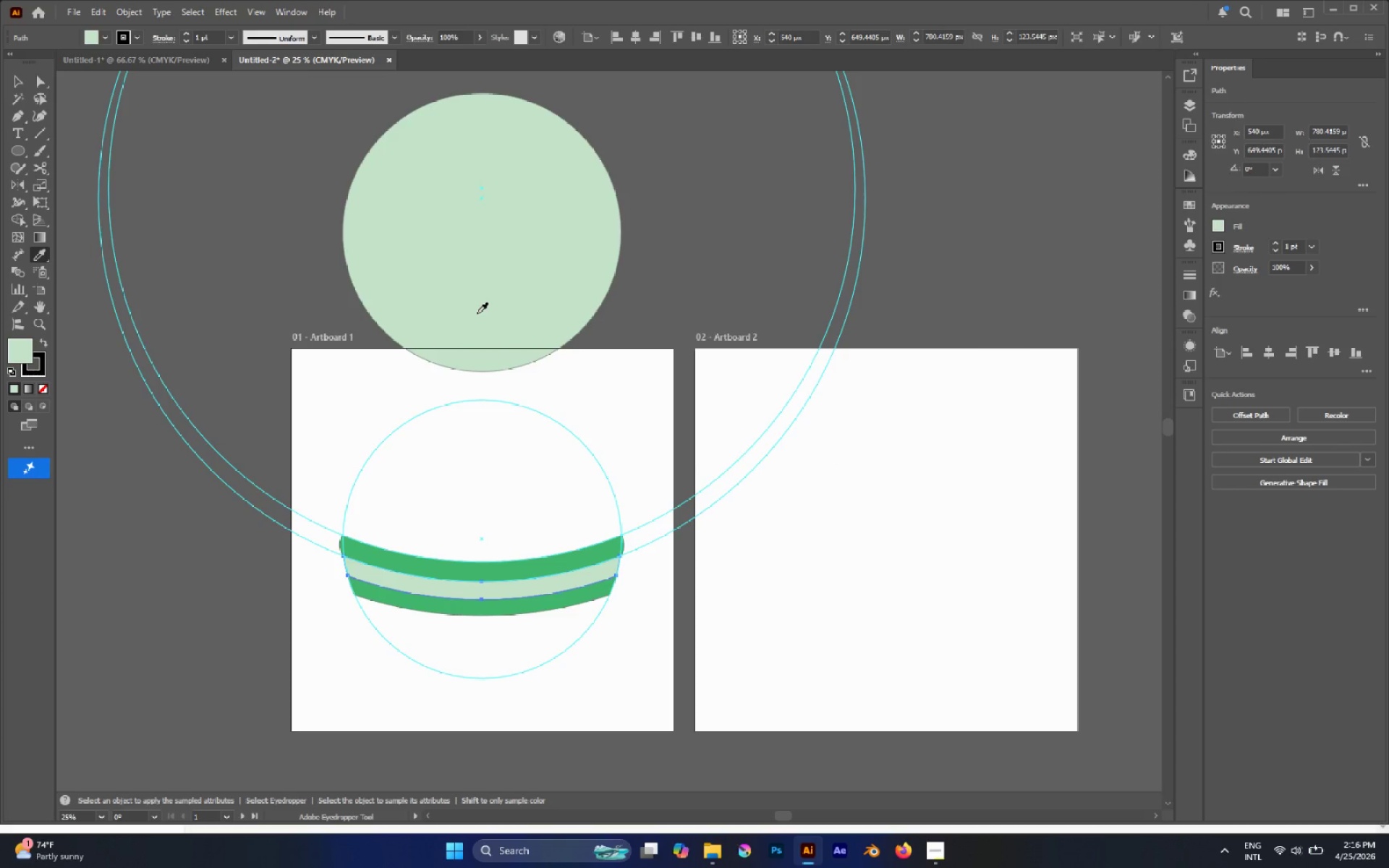 
key(V)
 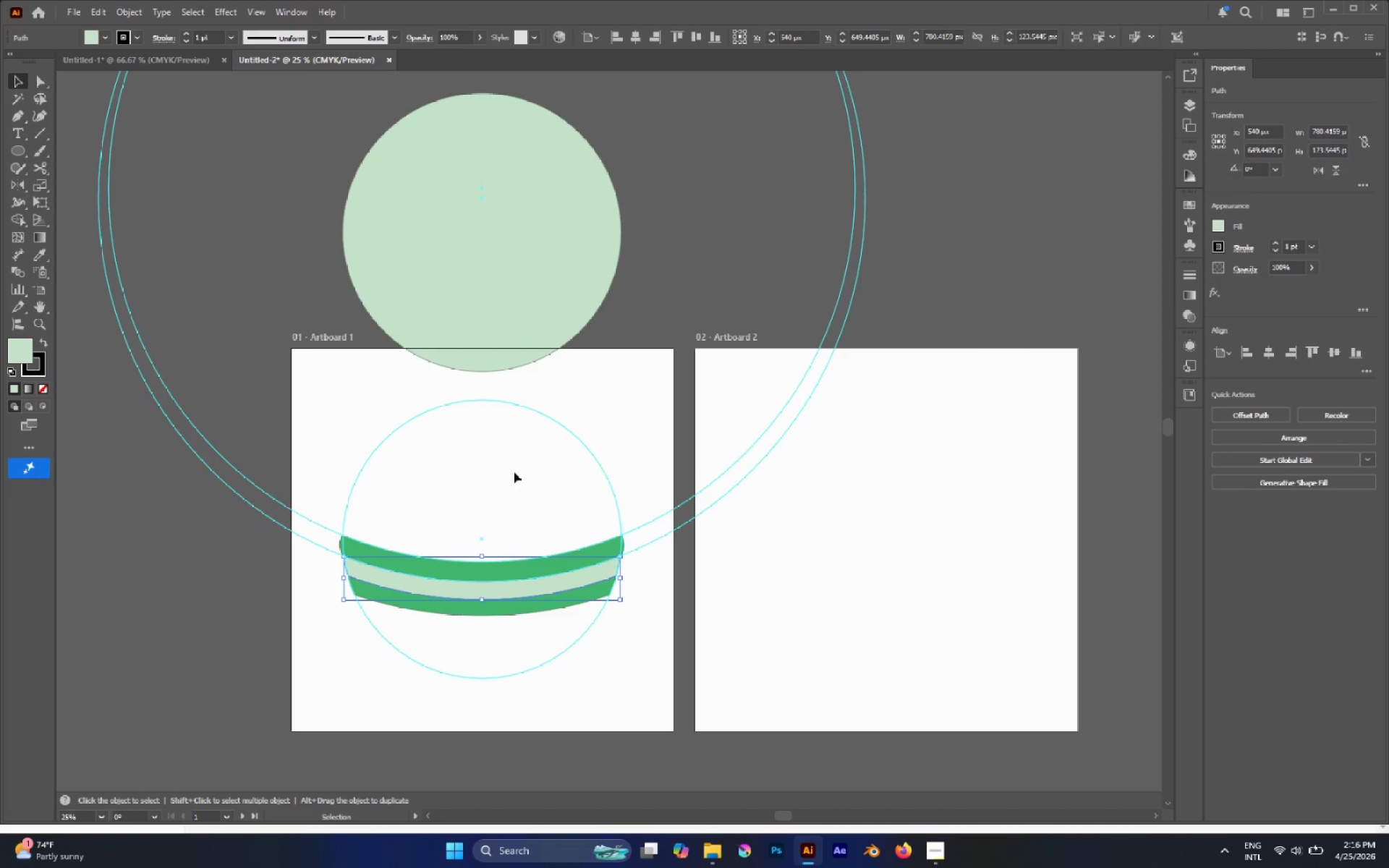 
left_click([519, 479])
 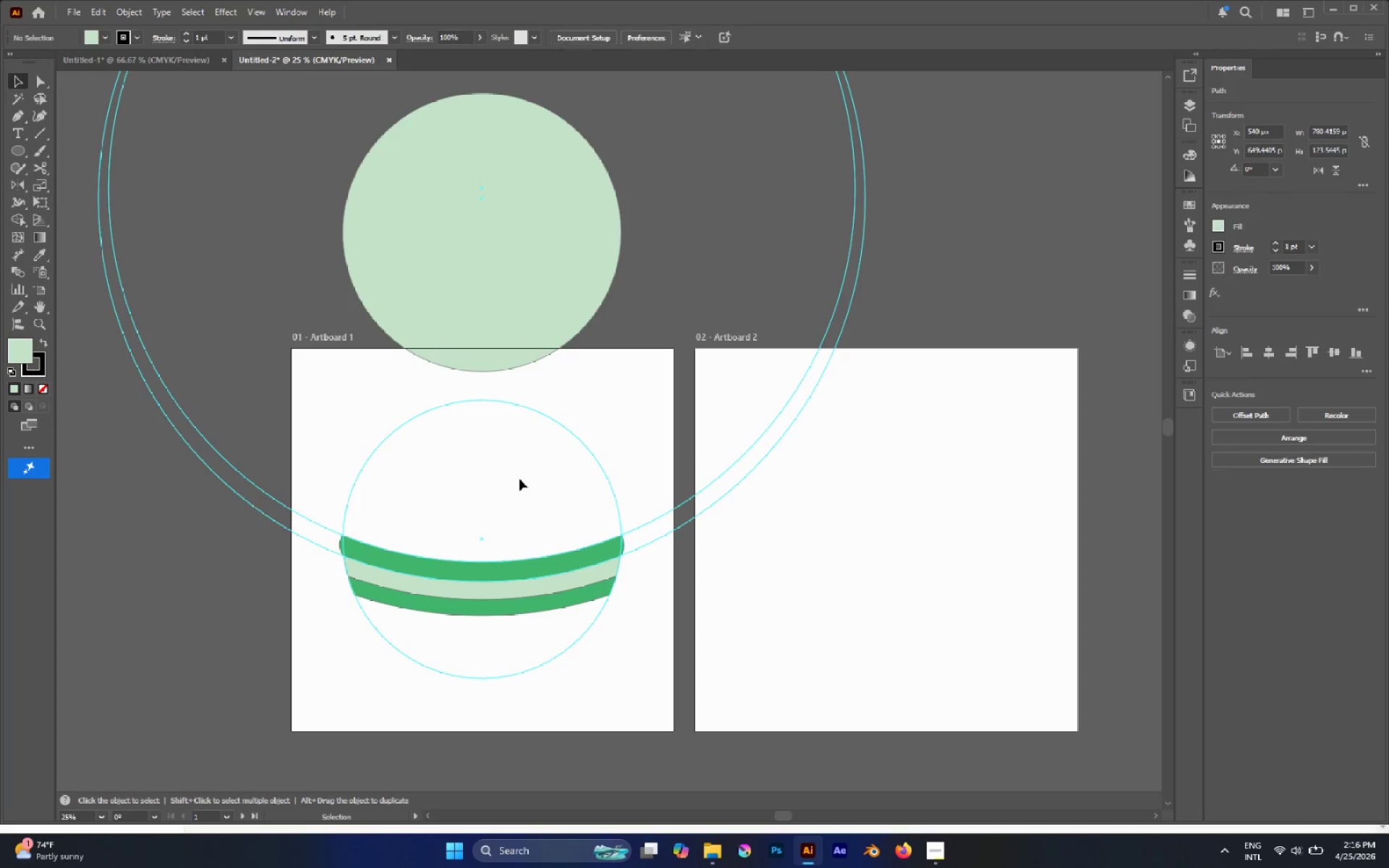 
key(Control+Shift+V)
 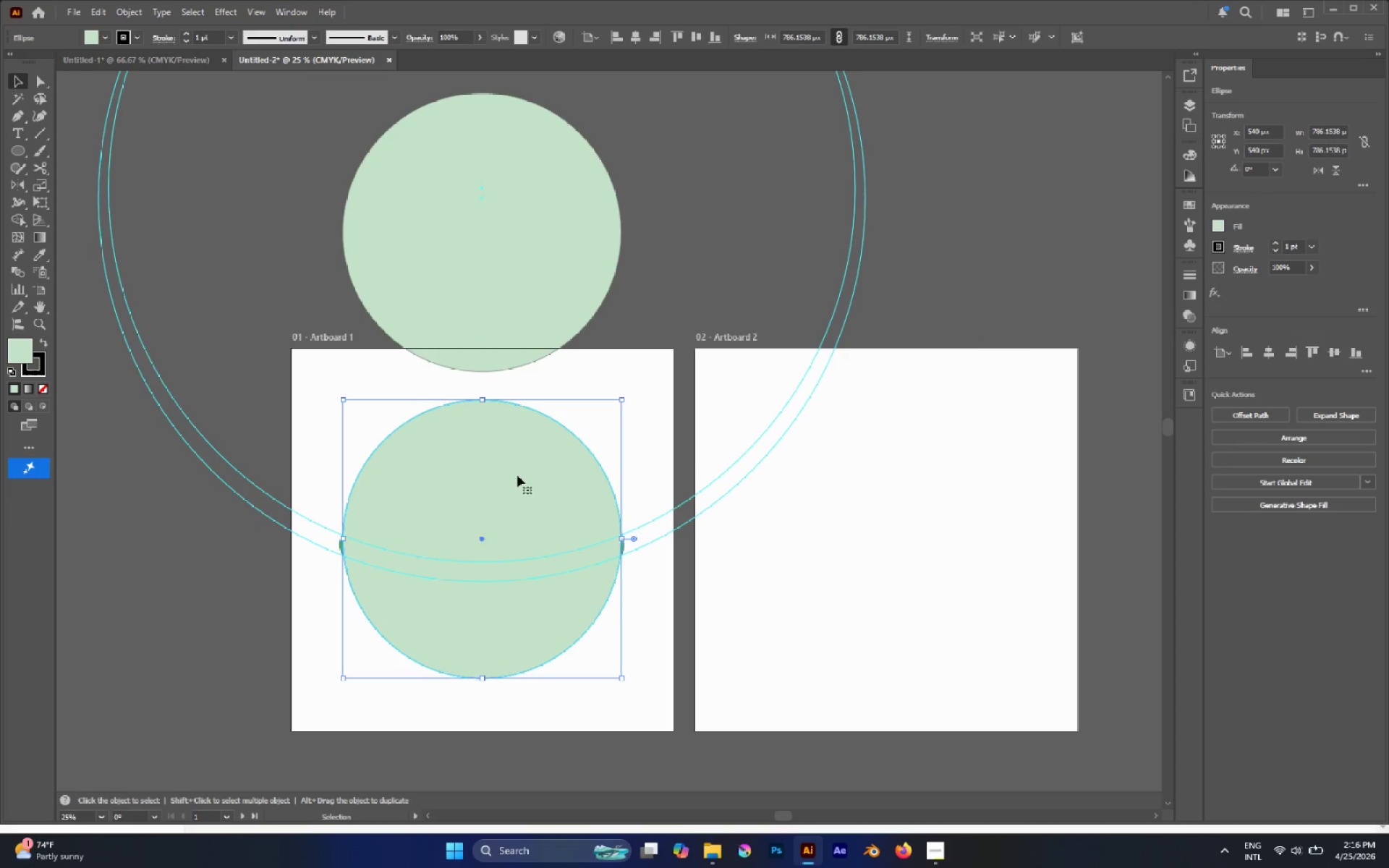 
key(Control+Shift+BracketLeft)
 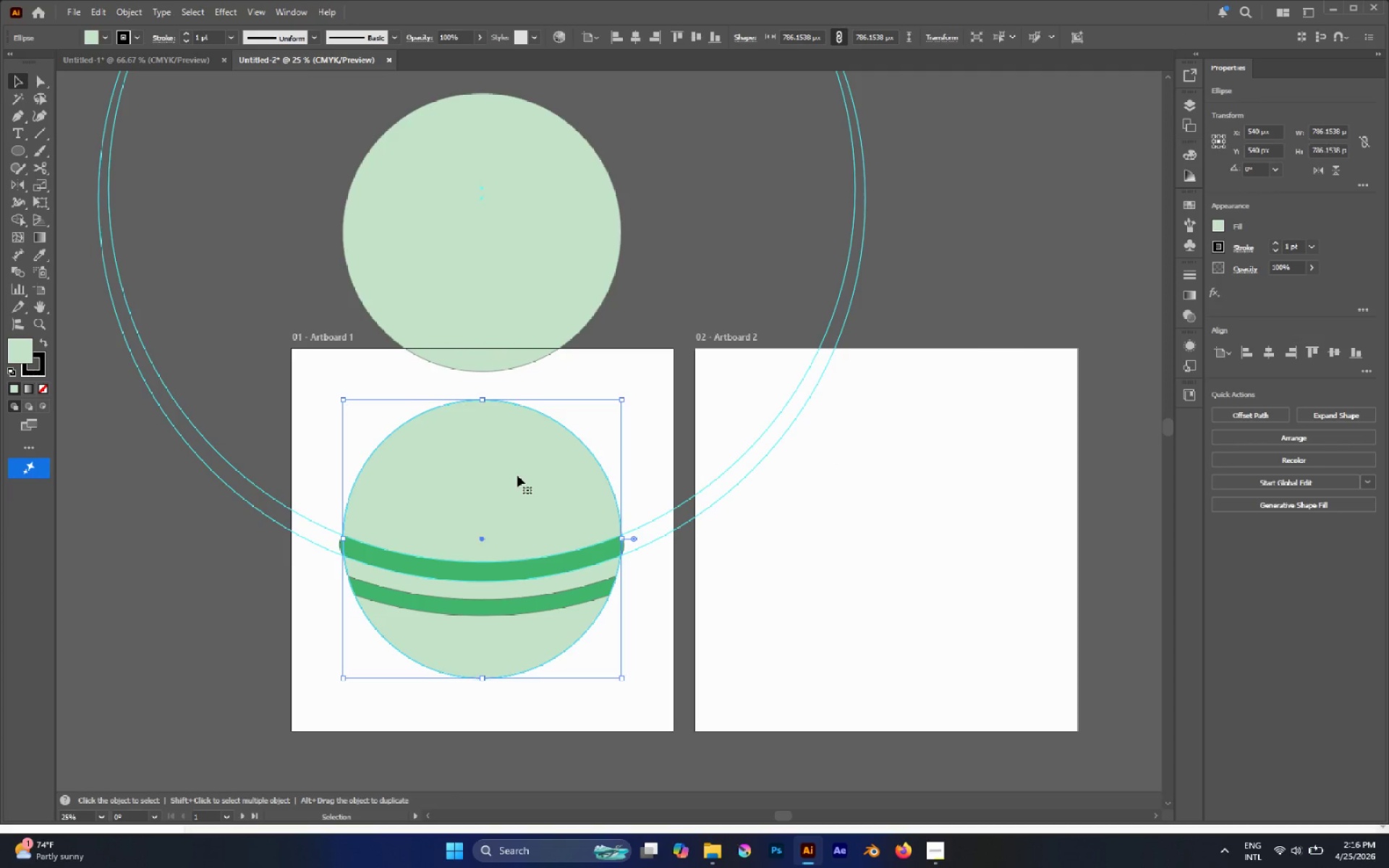 
key(Control+Semicolon)
 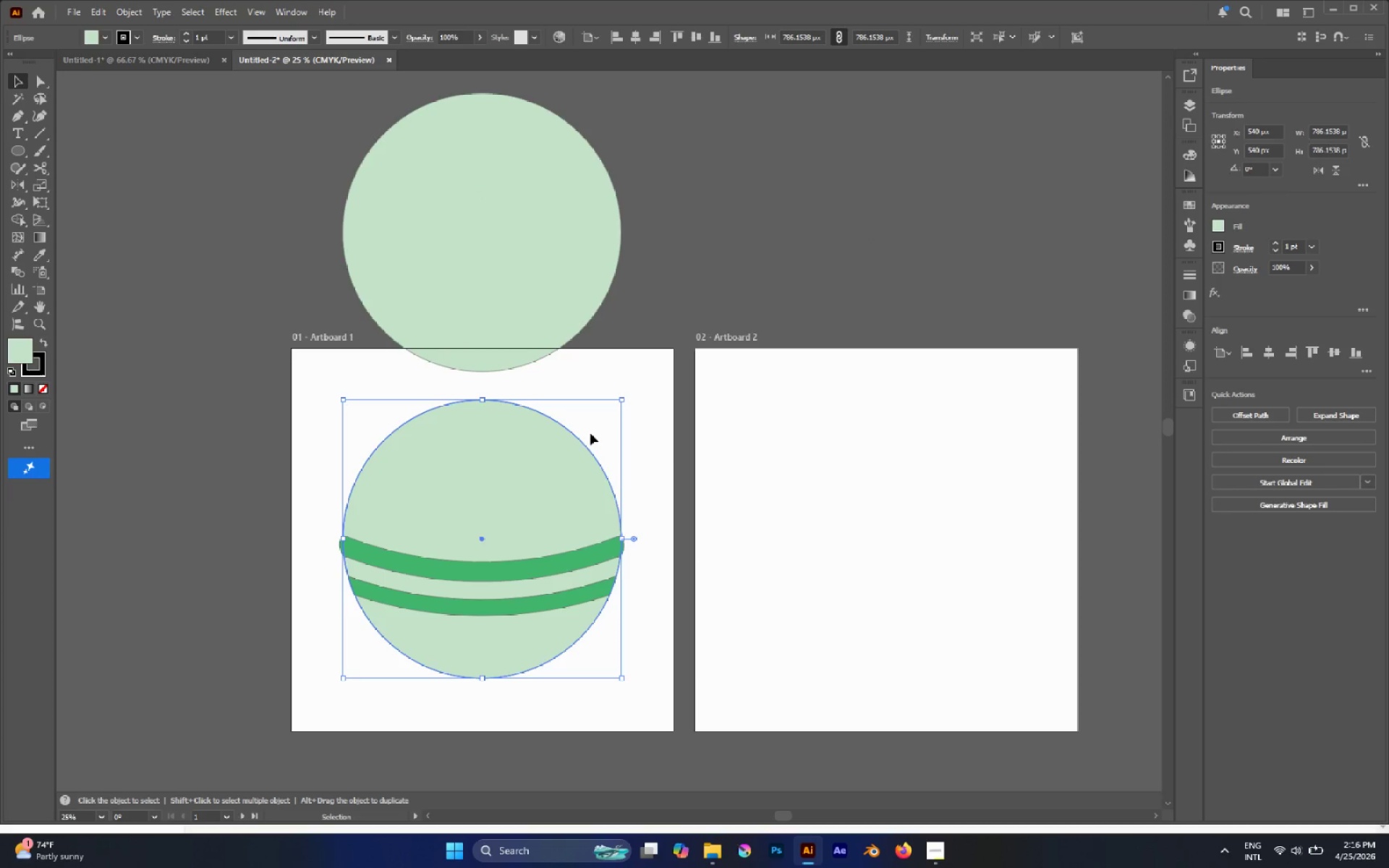 
left_click([677, 452])
 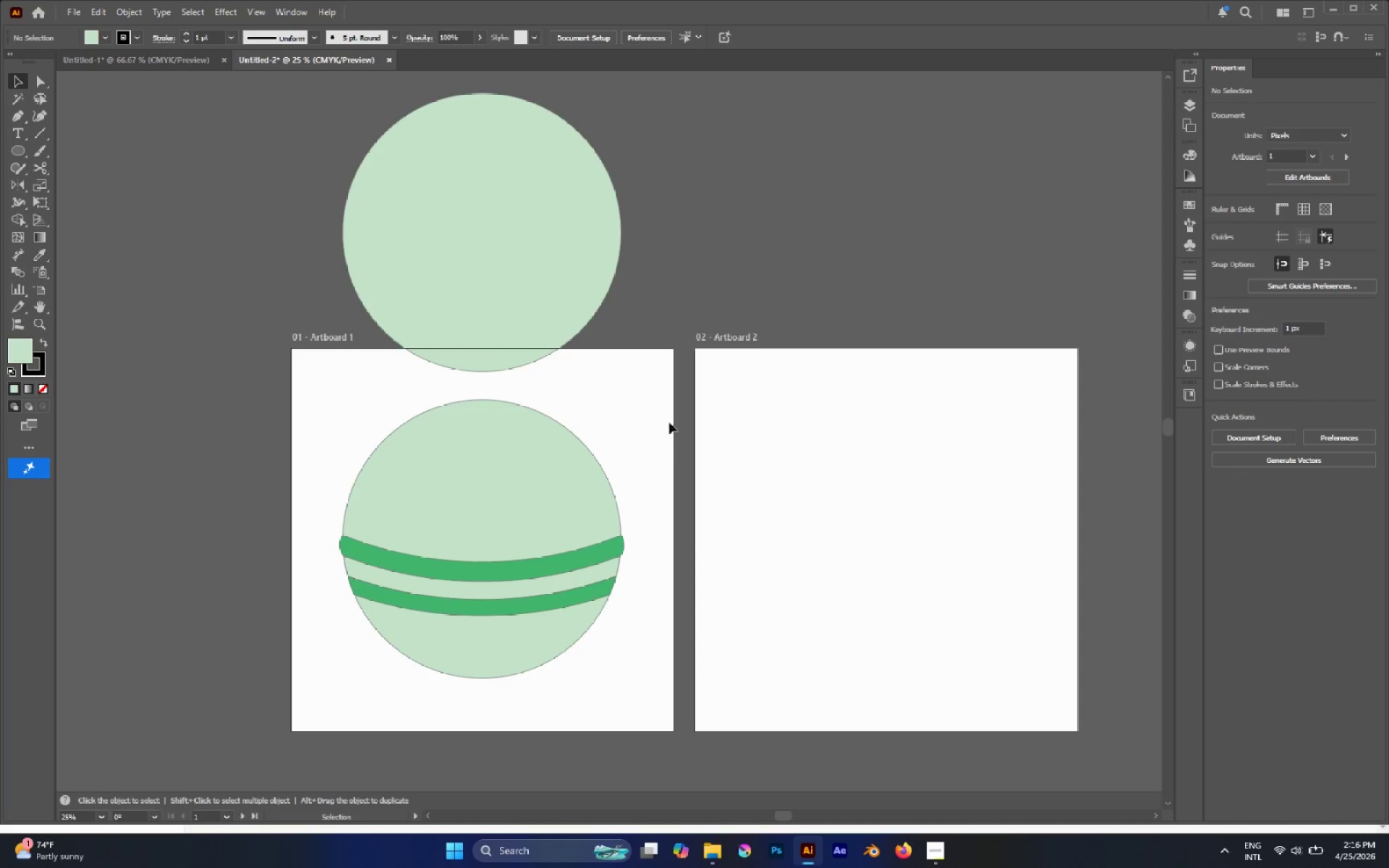 
left_click_drag(start_coordinate=[541, 307], to_coordinate=[537, 255])
 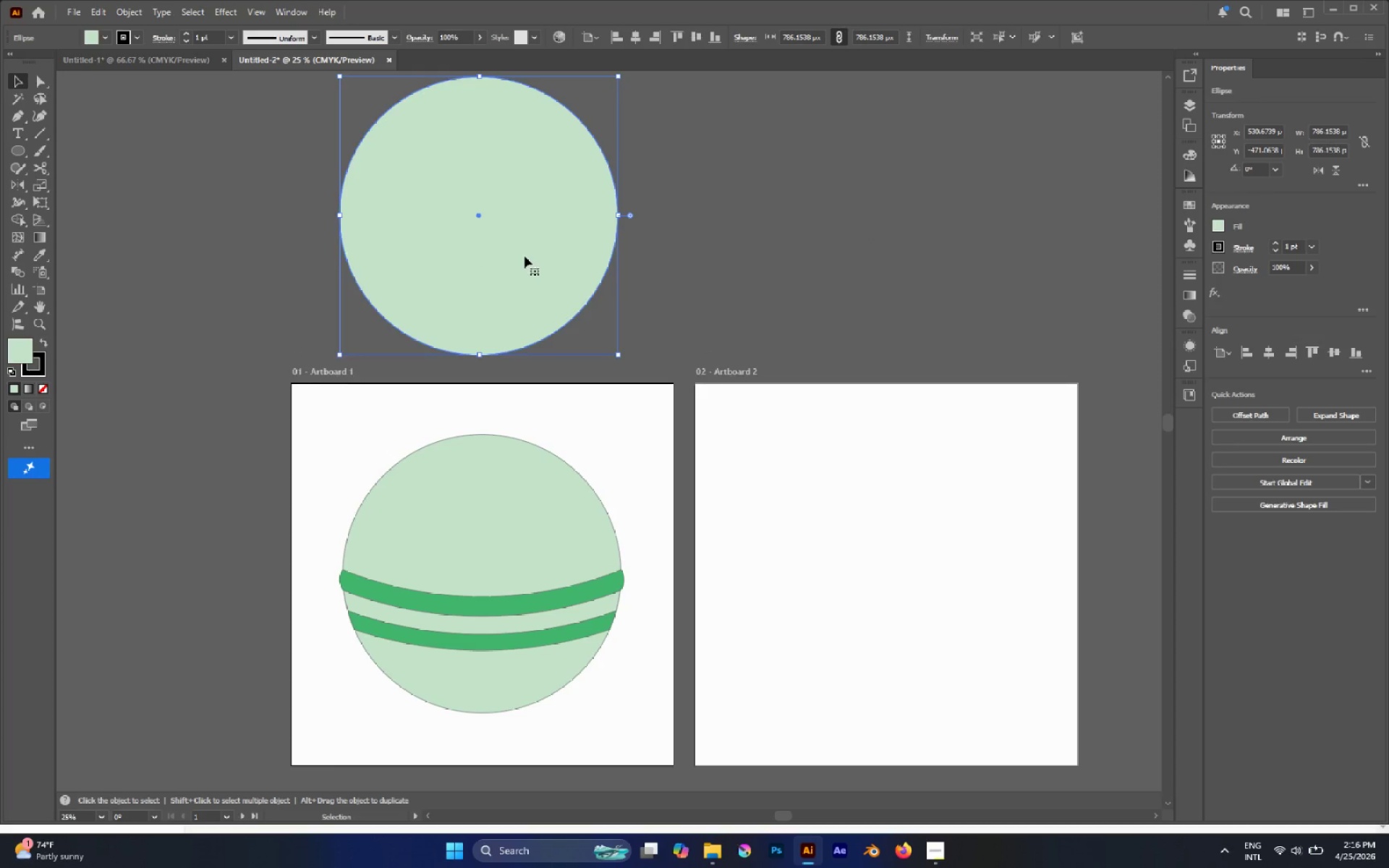 
scroll: coordinate [619, 373], scroll_direction: up, amount: 2.0
 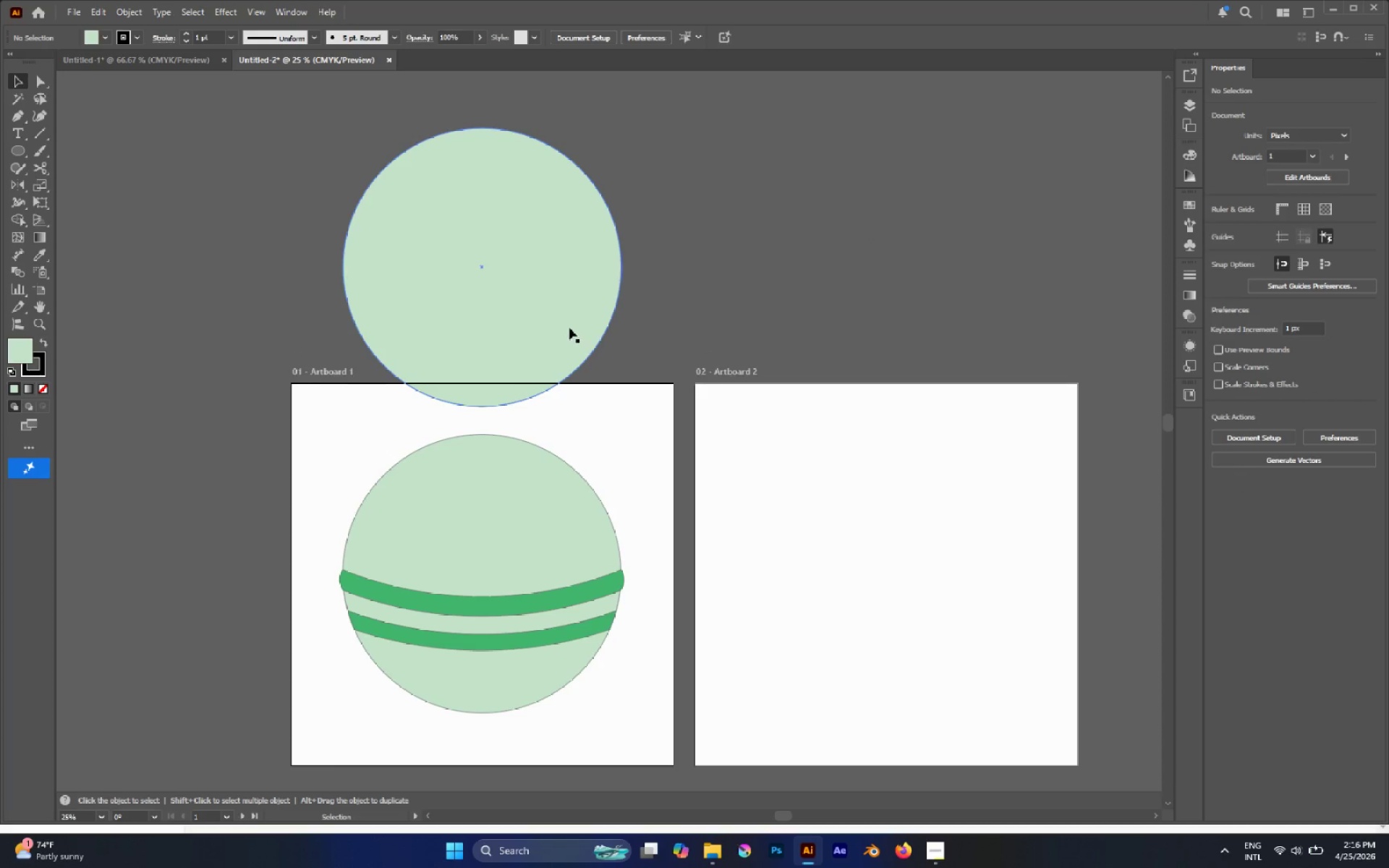 
key(Delete)
 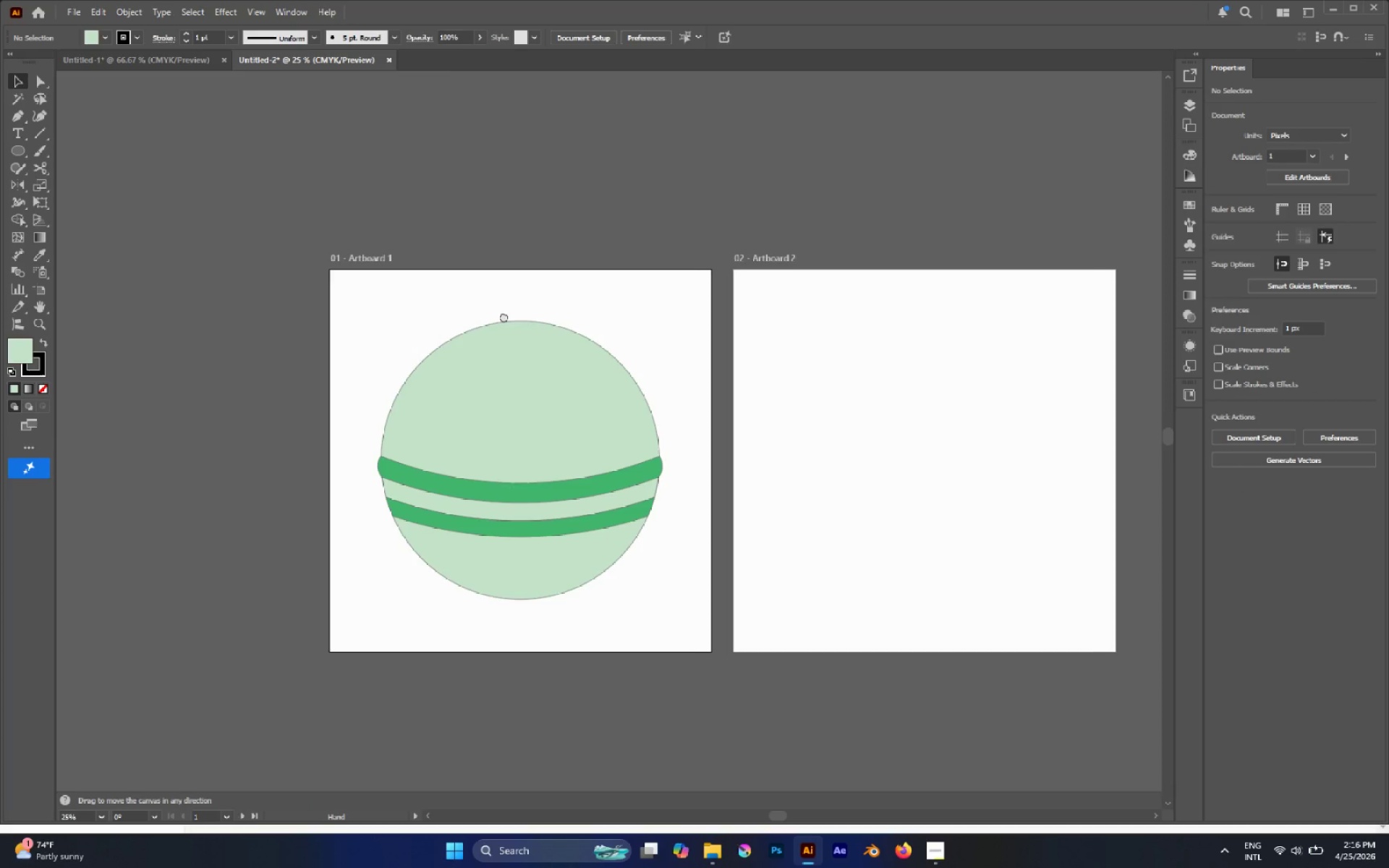 
hold_key(key=AltLeft, duration=0.58)
scroll: coordinate [467, 517], scroll_direction: up, amount: 3.0
 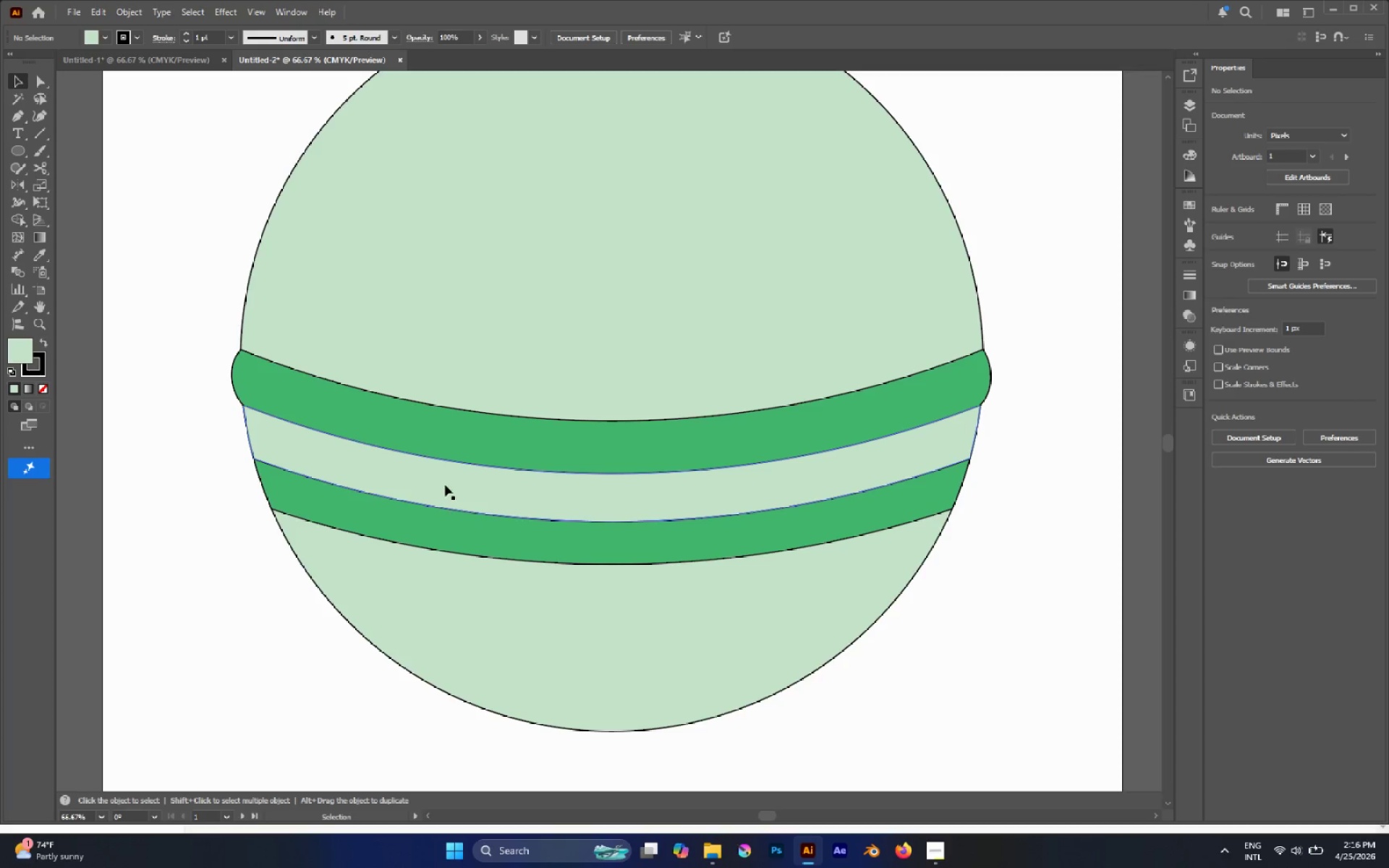 
hold_key(key=AltLeft, duration=0.64)
 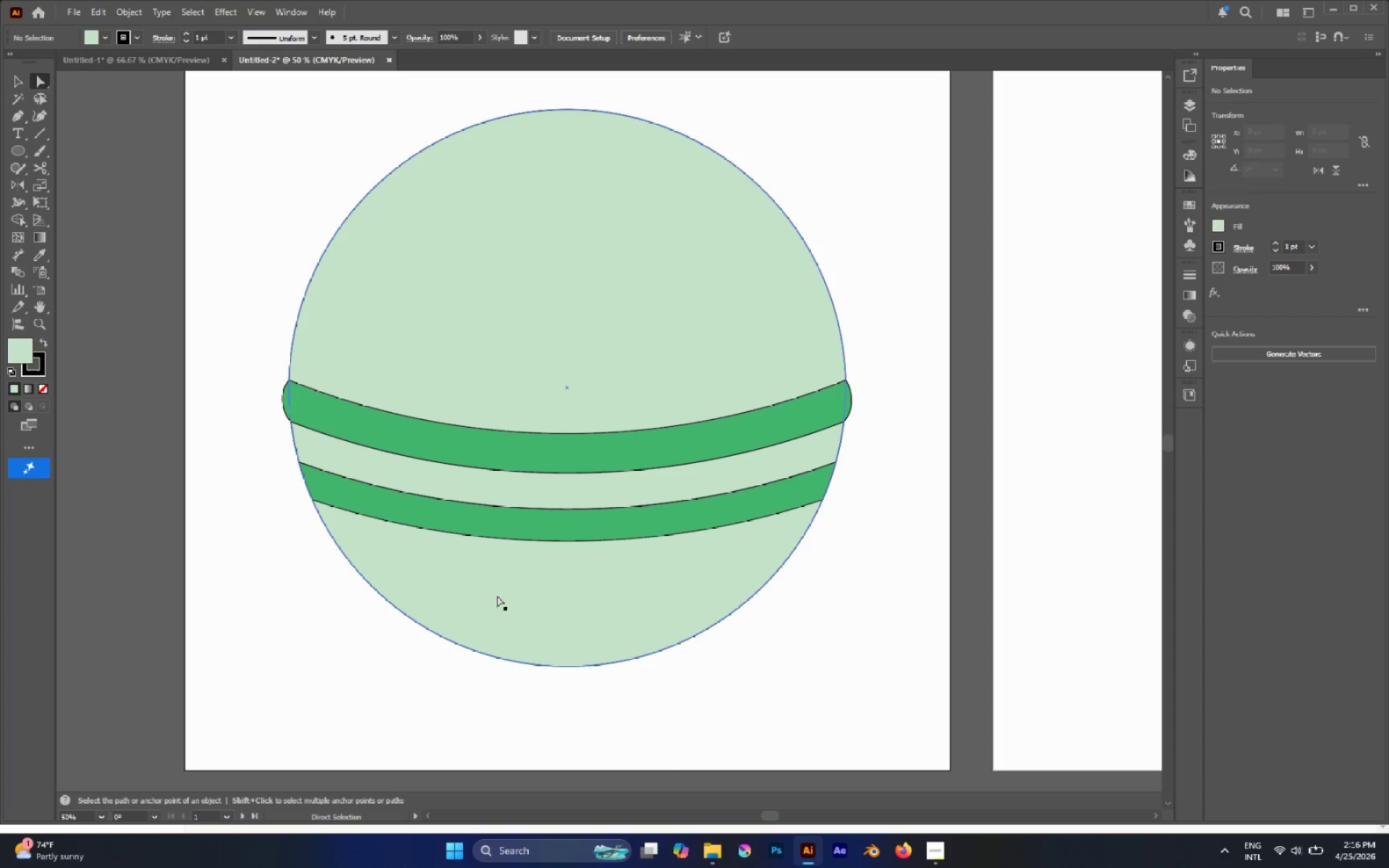 
key(A)
 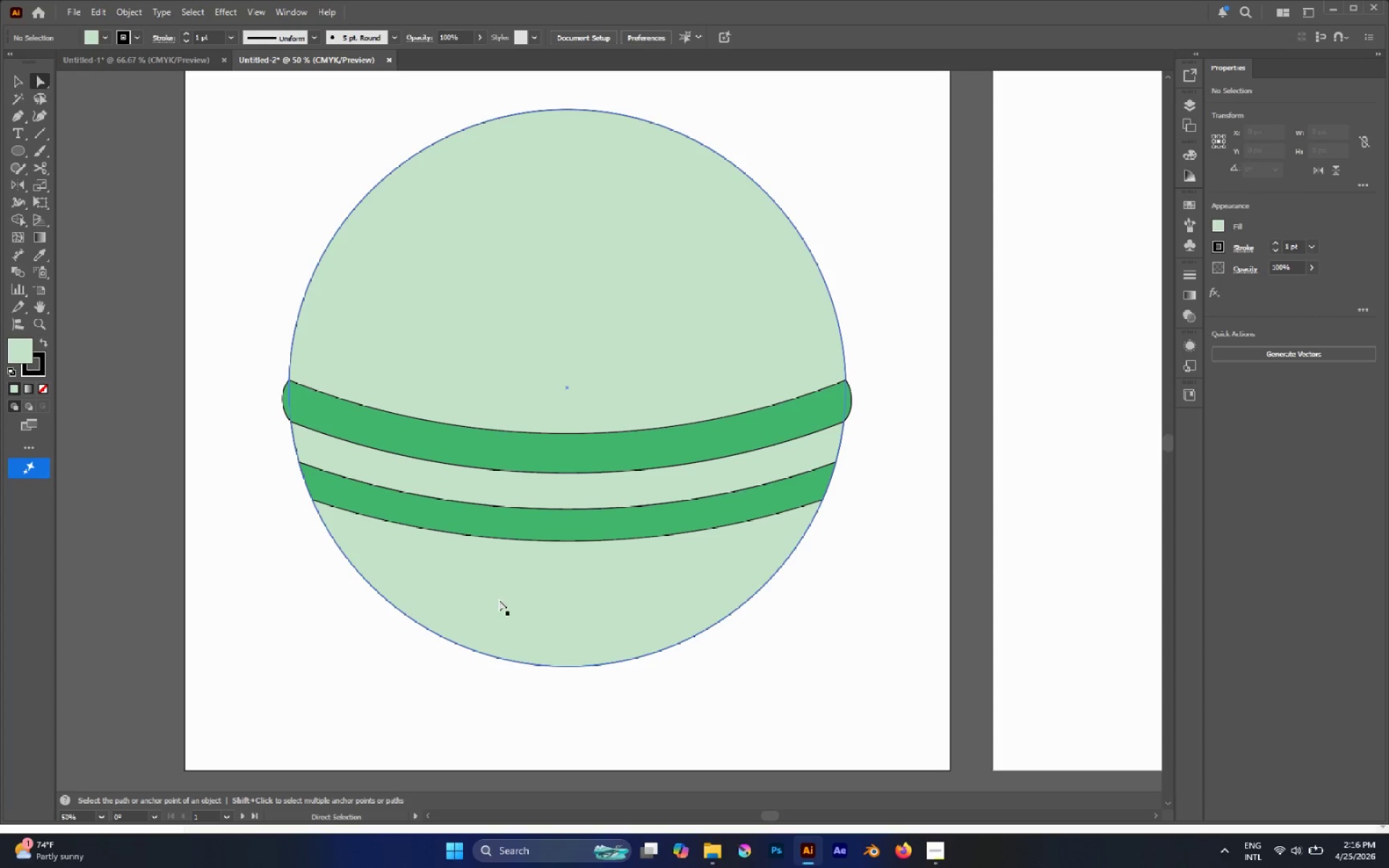 
scroll: coordinate [437, 473], scroll_direction: down, amount: 1.0
 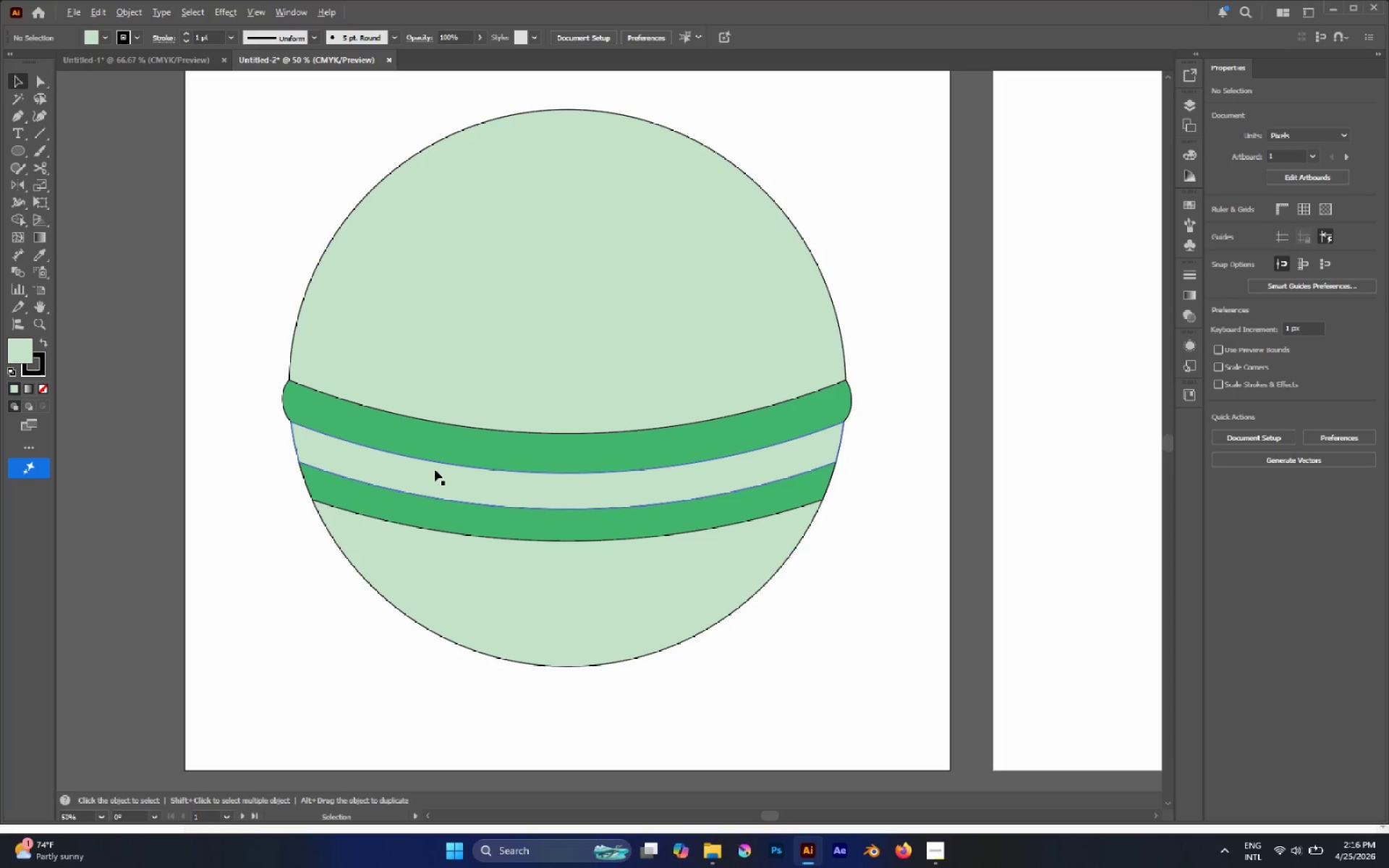 
left_click([501, 600])
 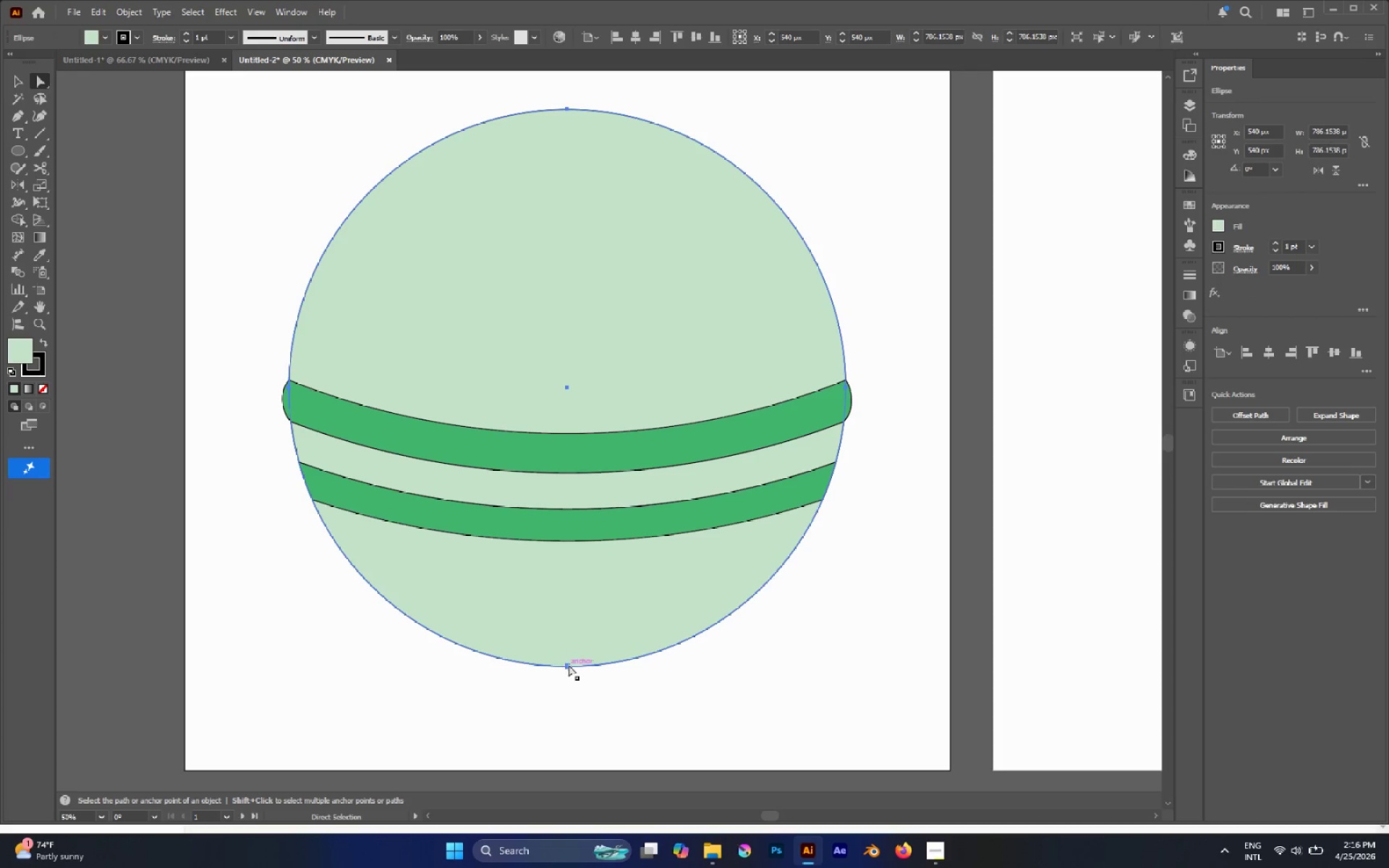 
left_click([569, 665])
 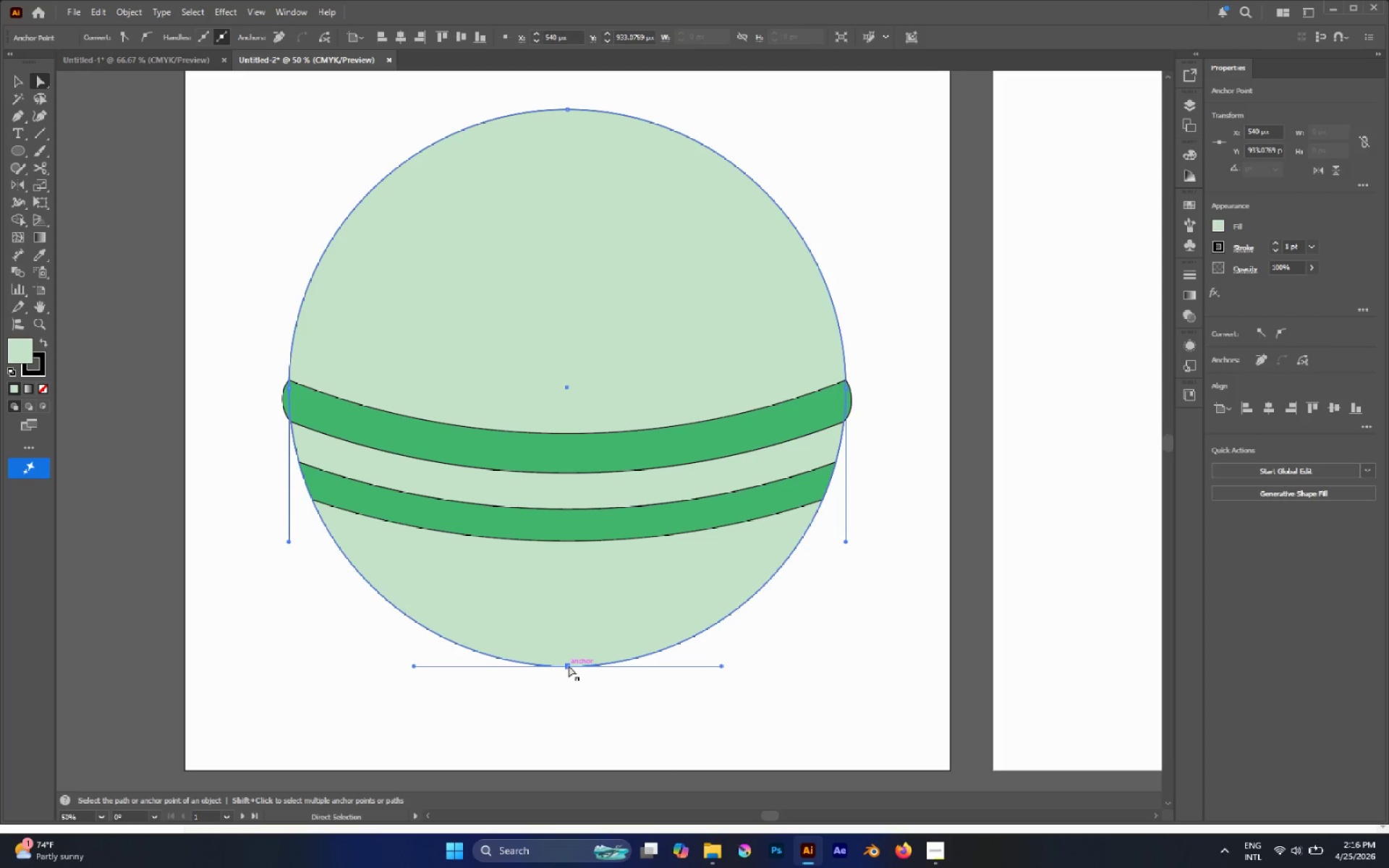 
left_click_drag(start_coordinate=[569, 665], to_coordinate=[571, 610])
 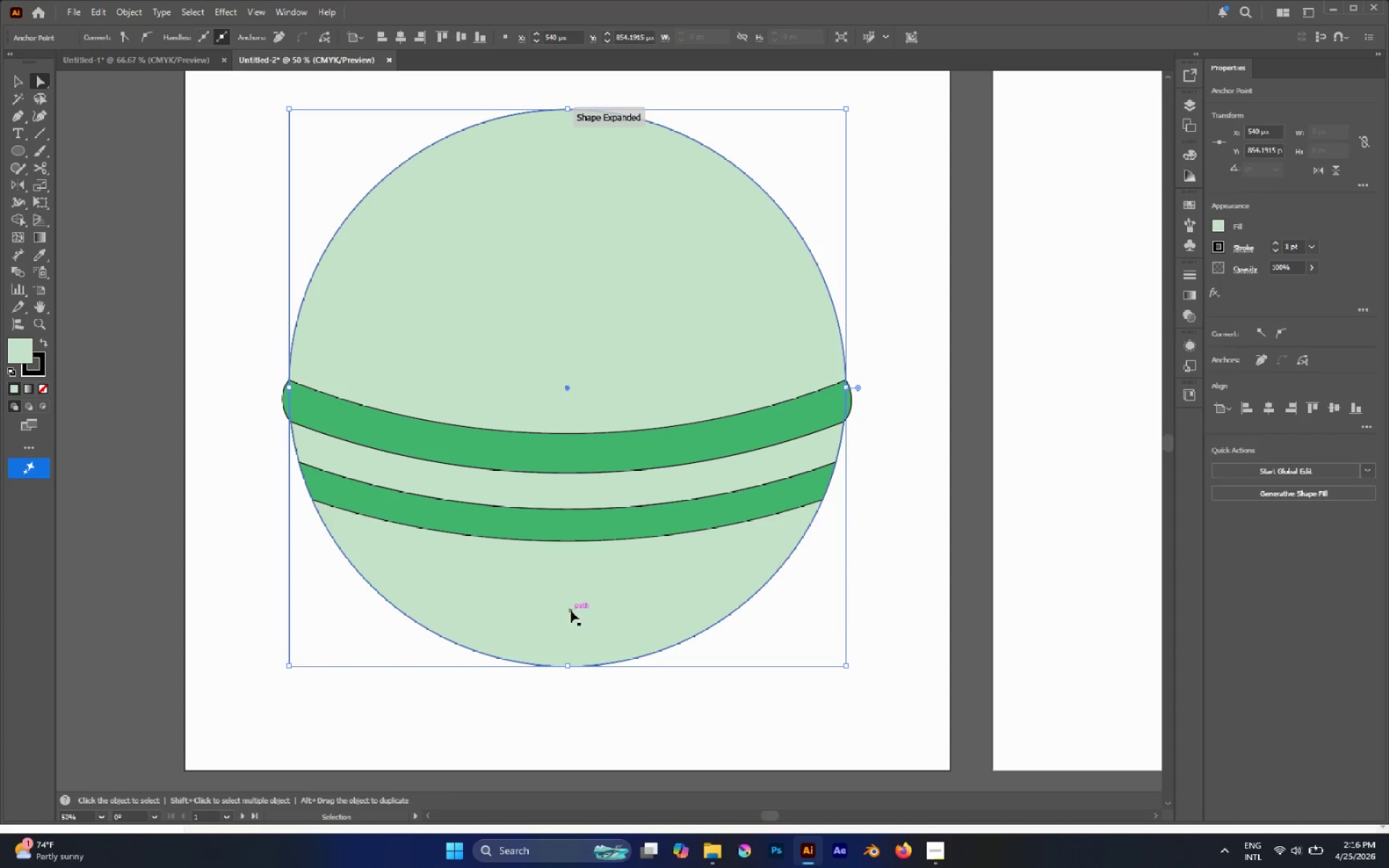 
hold_key(key=ShiftLeft, duration=2.45)
 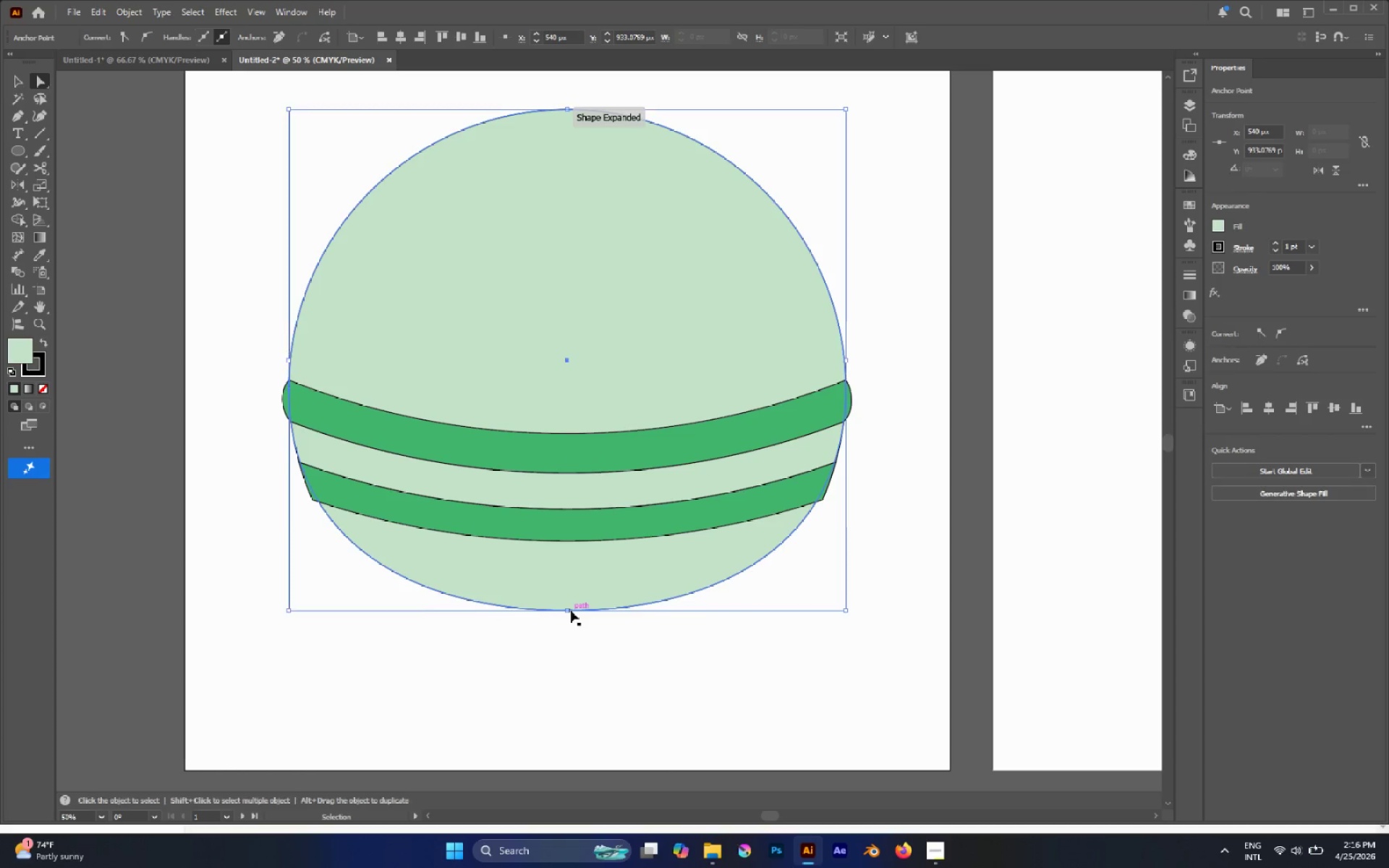 
key(Control+Z)
 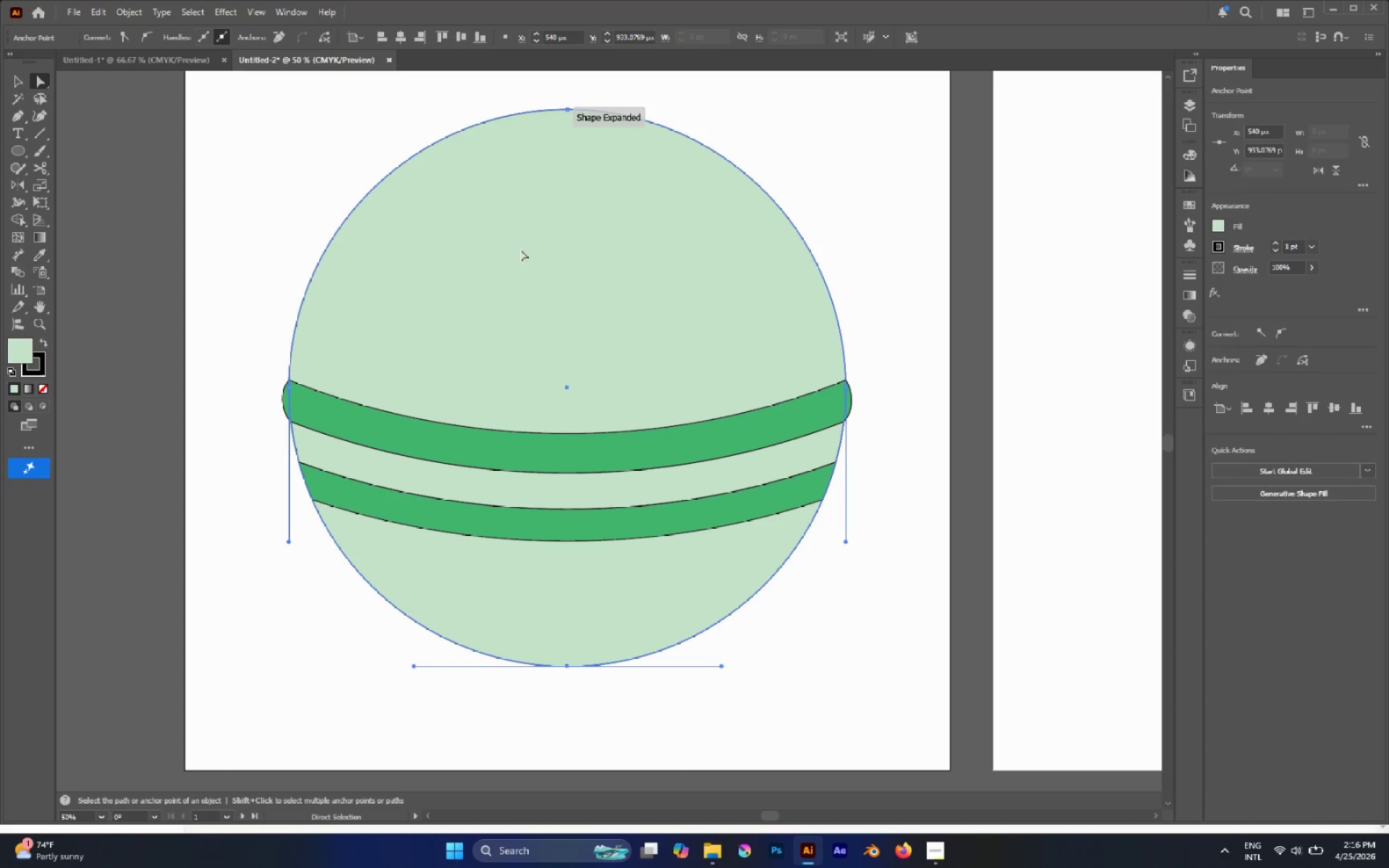 
scroll: coordinate [479, 200], scroll_direction: up, amount: 6.0
 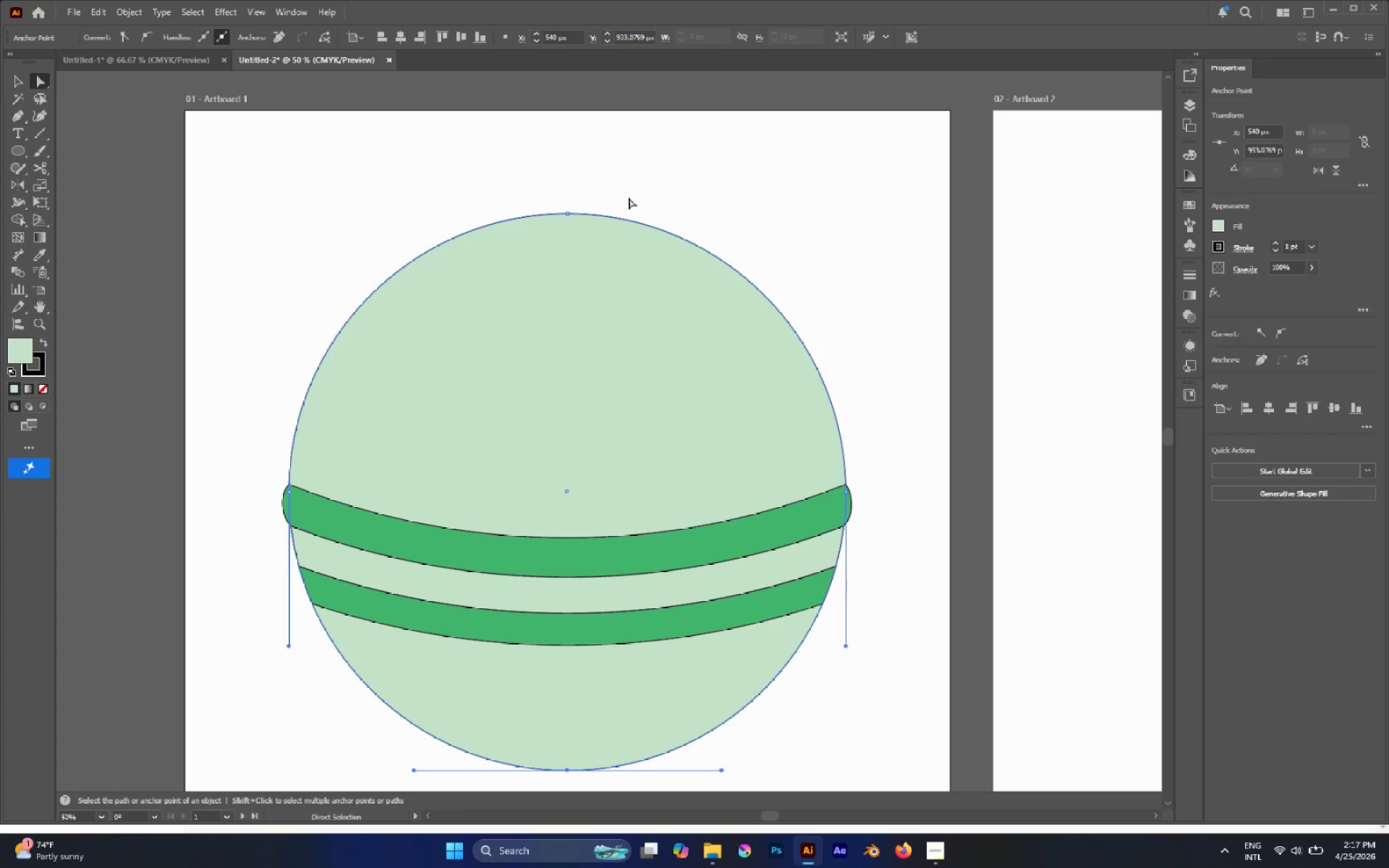 
left_click([629, 197])
 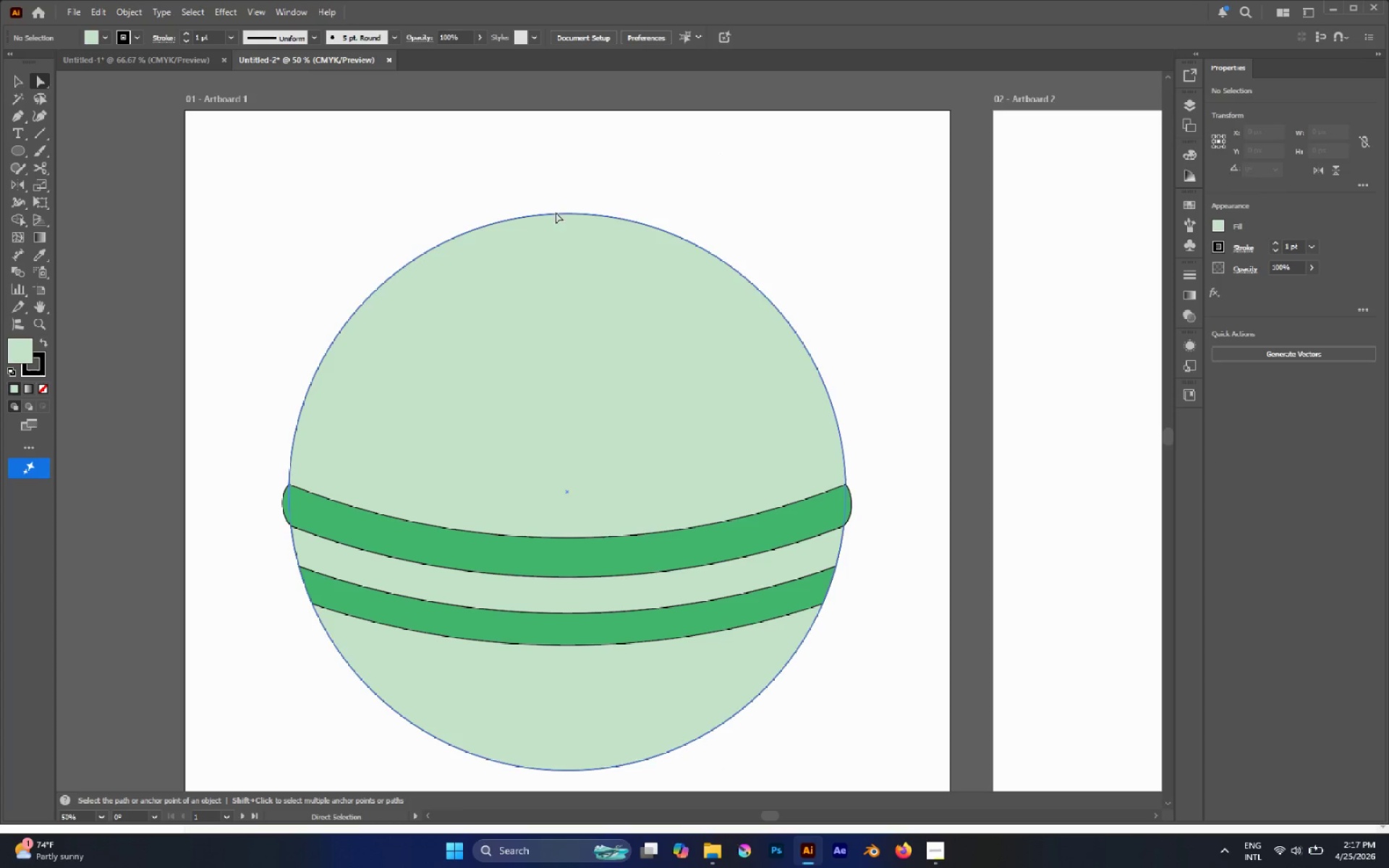 
key(Alt+AltLeft)
 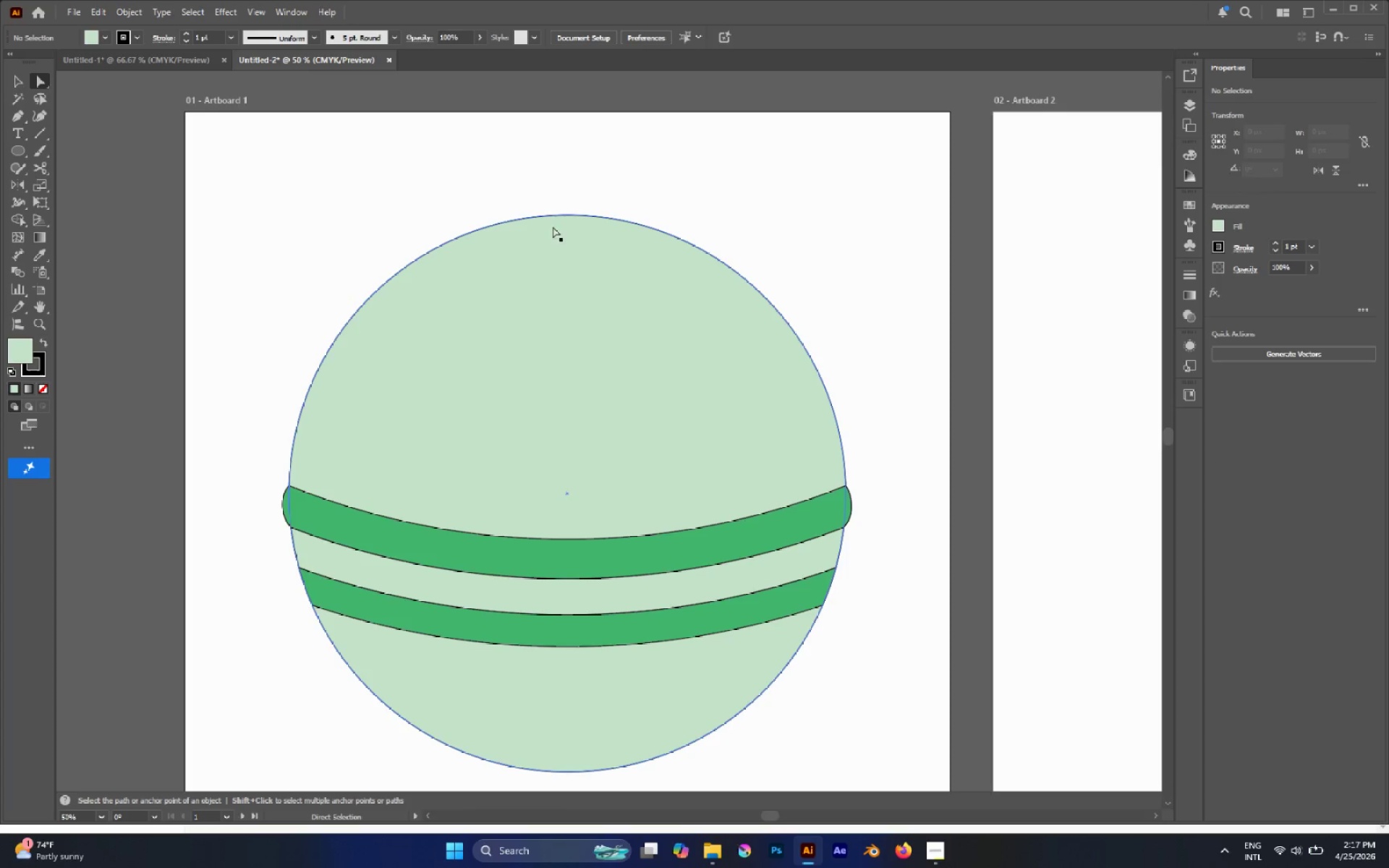 
hold_key(key=AltLeft, duration=0.41)
 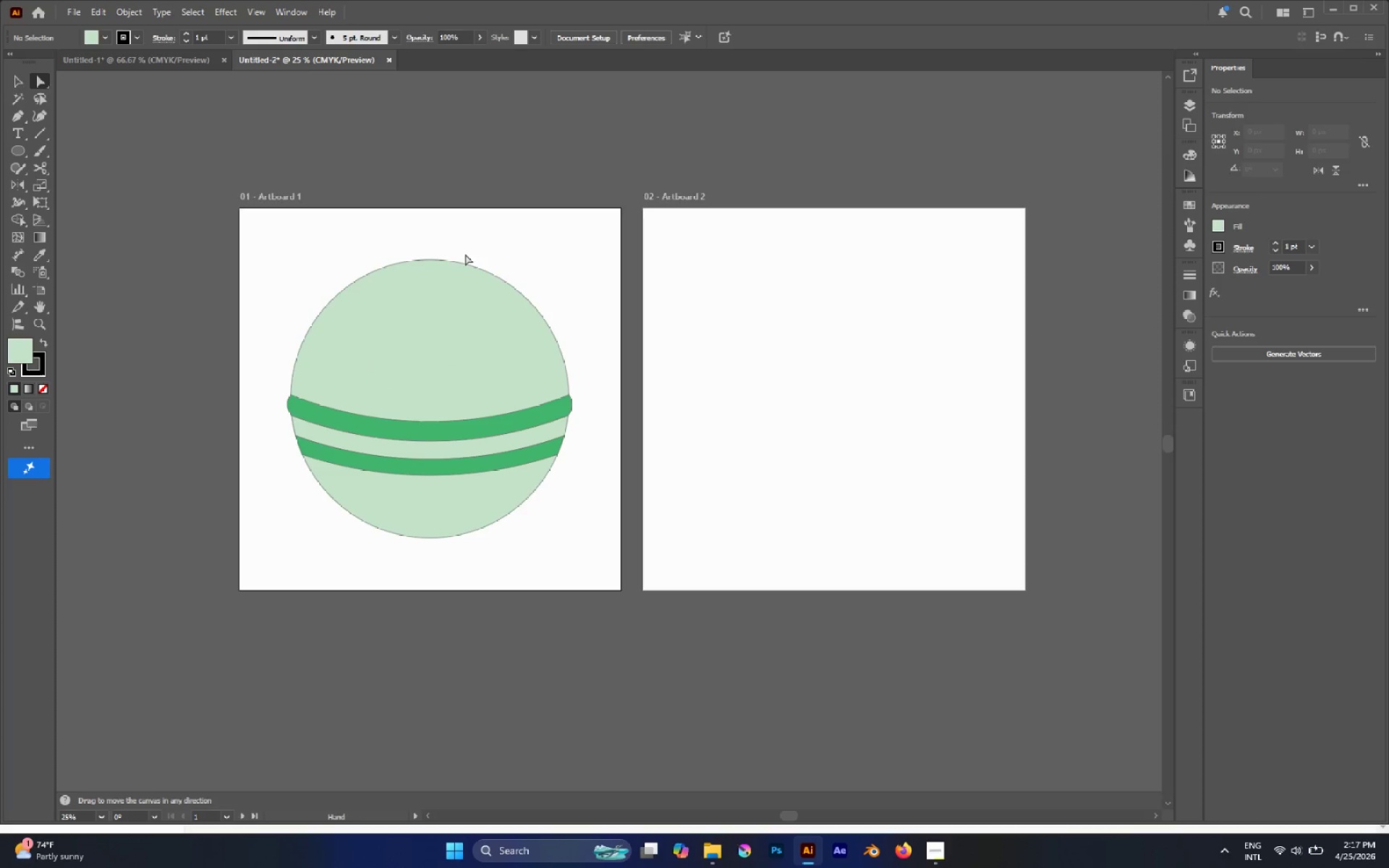 
scroll: coordinate [569, 222], scroll_direction: none, amount: 0.0
 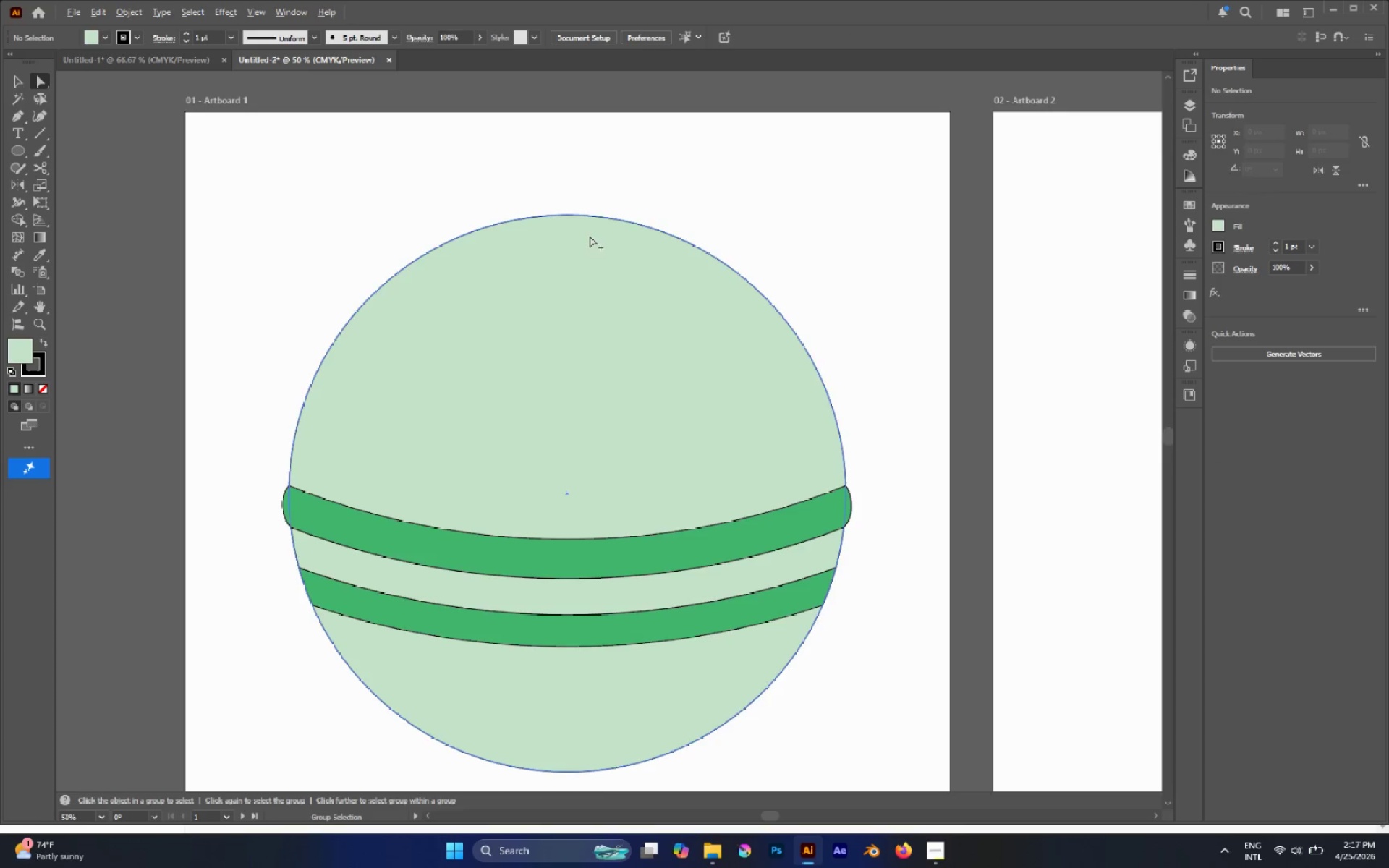 
scroll: coordinate [563, 234], scroll_direction: down, amount: 2.0
 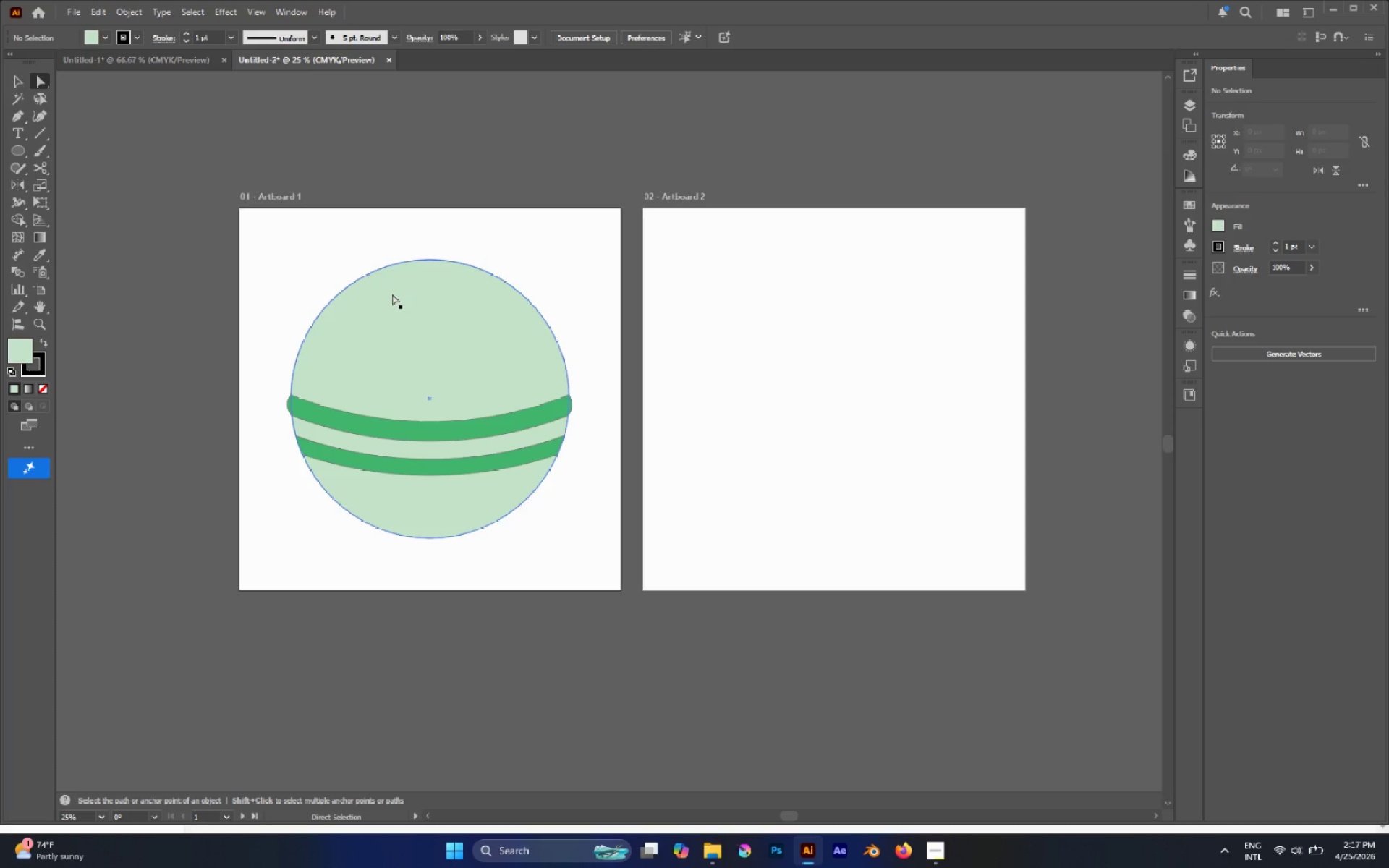 
key(L)
 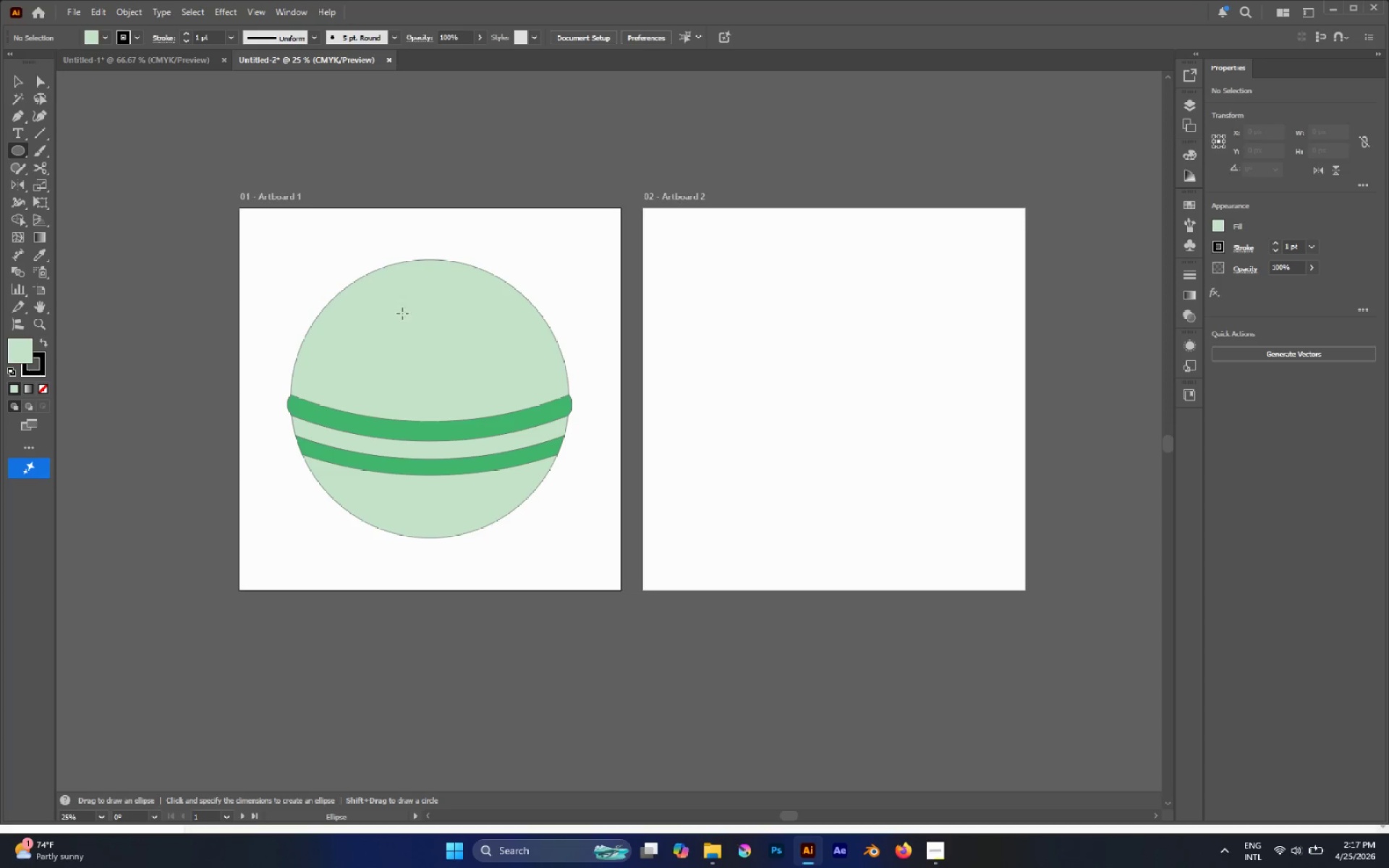 
hold_key(key=AltLeft, duration=0.61)
scroll: coordinate [367, 352], scroll_direction: up, amount: 2.0
 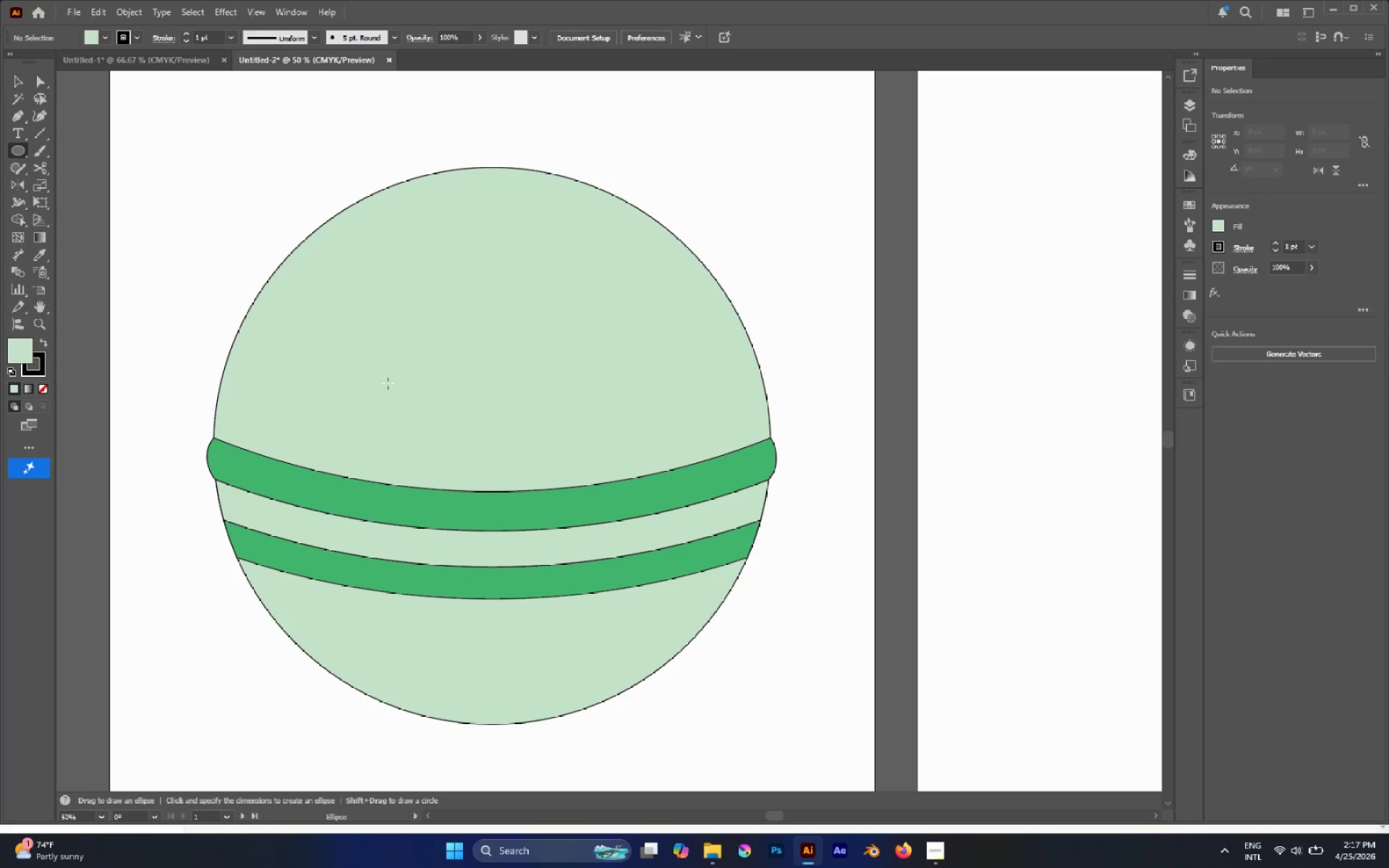 
hold_key(key=ShiftLeft, duration=0.89)
left_click_drag(start_coordinate=[392, 382], to_coordinate=[425, 405])
 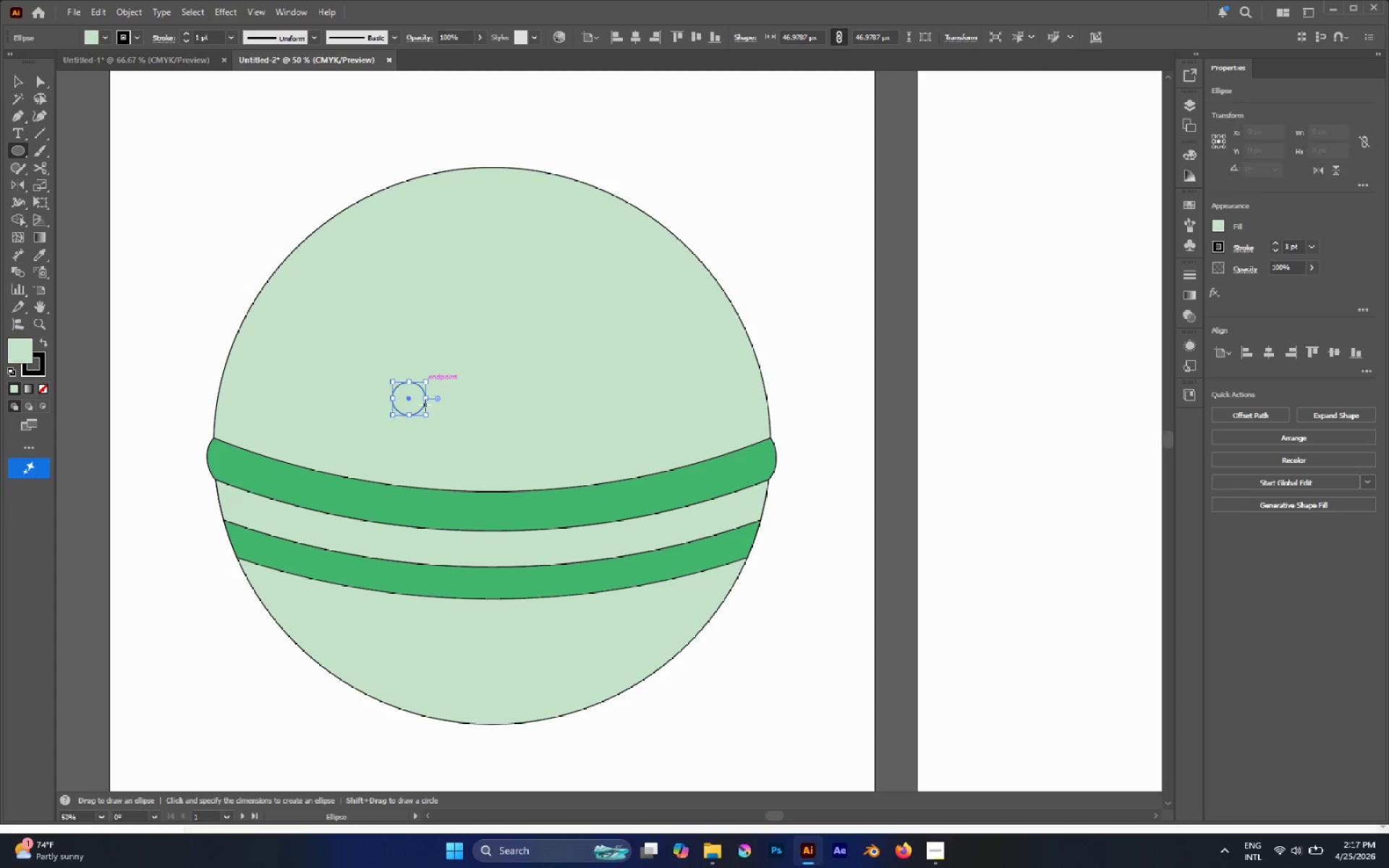 
type(Xv)
 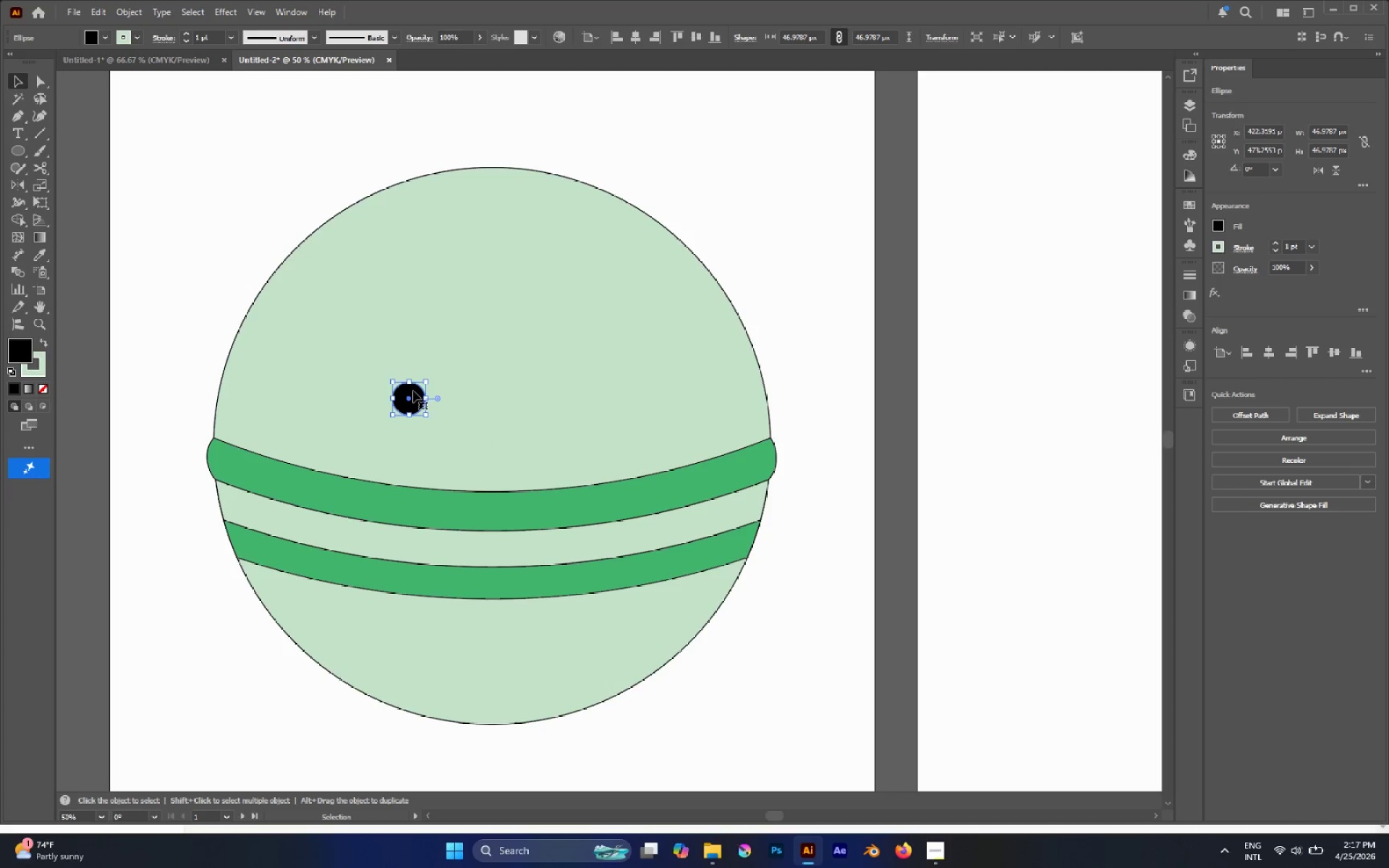 
left_click_drag(start_coordinate=[413, 391], to_coordinate=[502, 400])
 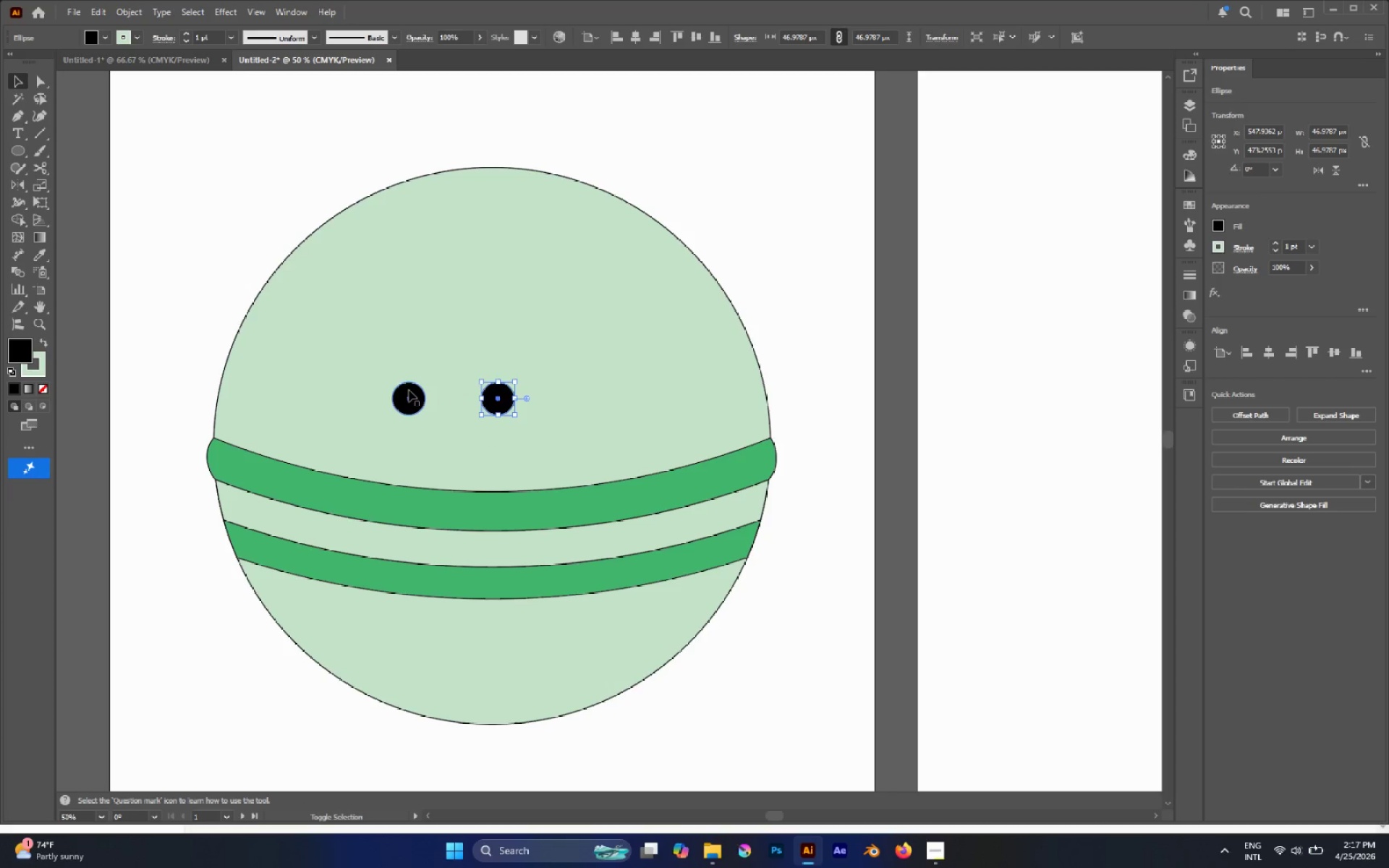 
hold_key(key=ShiftLeft, duration=1.36)
 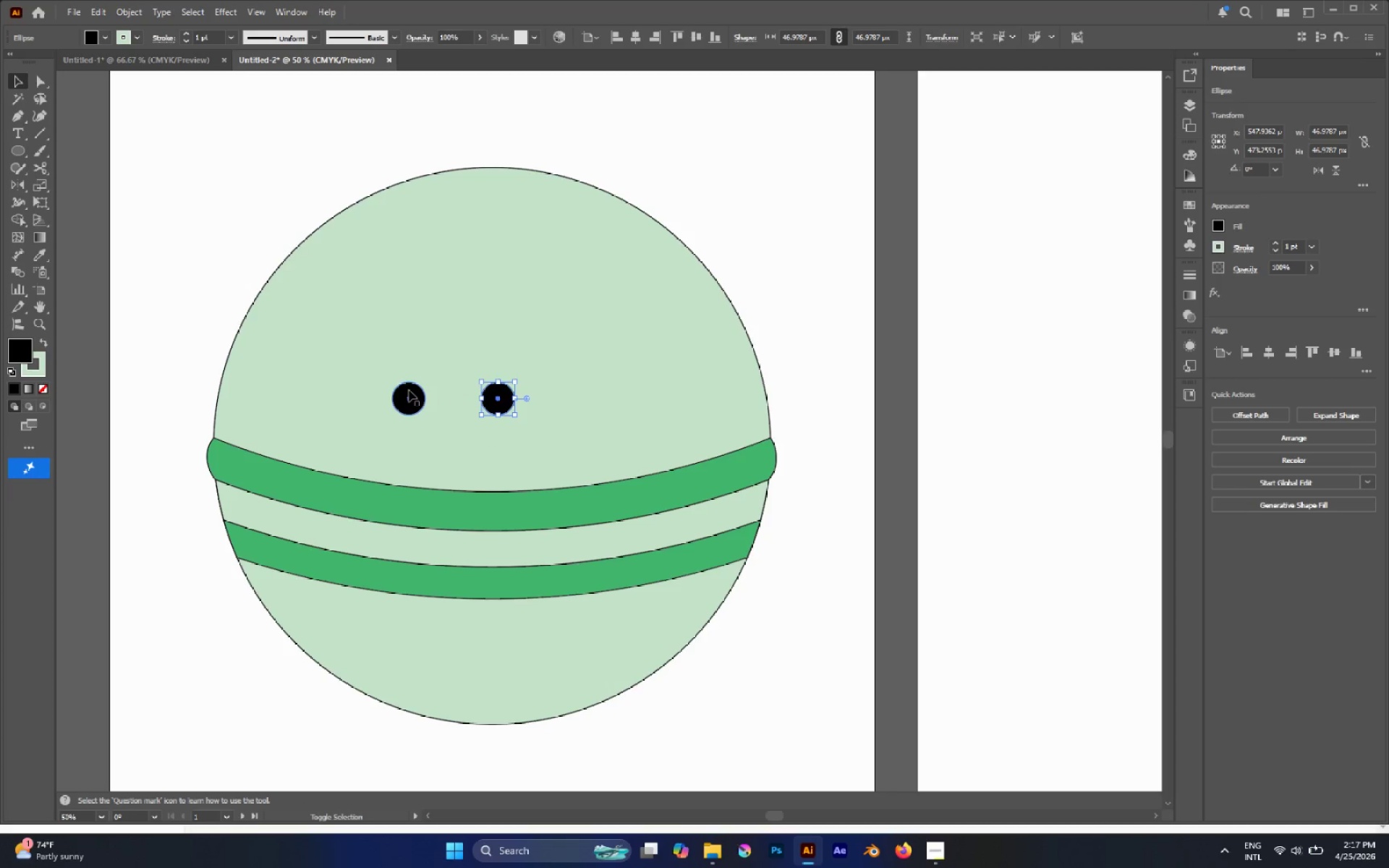 
hold_key(key=AltLeft, duration=0.84)
 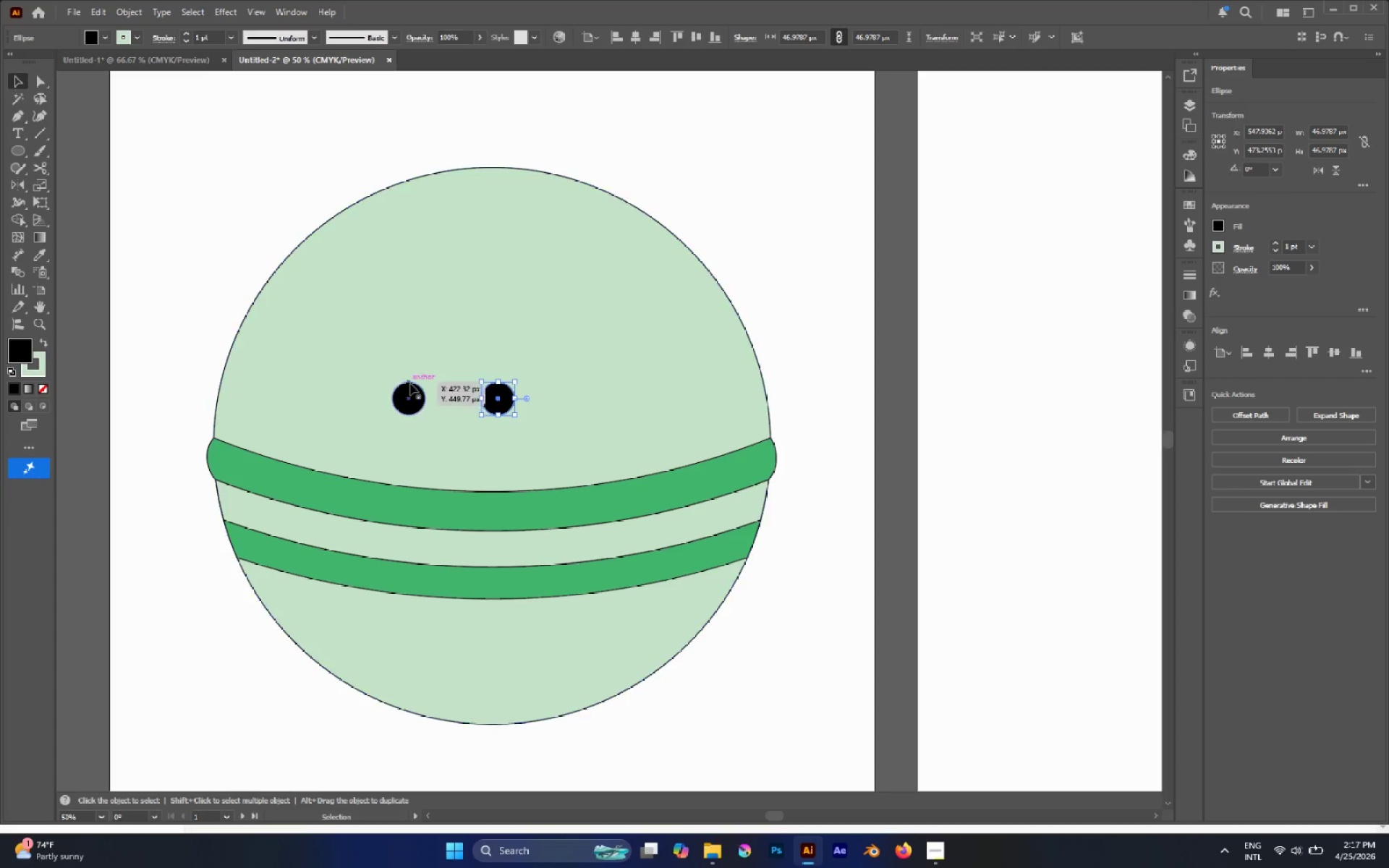 
hold_key(key=ShiftLeft, duration=0.45)
left_click([409, 391])
 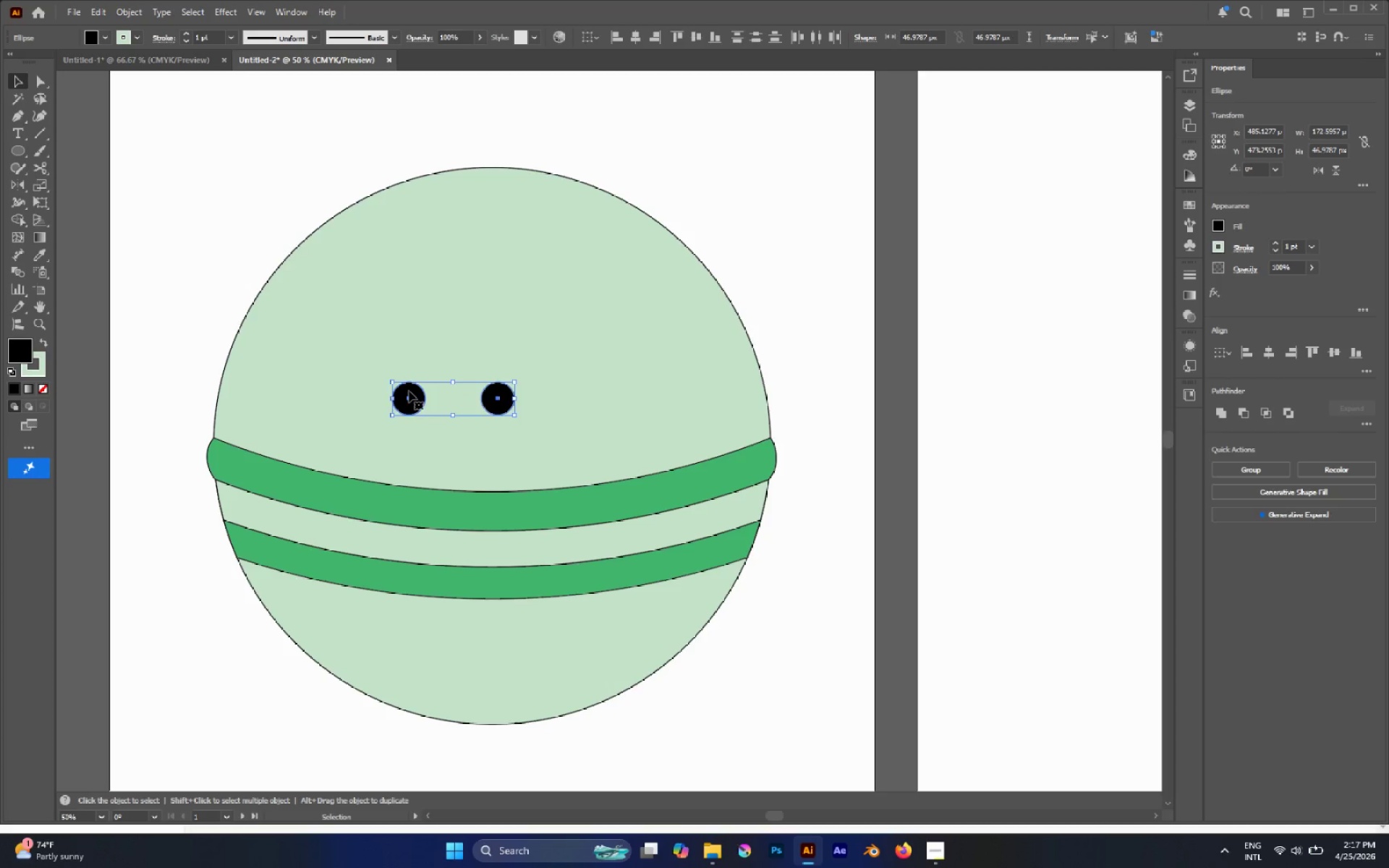 
hold_key(key=ControlLeft, duration=0.75)
 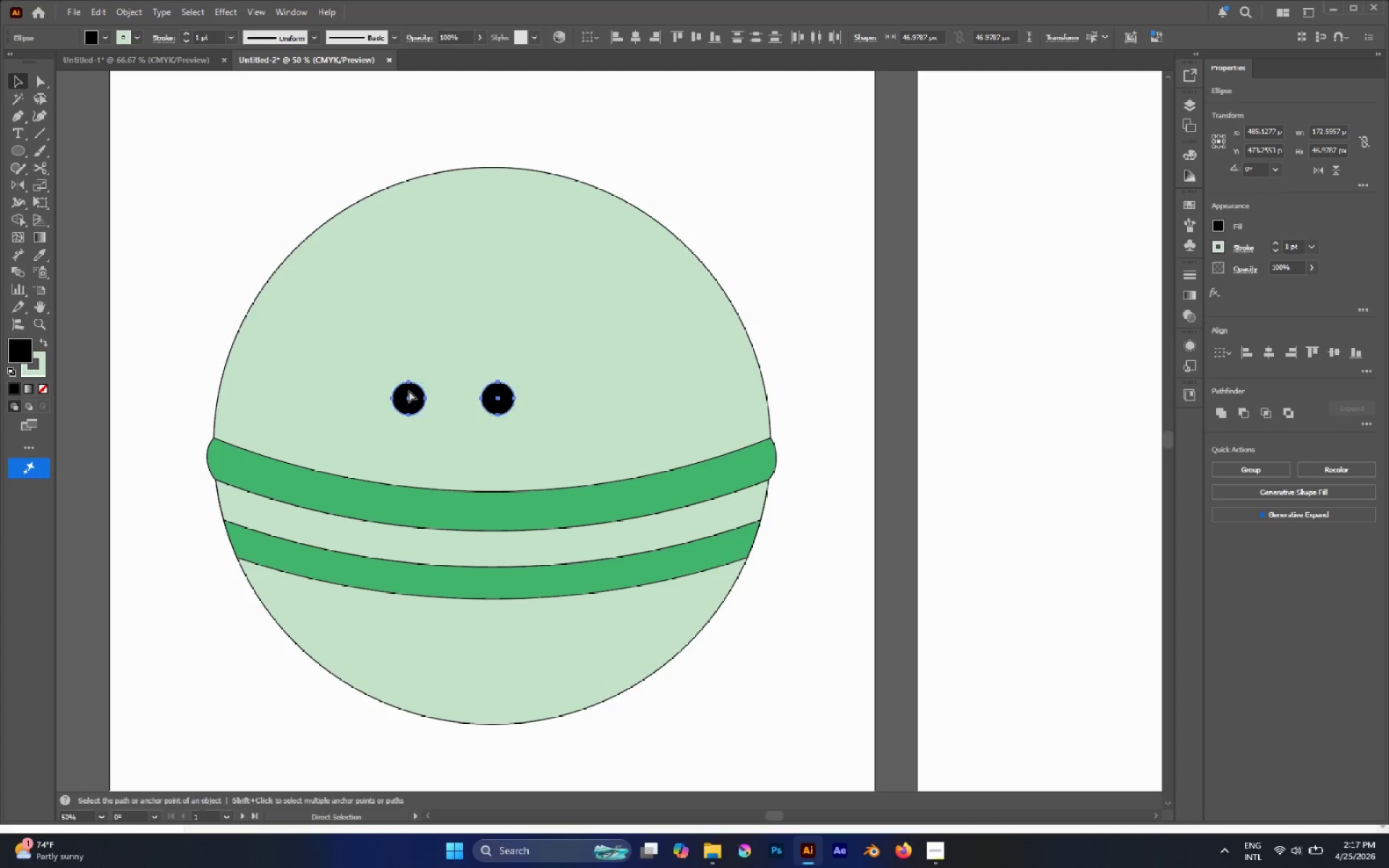 
key(Control+V)
 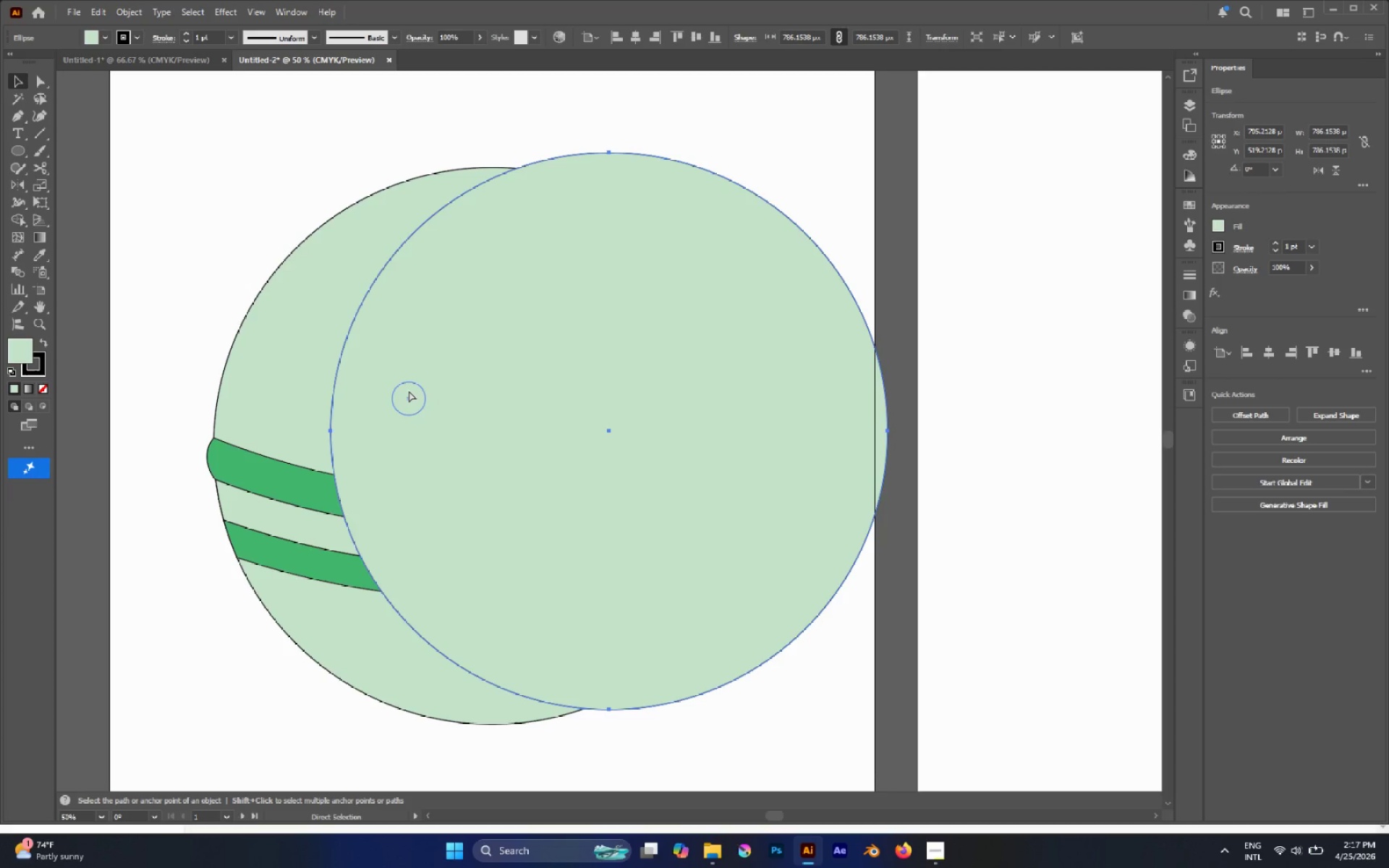 
key(Control+Z)
 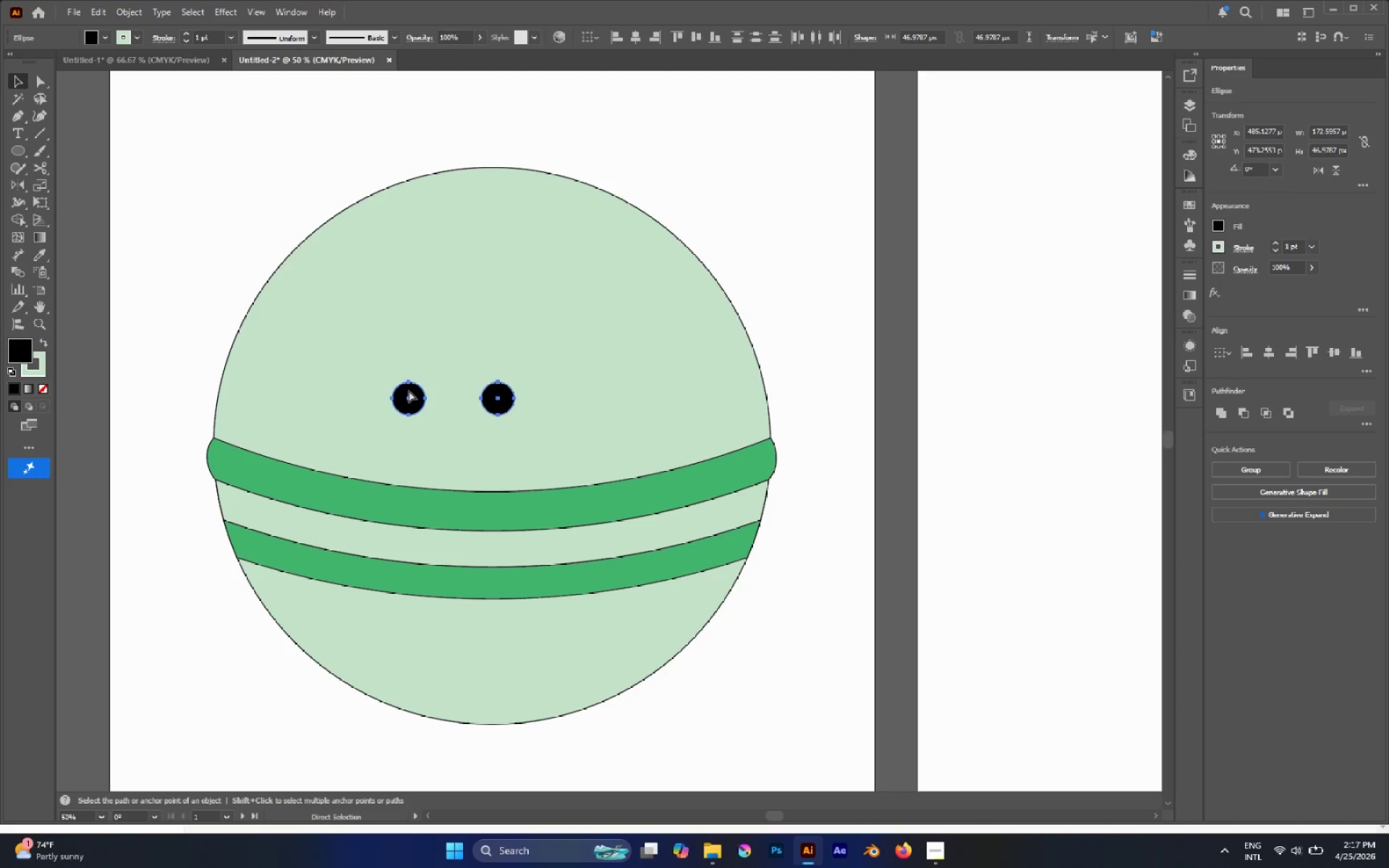 
key(Control+G)
 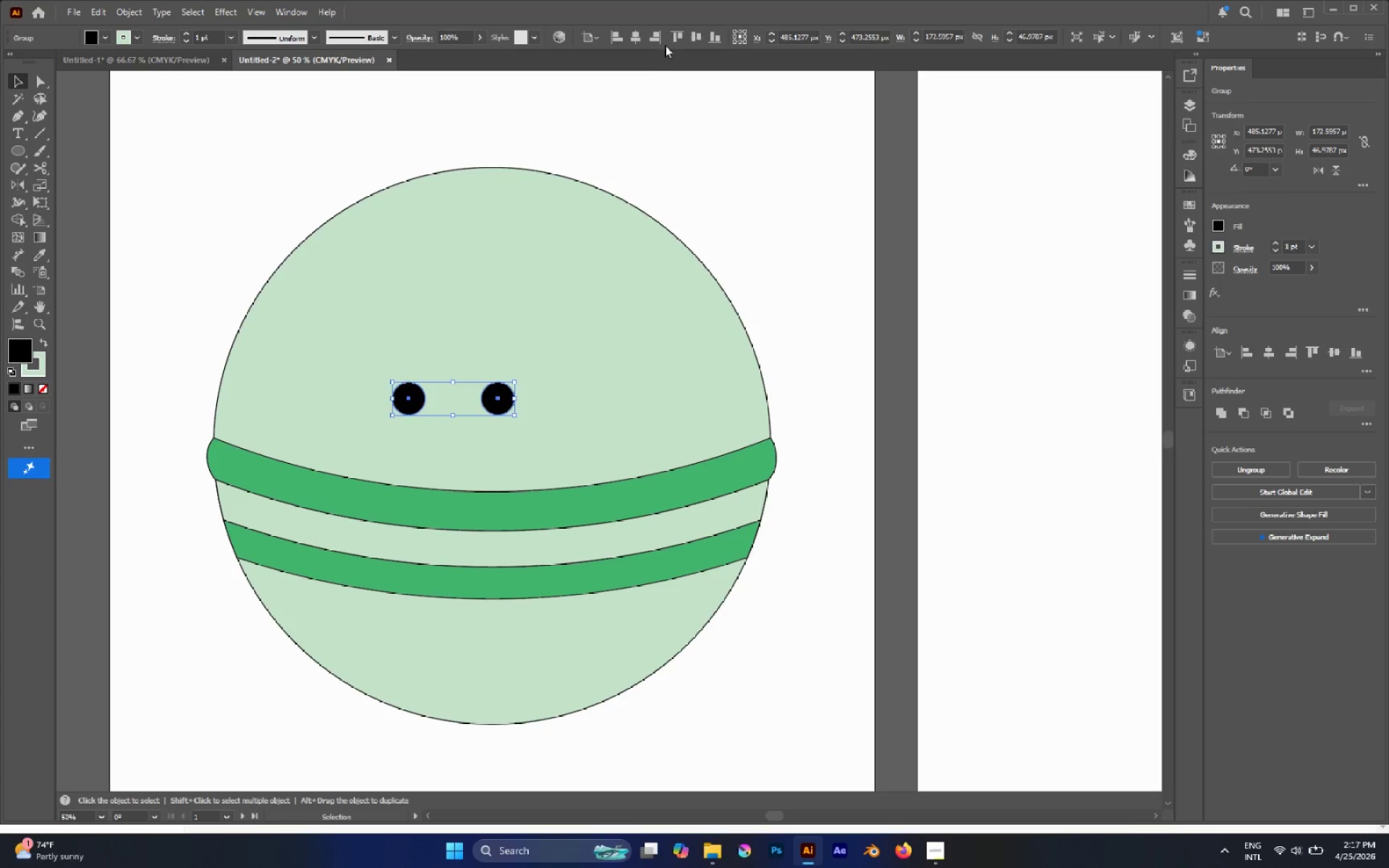 
left_click([638, 39])
 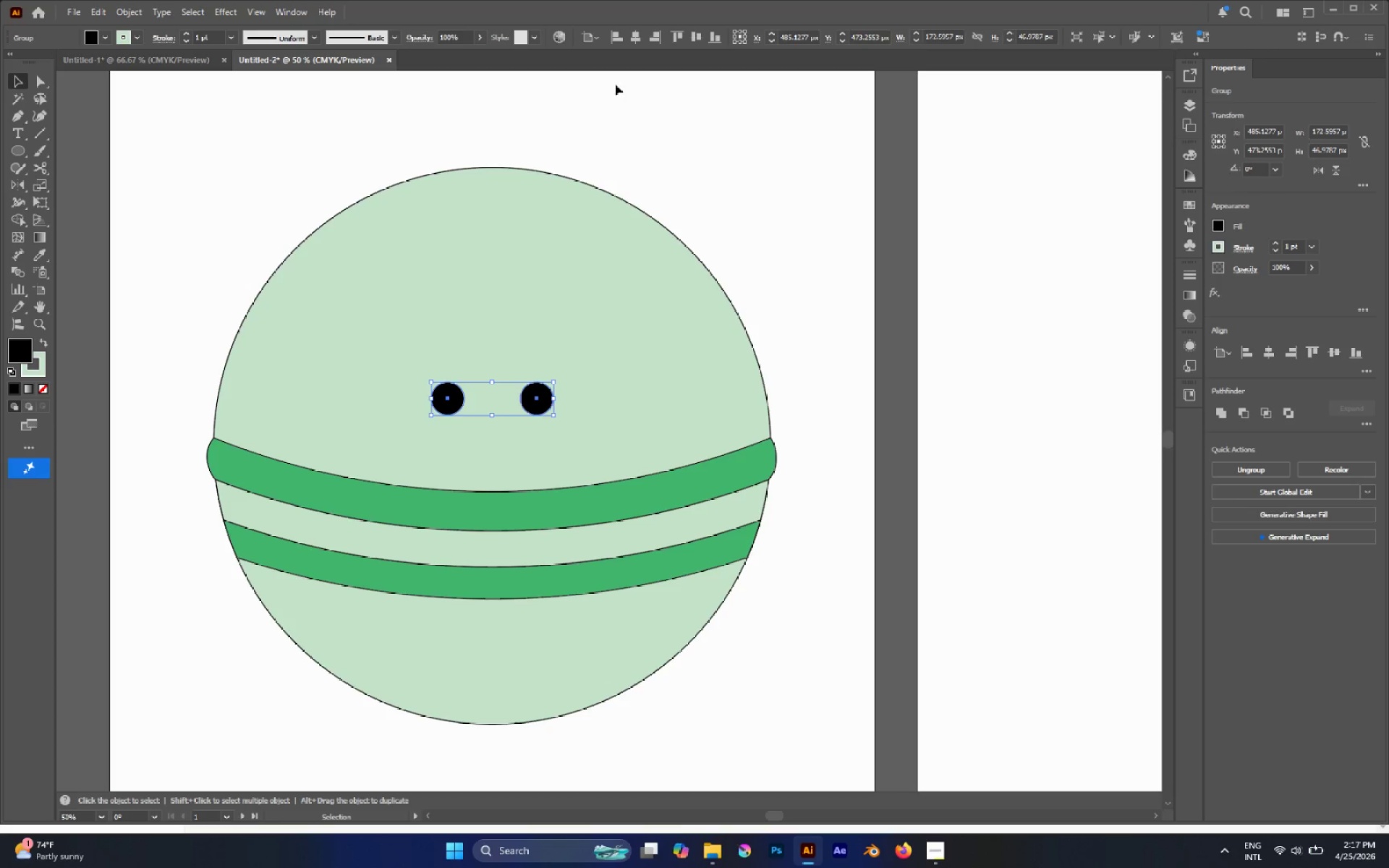 
key(A)
 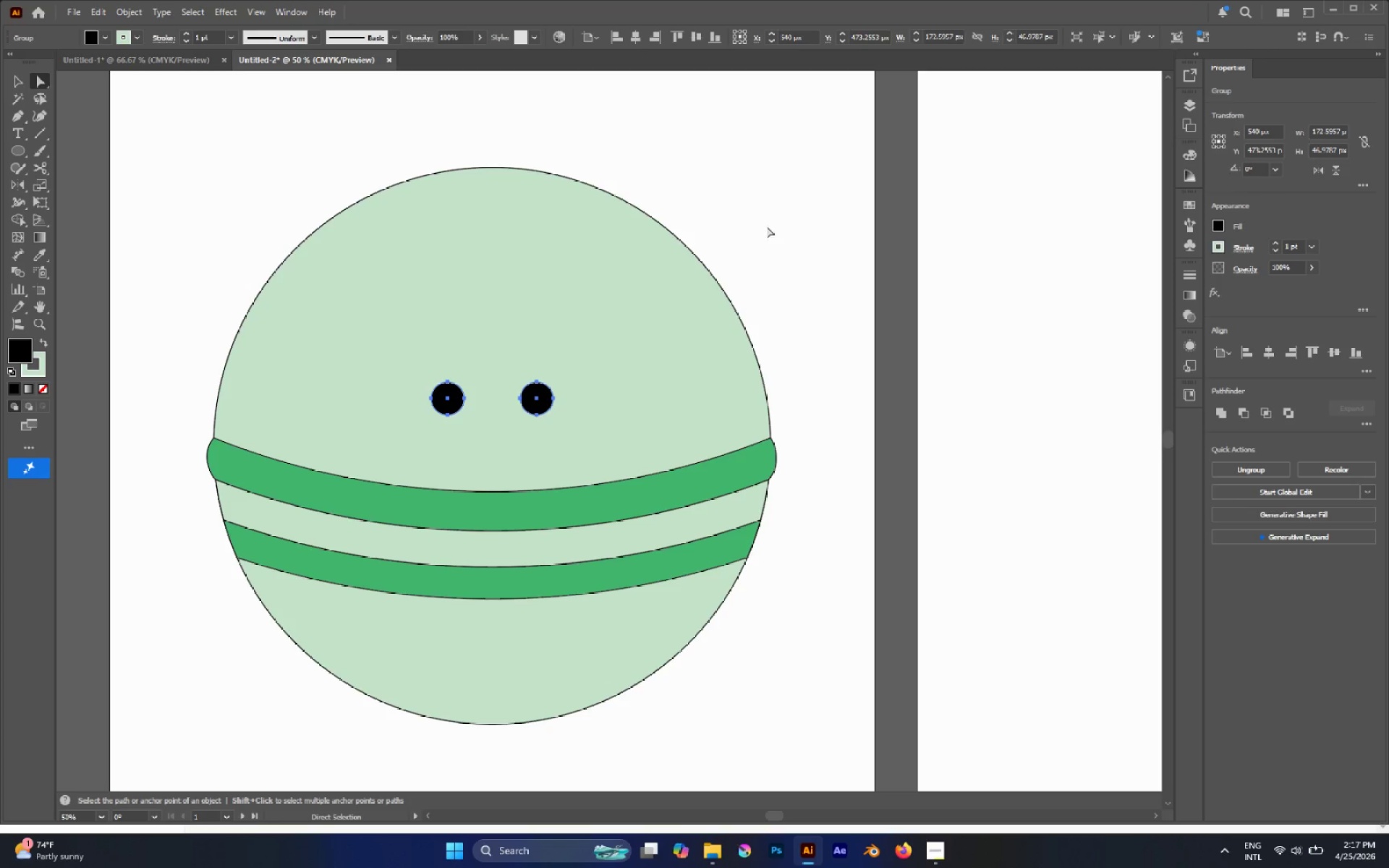 
left_click([799, 213])
 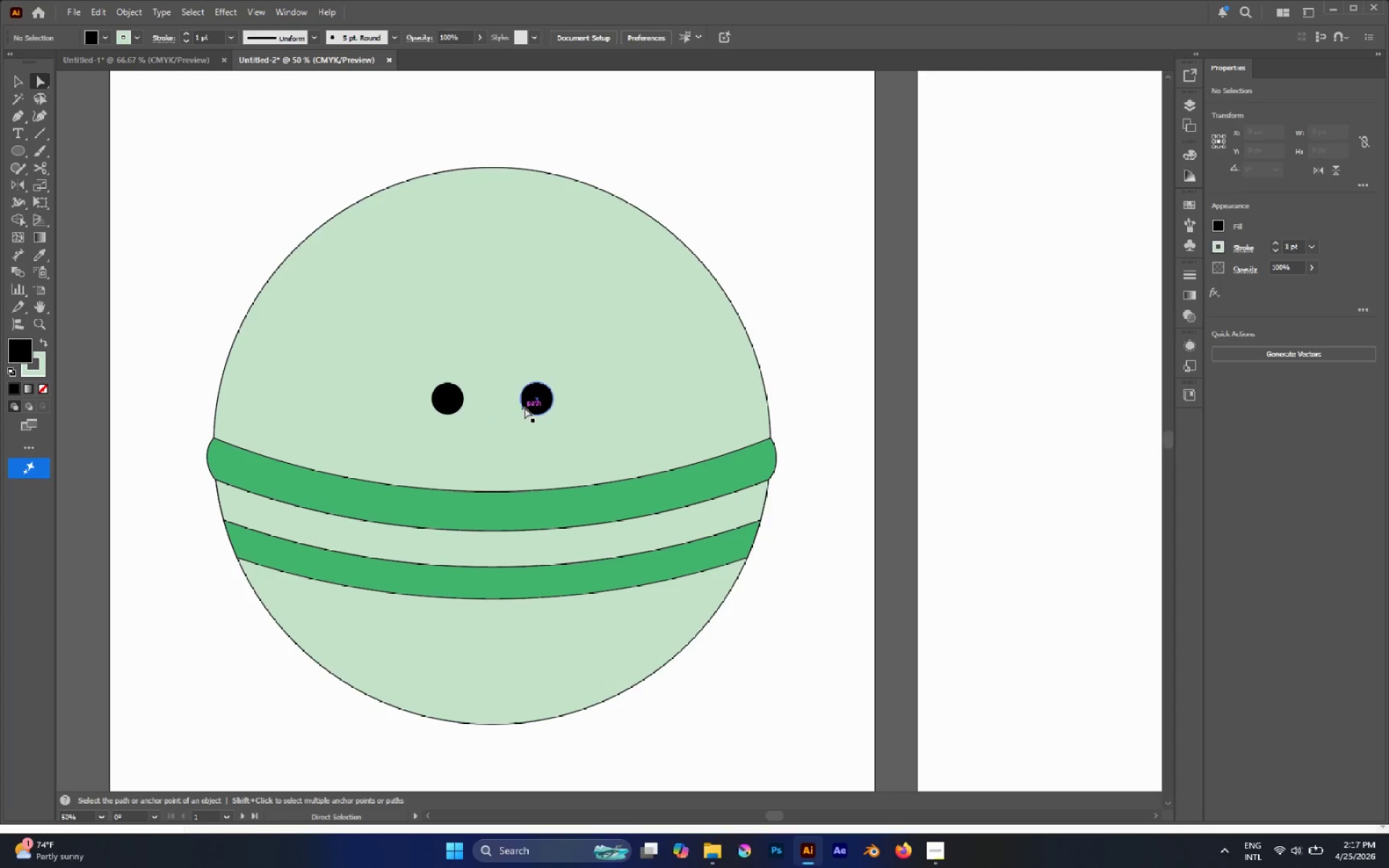 
key(L)
 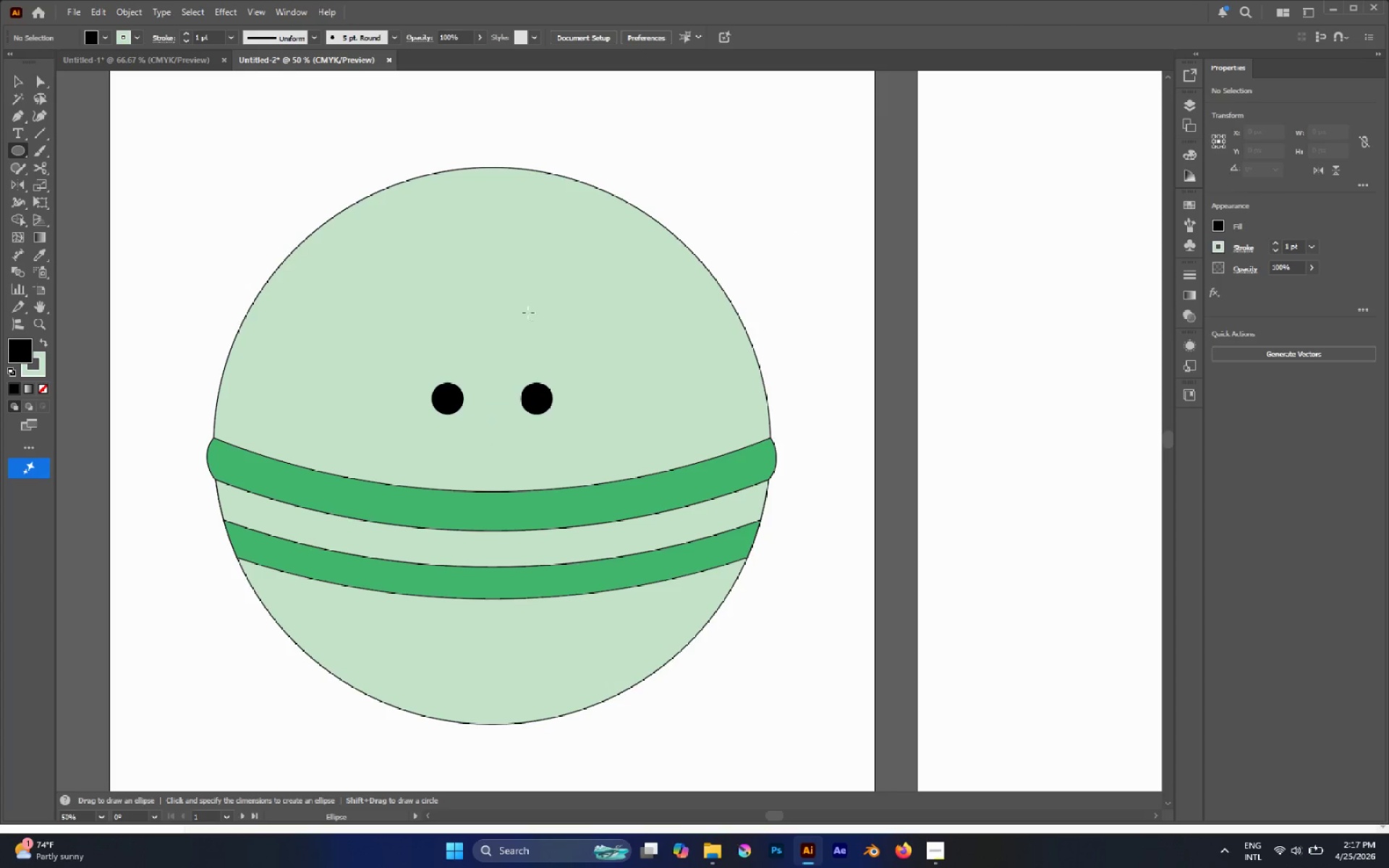 
hold_key(key=ShiftLeft, duration=1.02)
left_click_drag(start_coordinate=[452, 268], to_coordinate=[613, 359])
 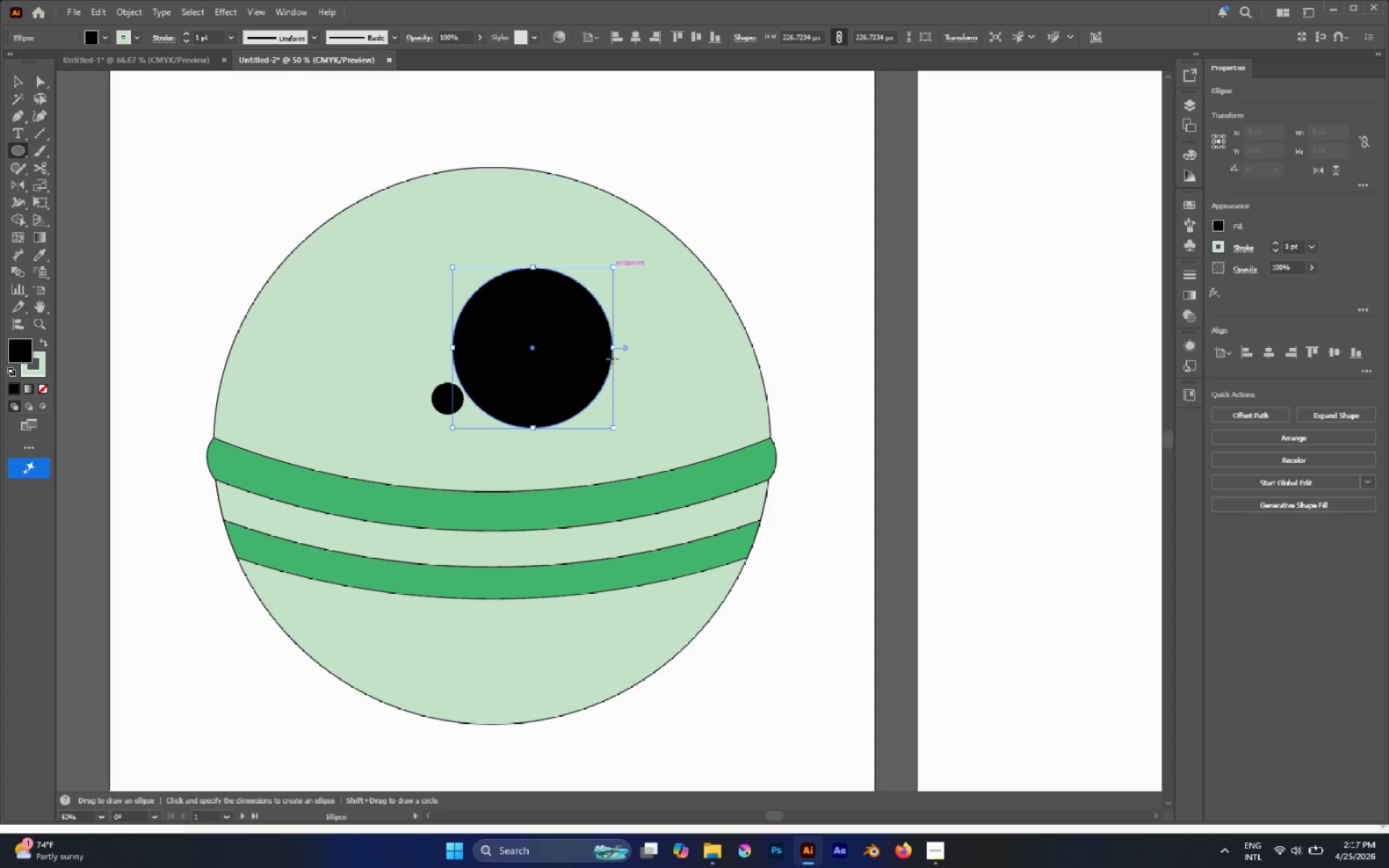 
type(avp)
 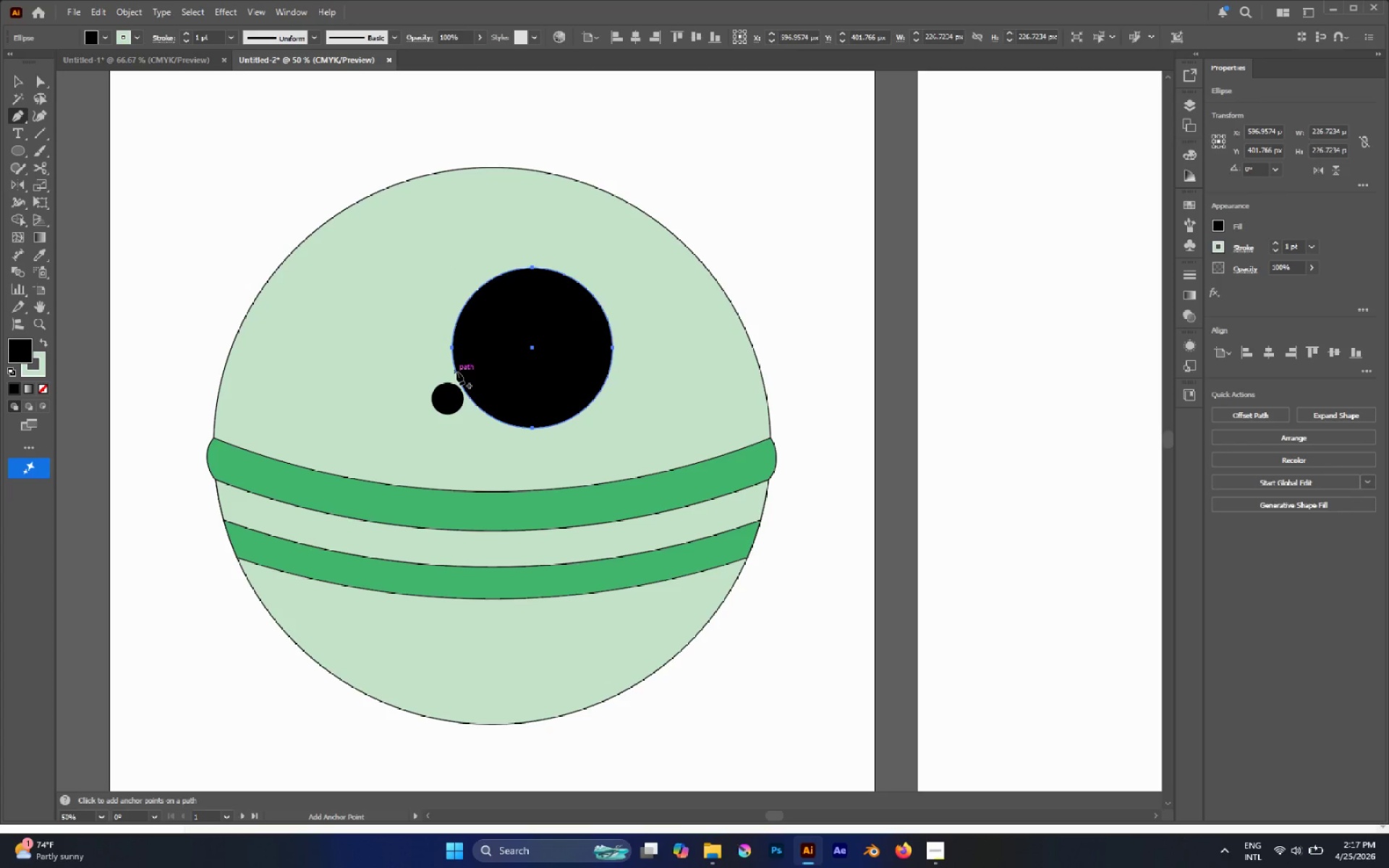 
left_click([456, 372])
 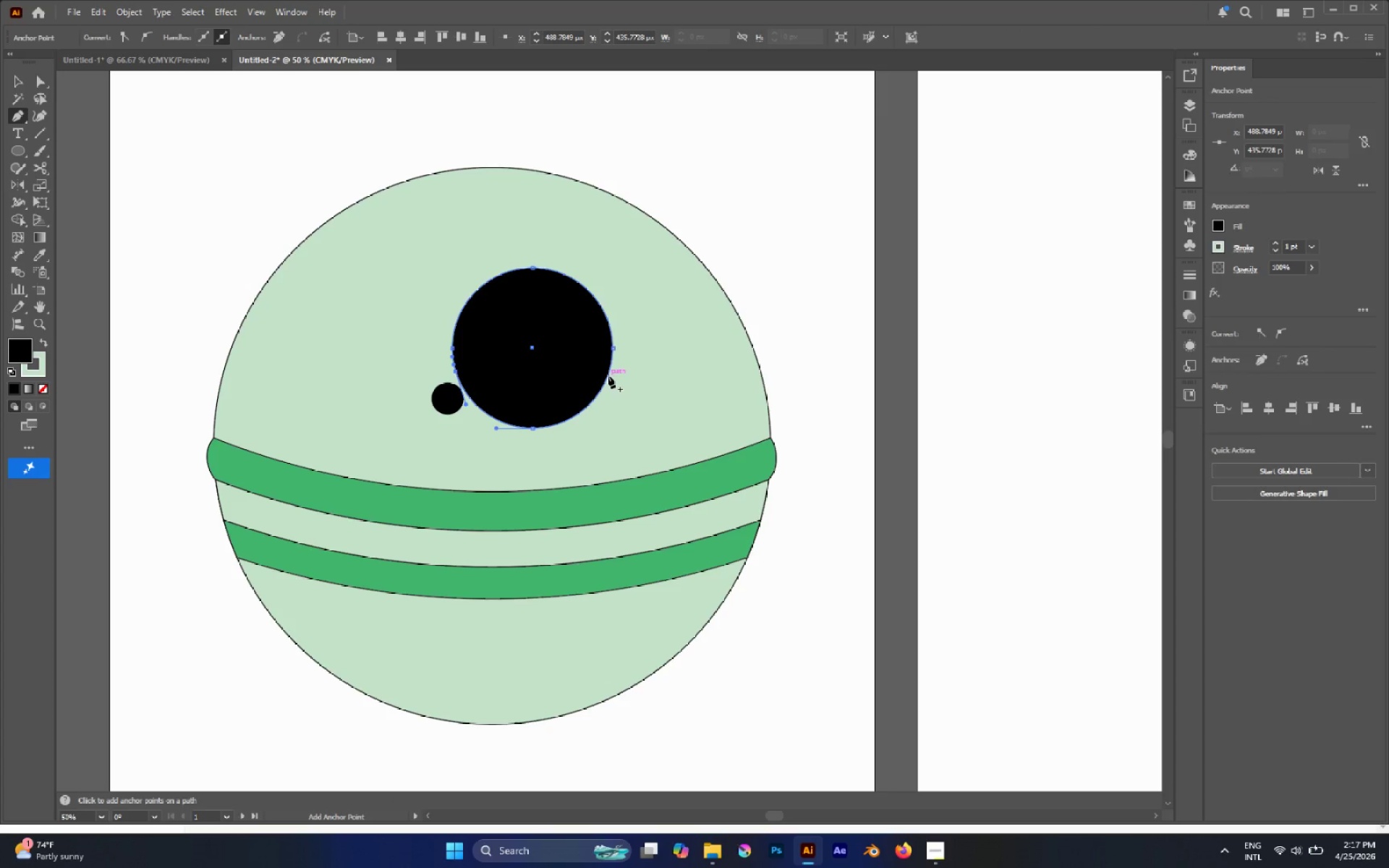 
wait(6.17)
 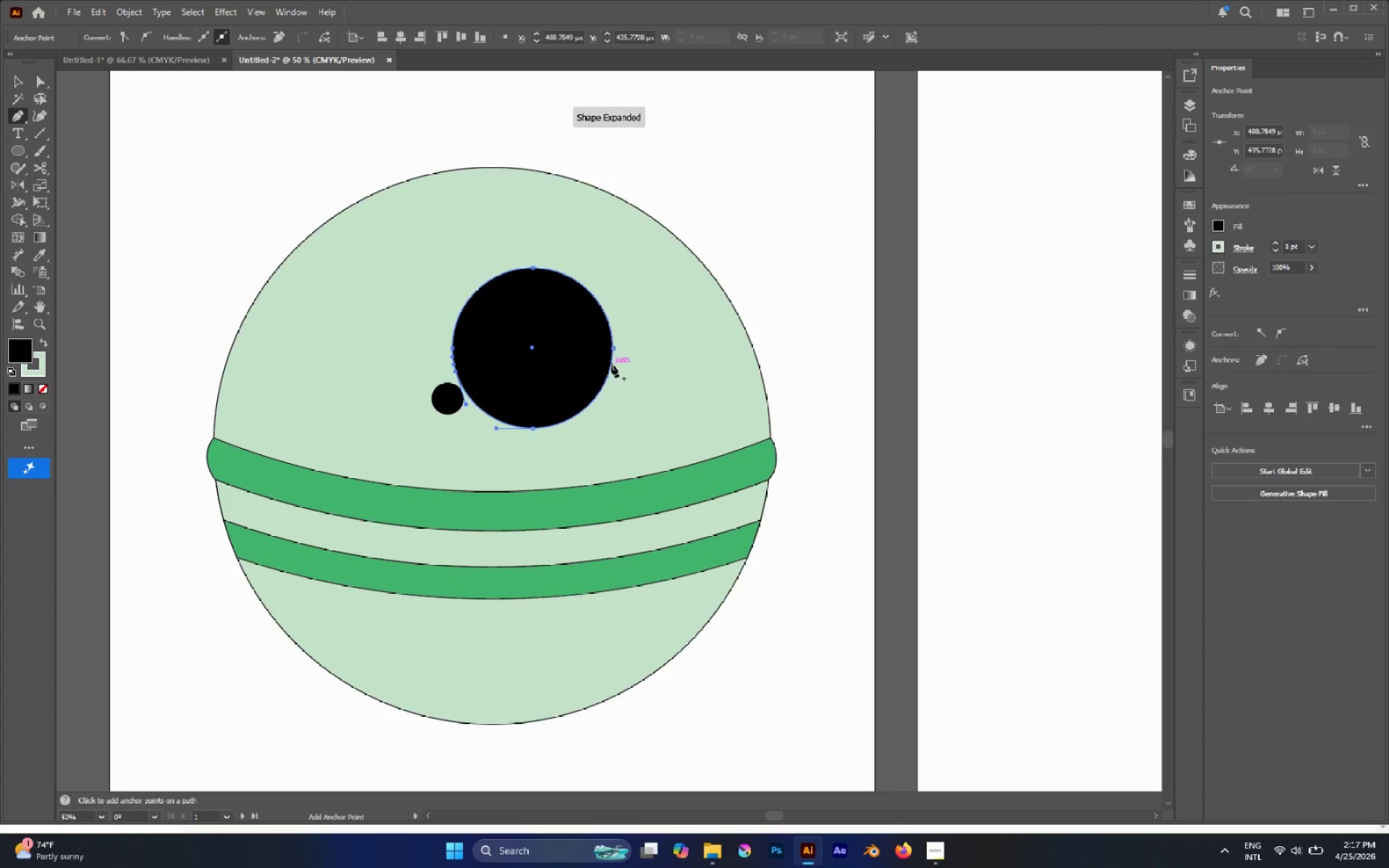 
key(Control+R)
 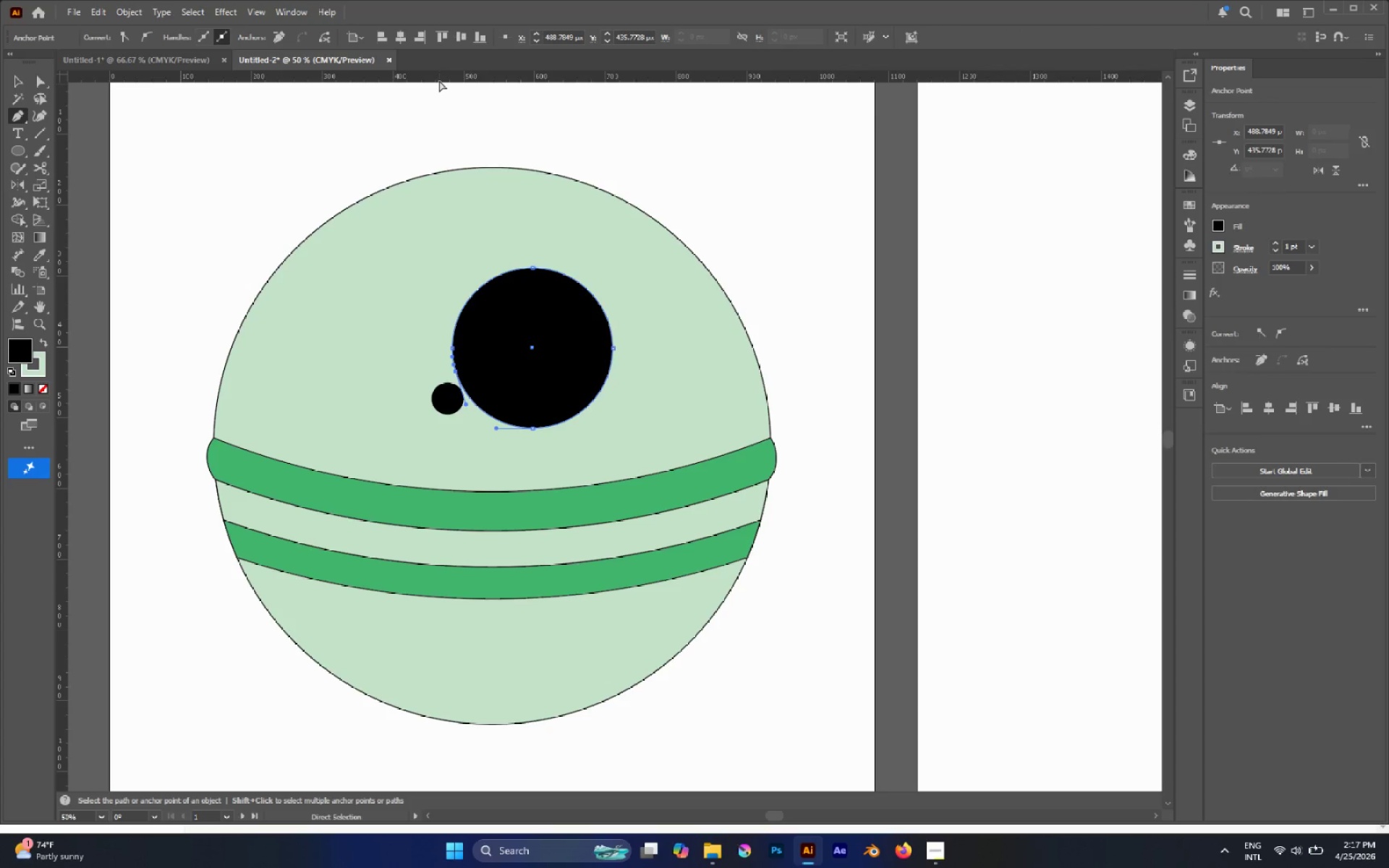 
left_click_drag(start_coordinate=[438, 79], to_coordinate=[456, 371])
 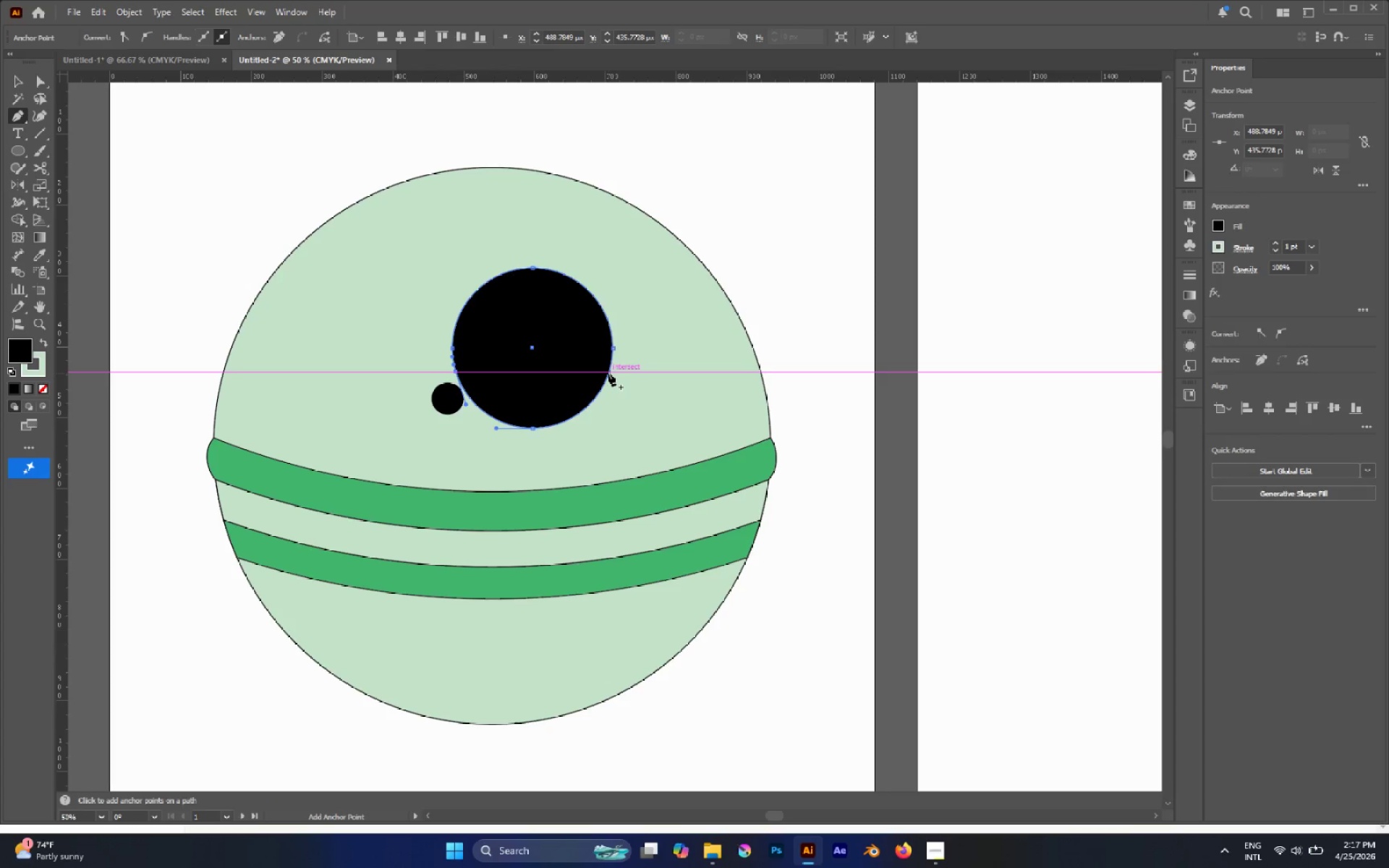 
left_click([609, 373])
 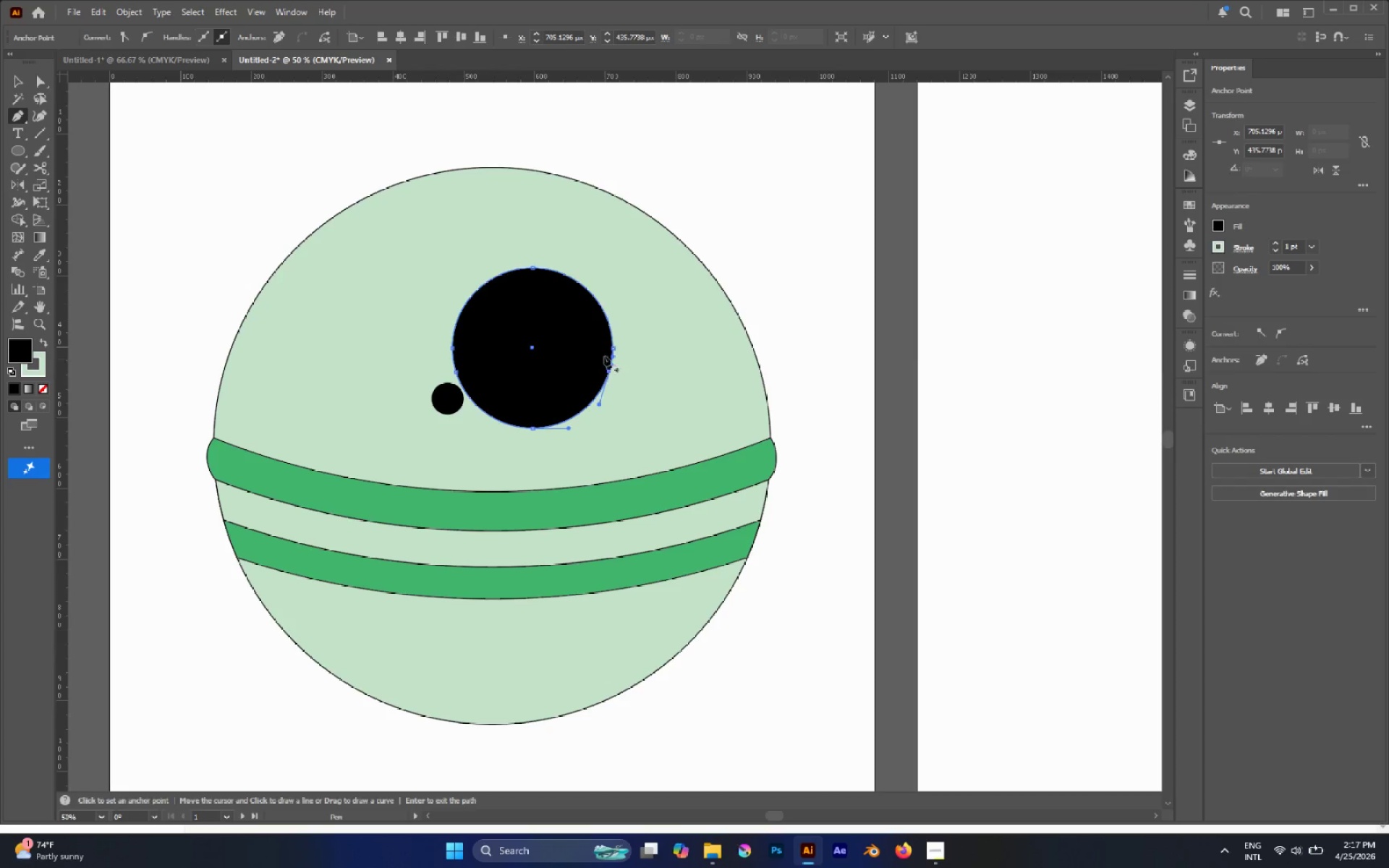 
key(Break)
 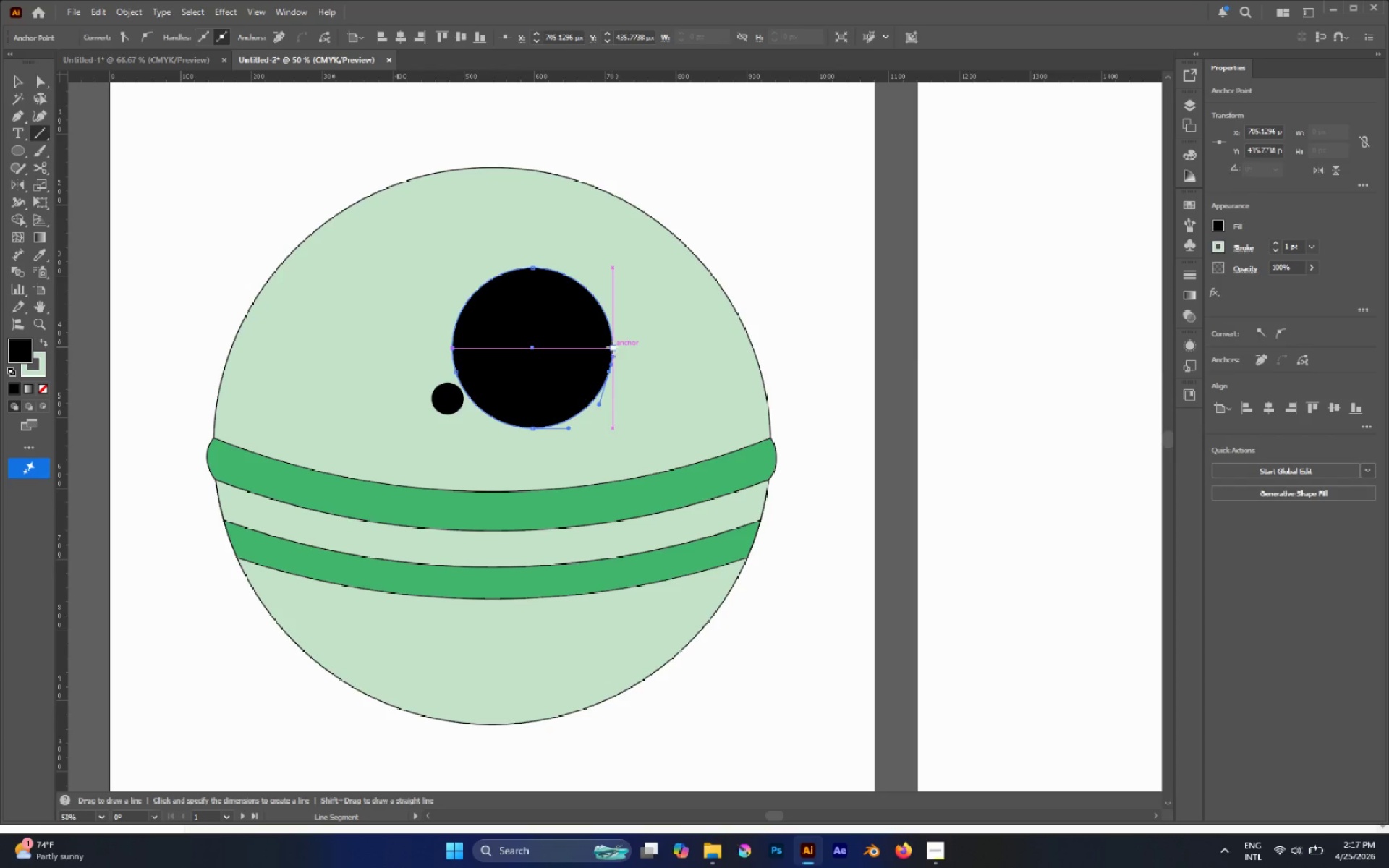 
key(A)
 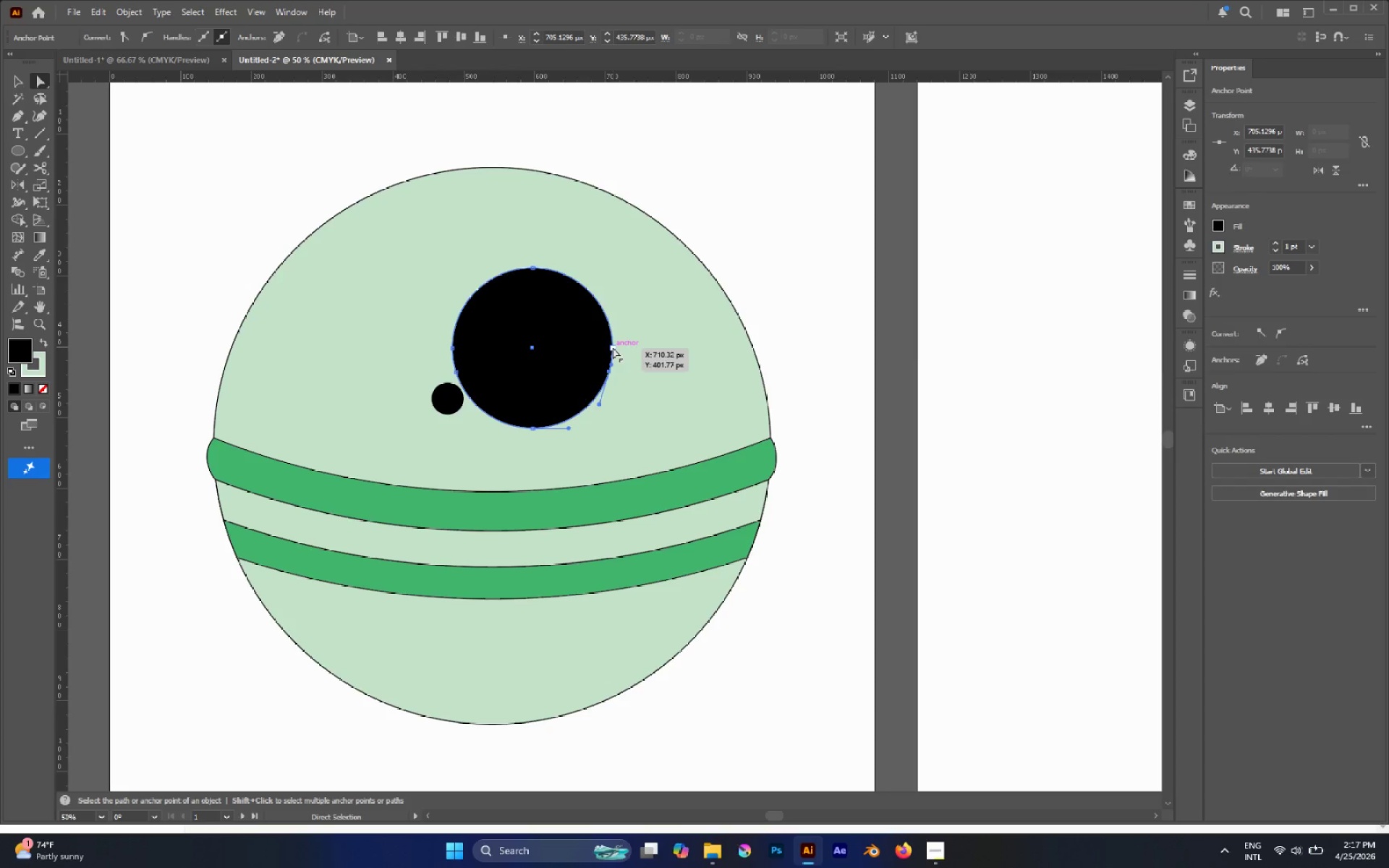 
left_click([613, 348])
 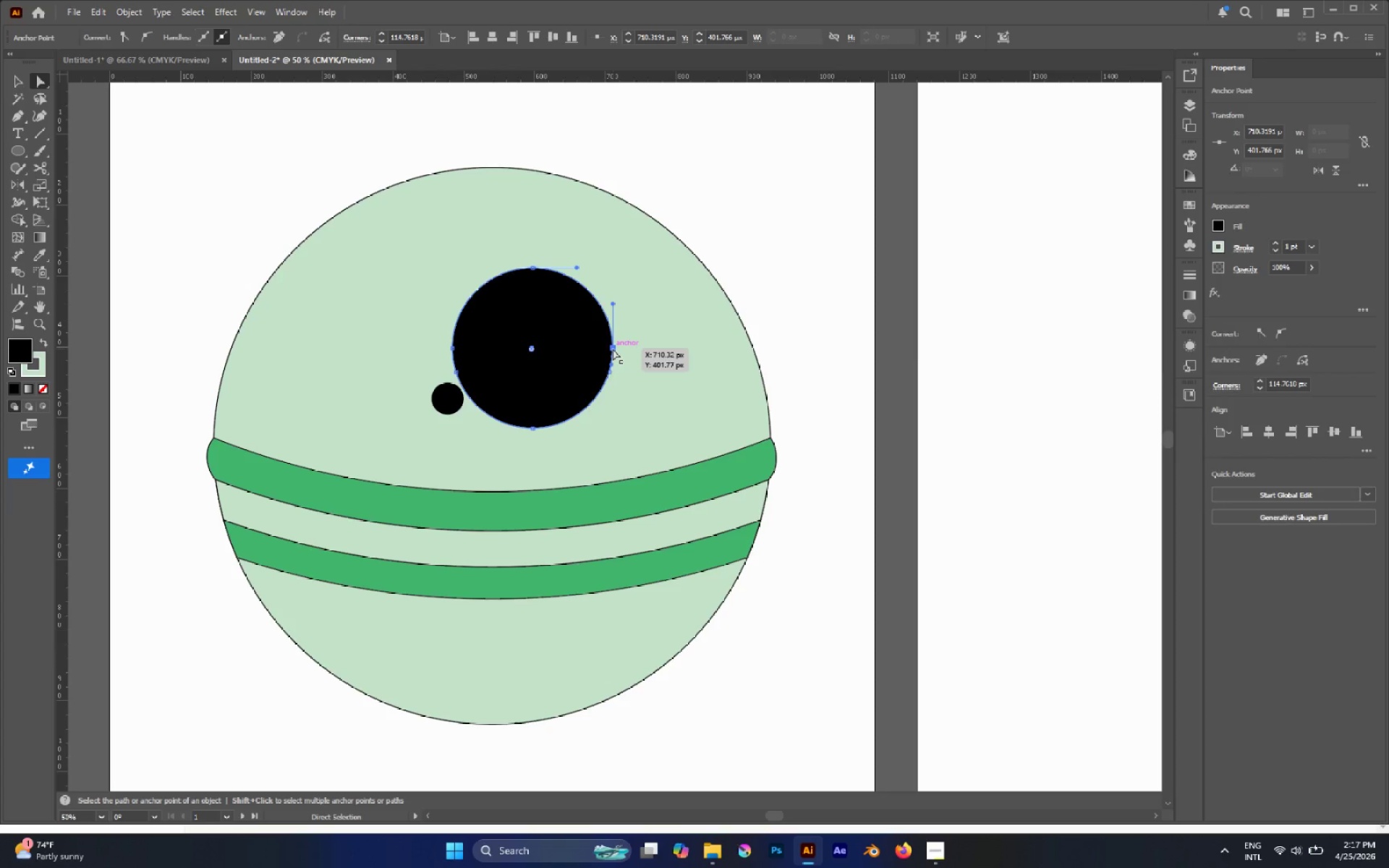 
key(Delete)
 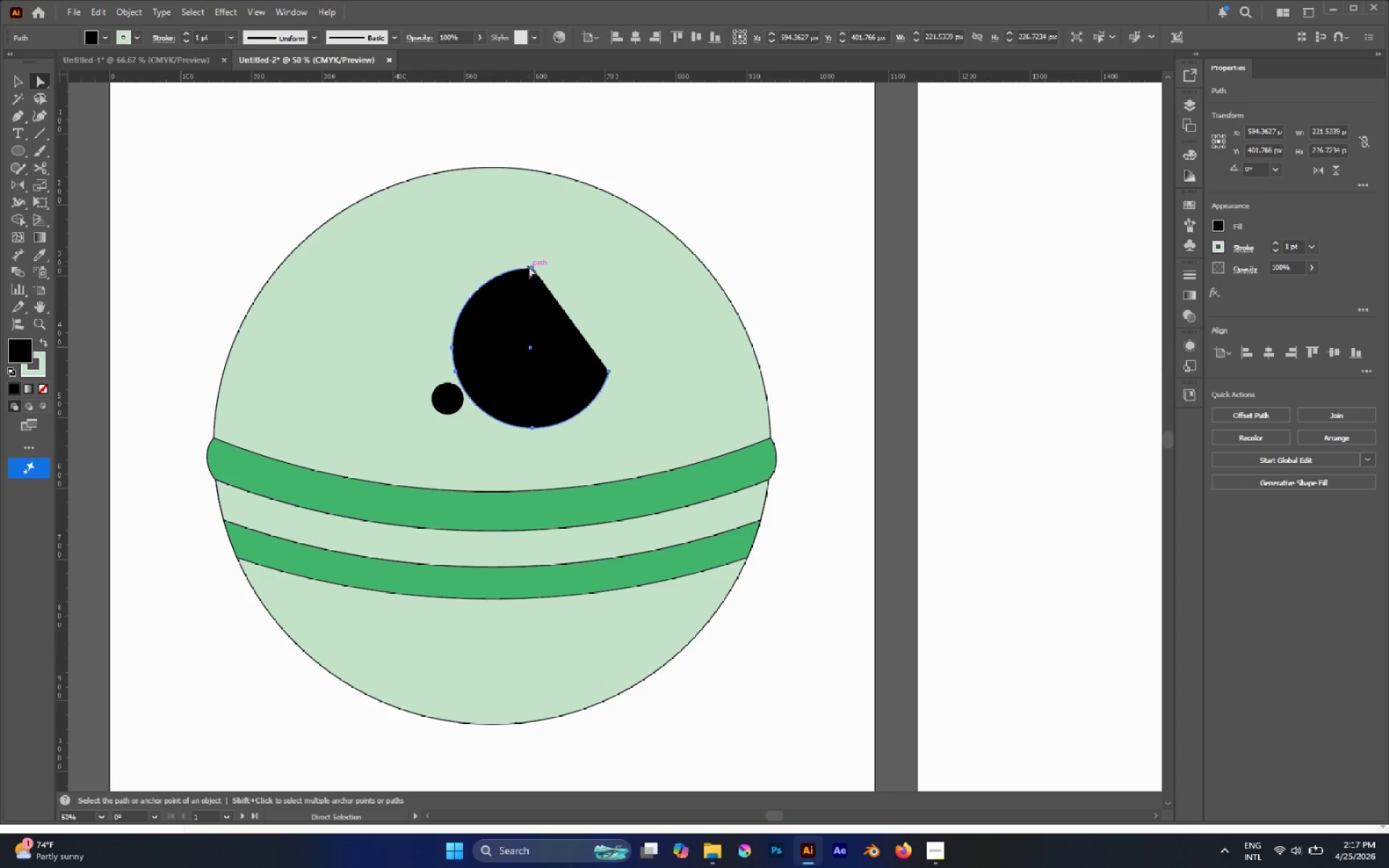 
left_click([531, 266])
 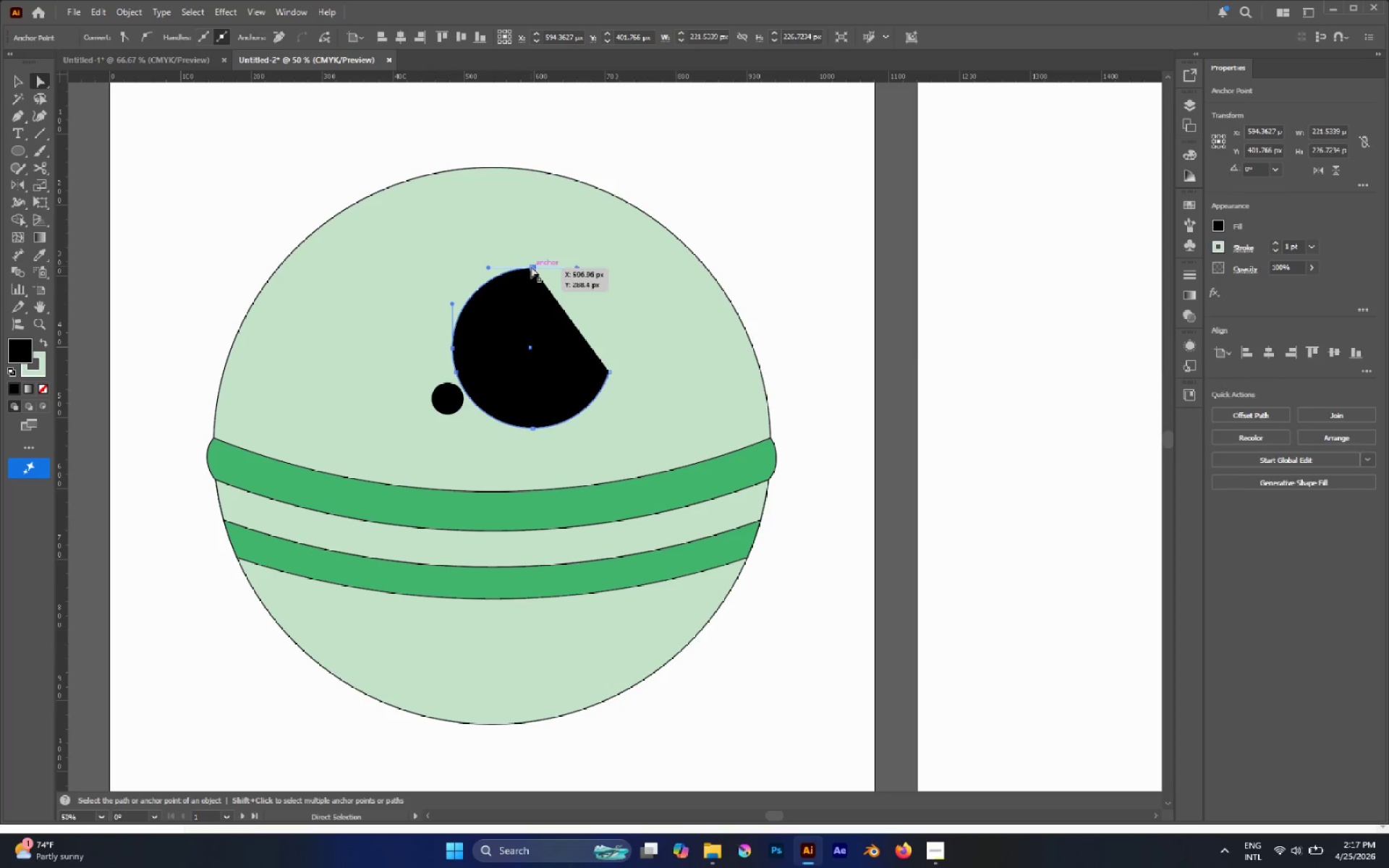 
key(Delete)
 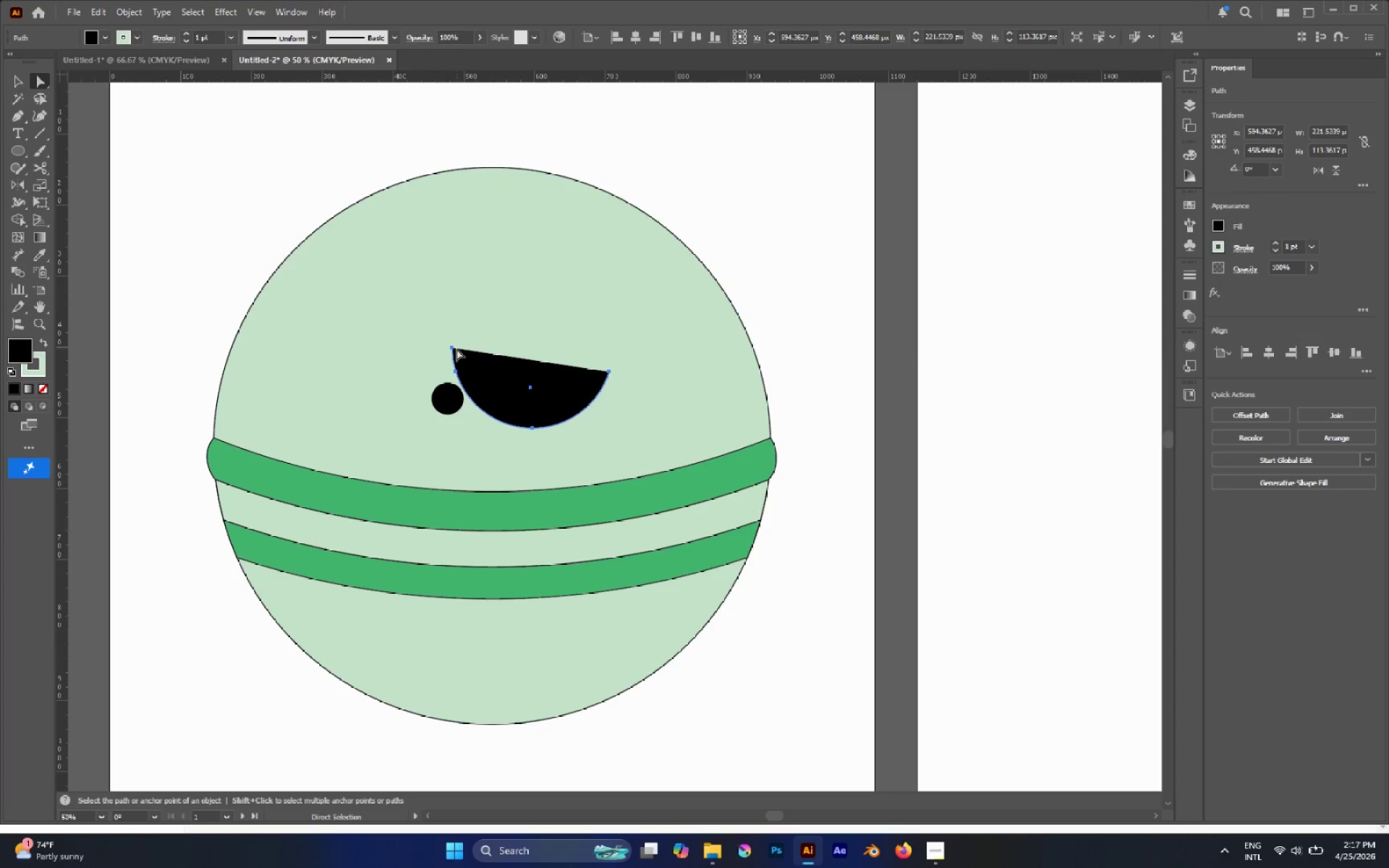 
left_click([452, 347])
 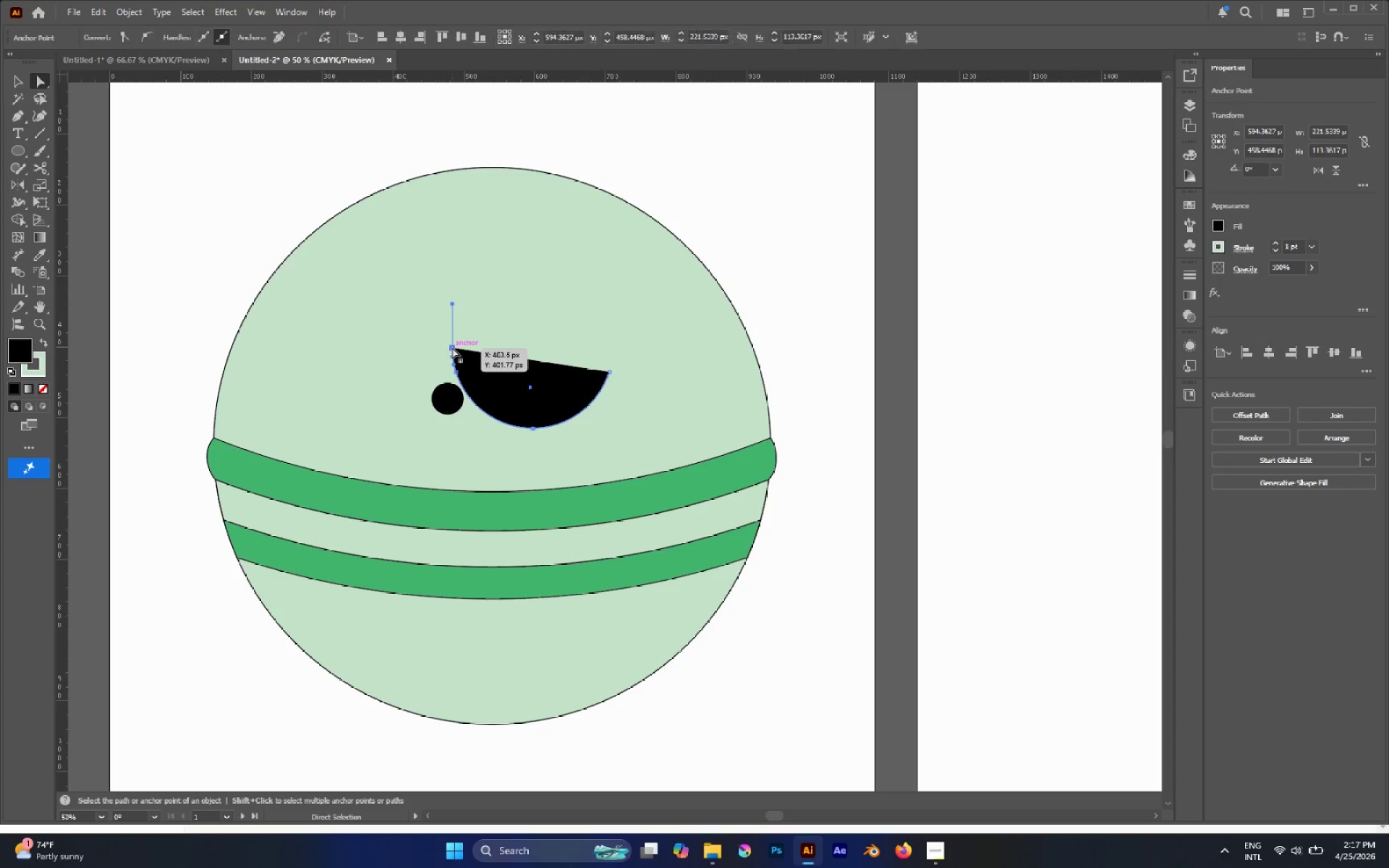 
key(Delete)
 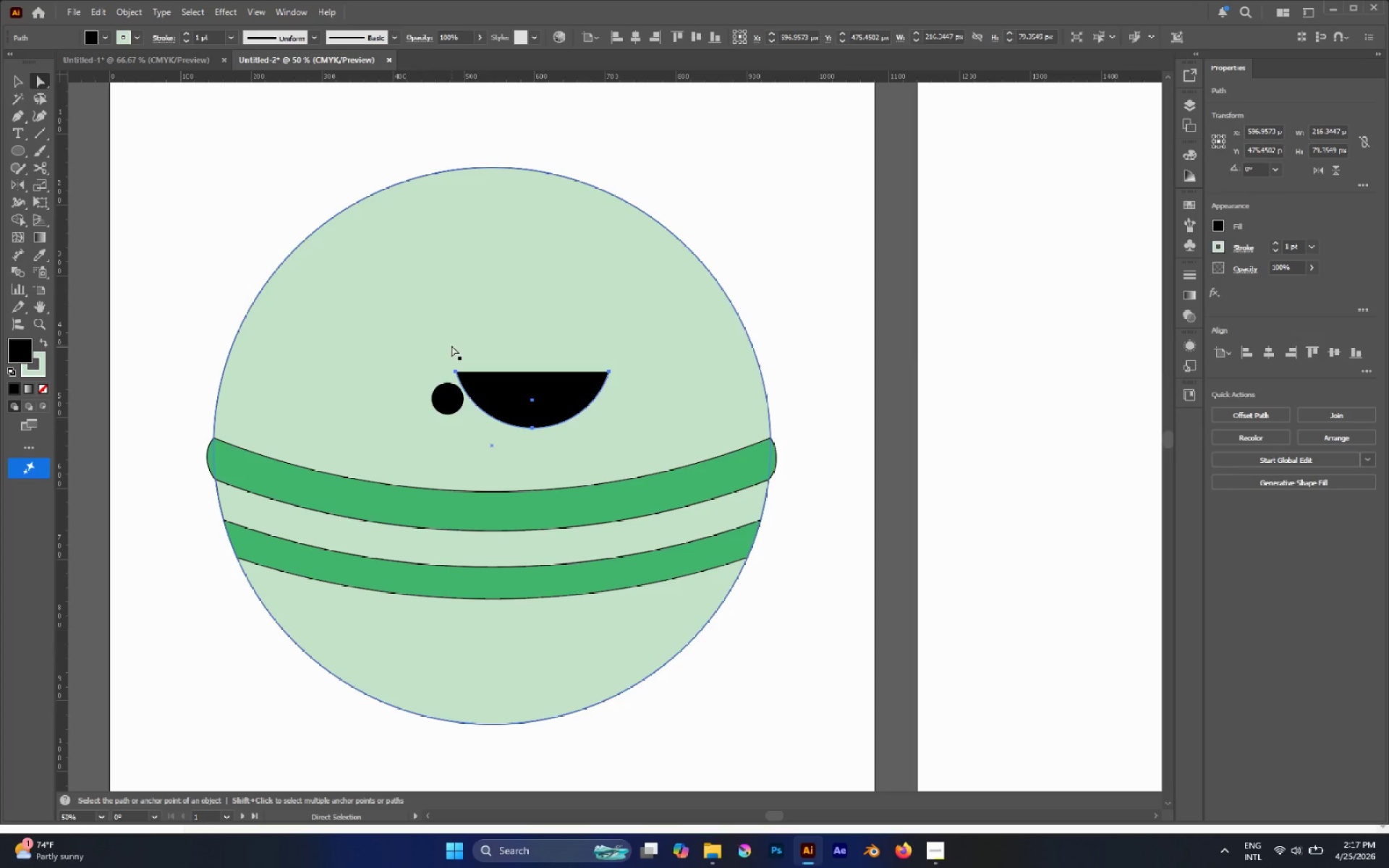 
key(Shift+X)
 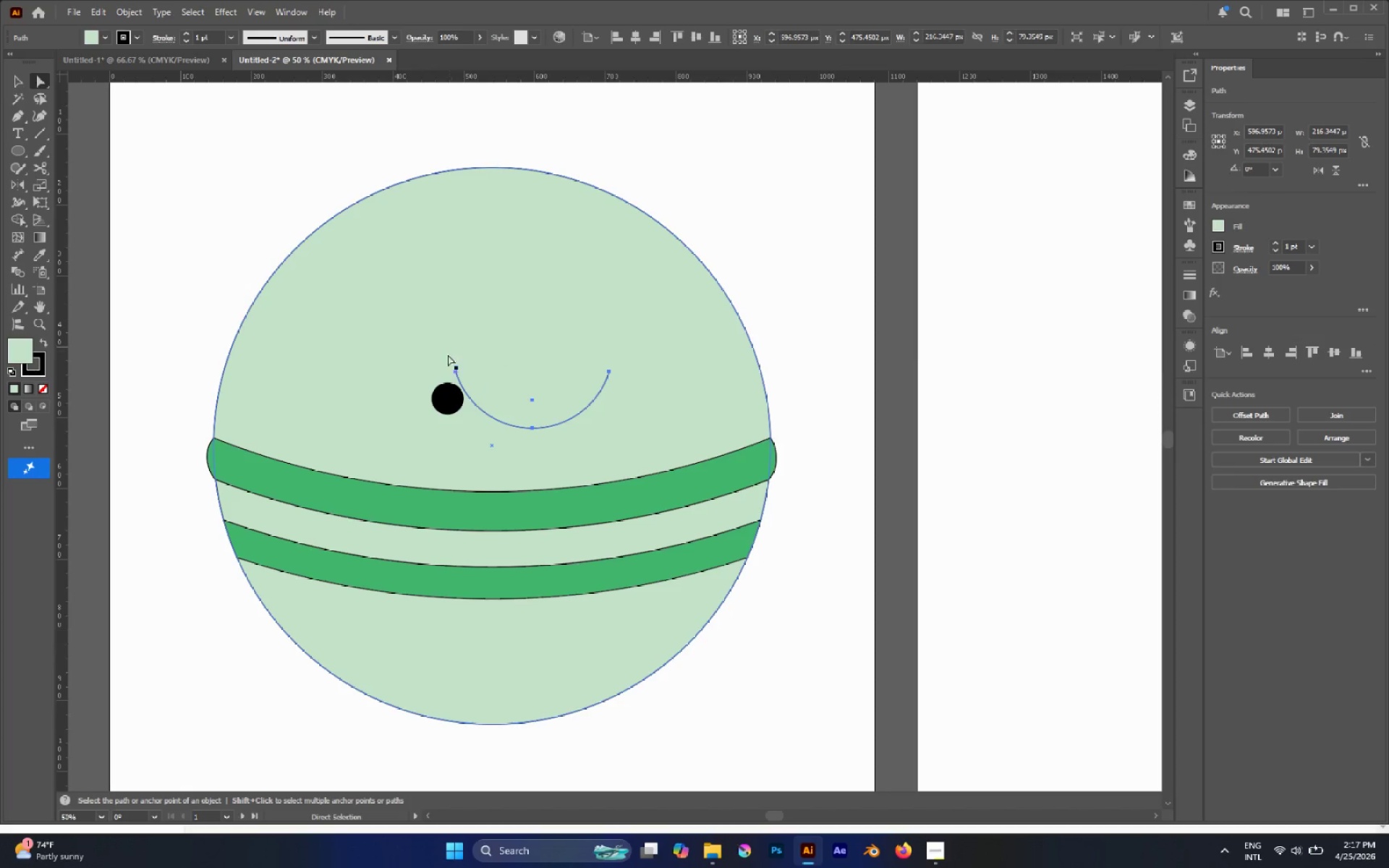 
hold_key(key=AltLeft, duration=0.36)
scroll: coordinate [449, 366], scroll_direction: up, amount: 1.0
 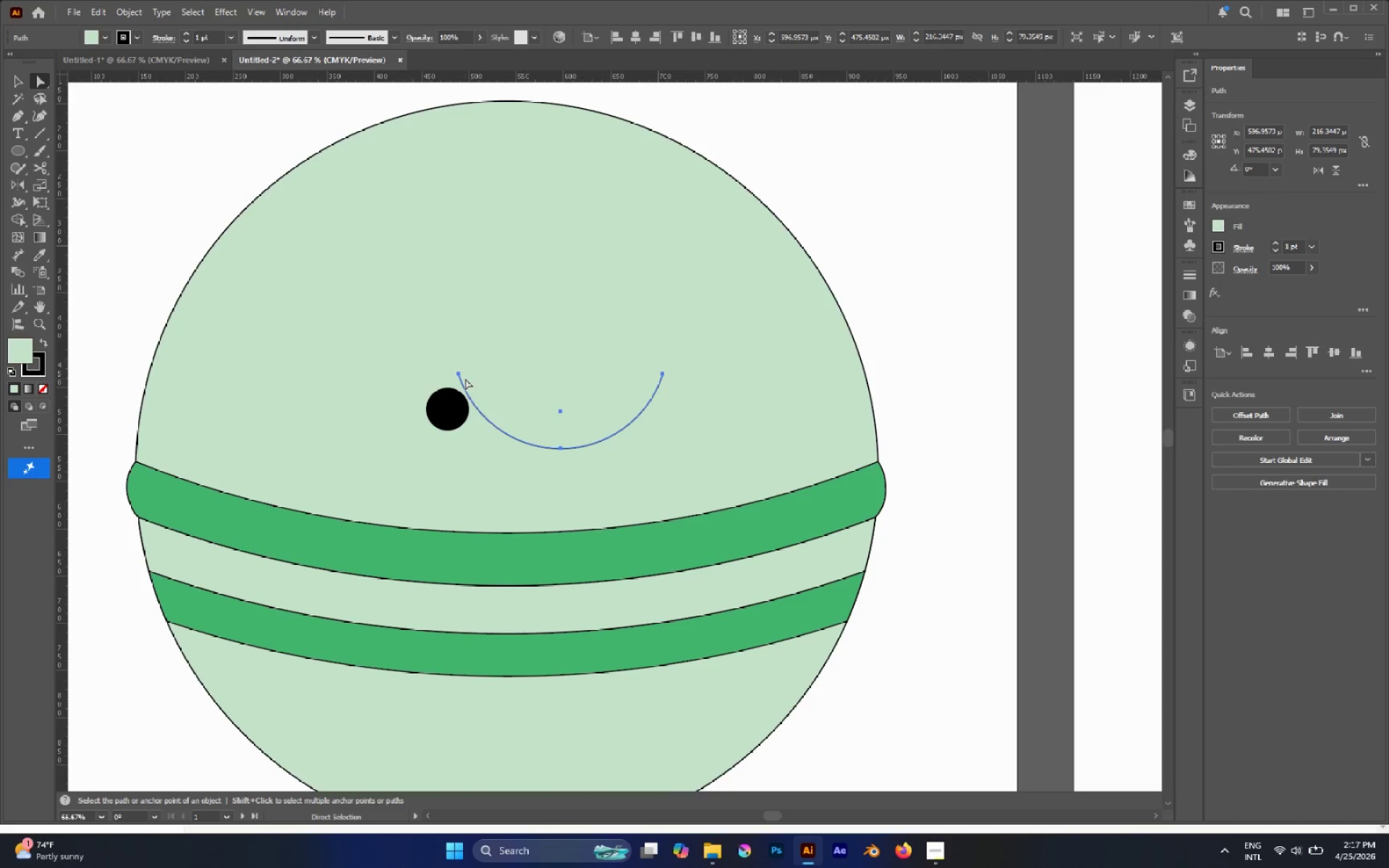 
key(P)
 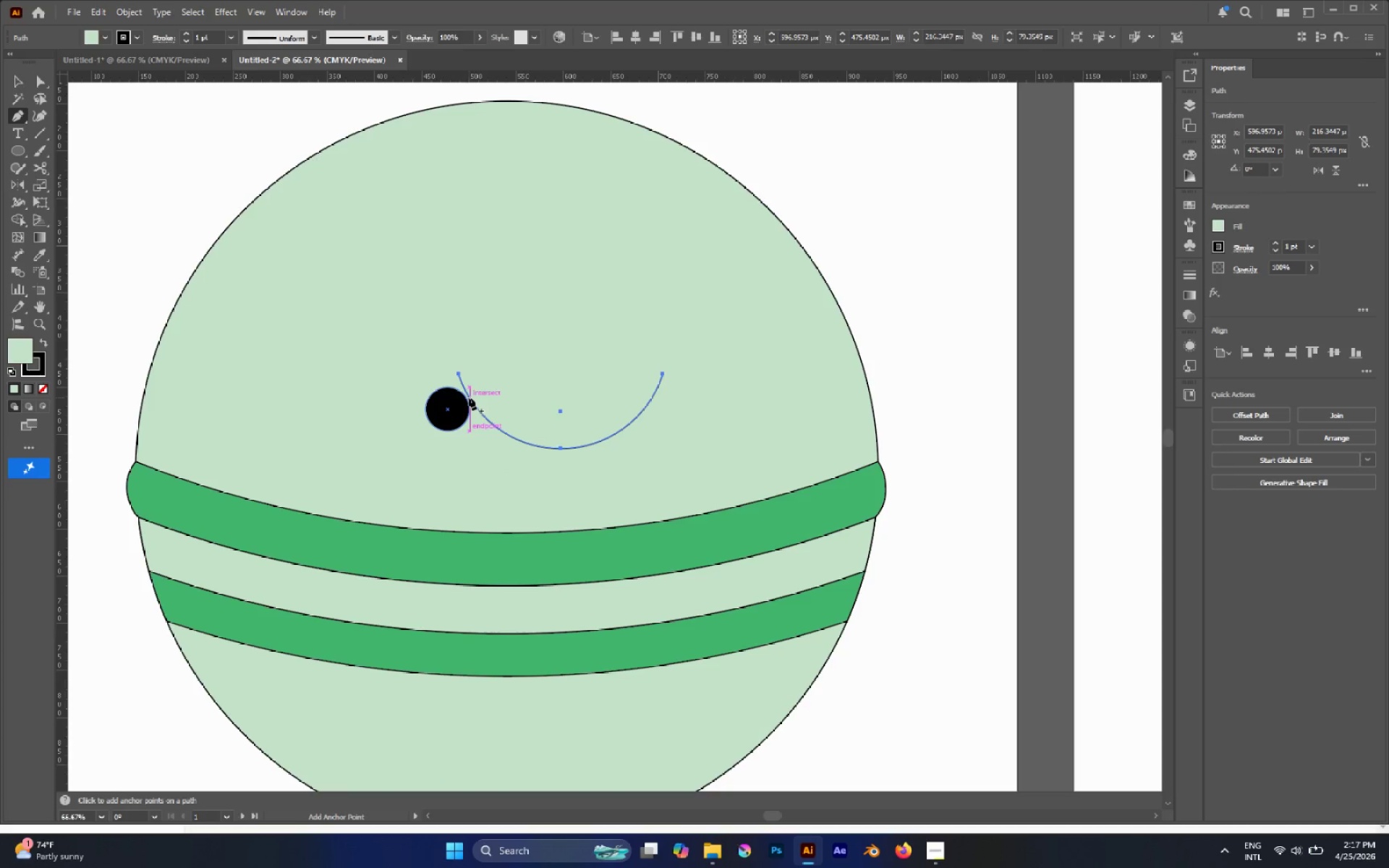 
left_click([470, 398])
 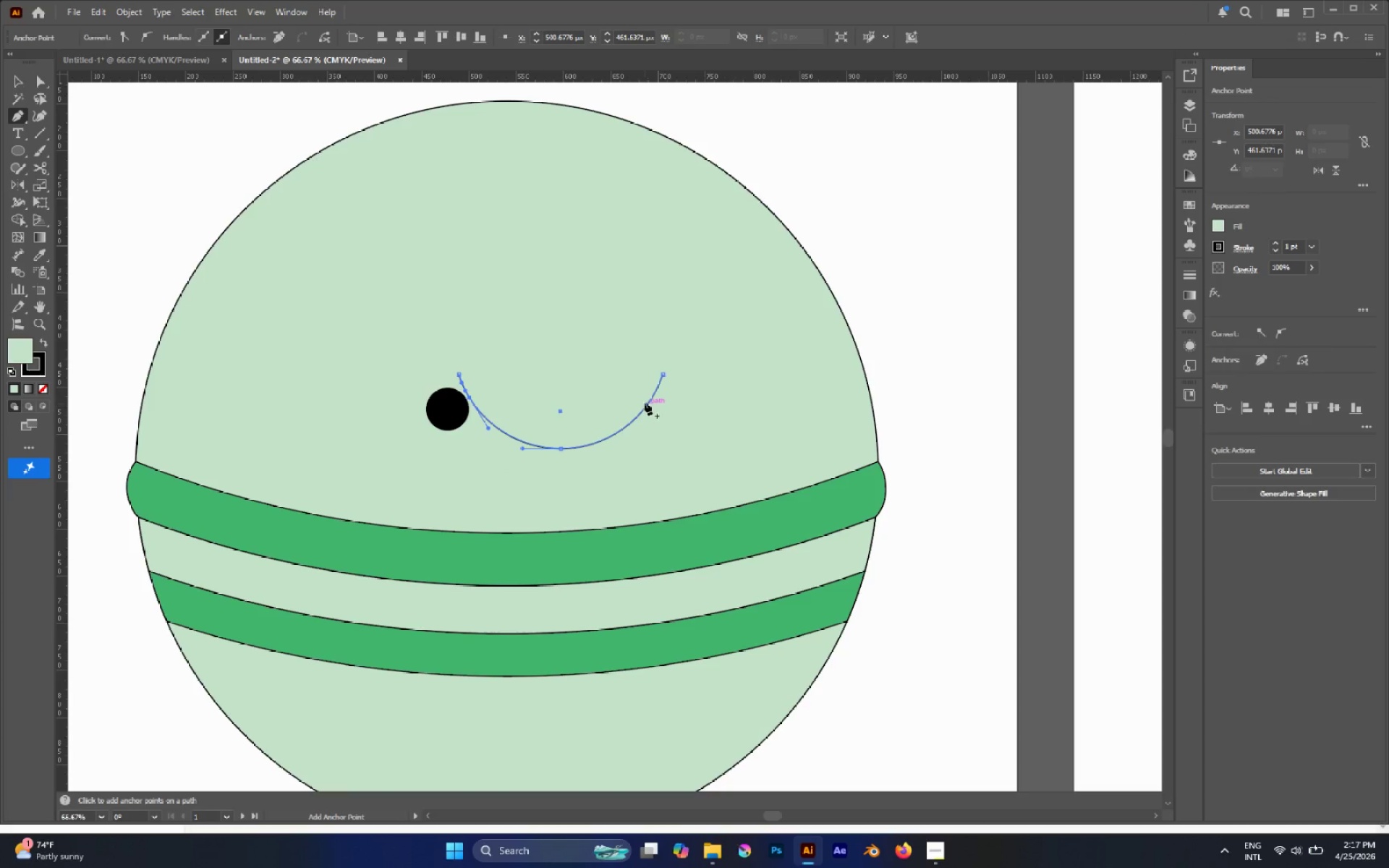 
left_click_drag(start_coordinate=[276, 77], to_coordinate=[470, 397])
 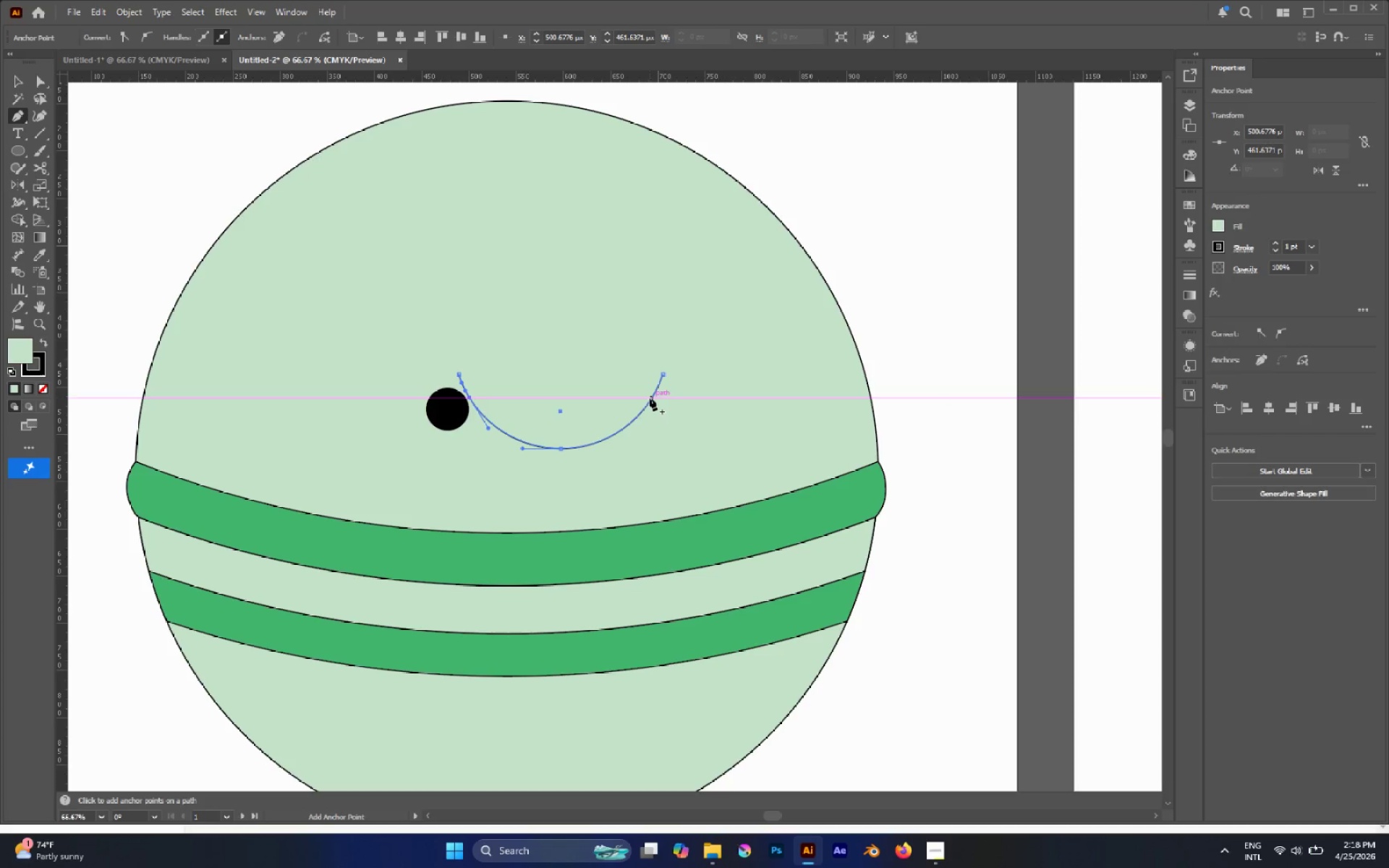 
left_click([650, 398])
 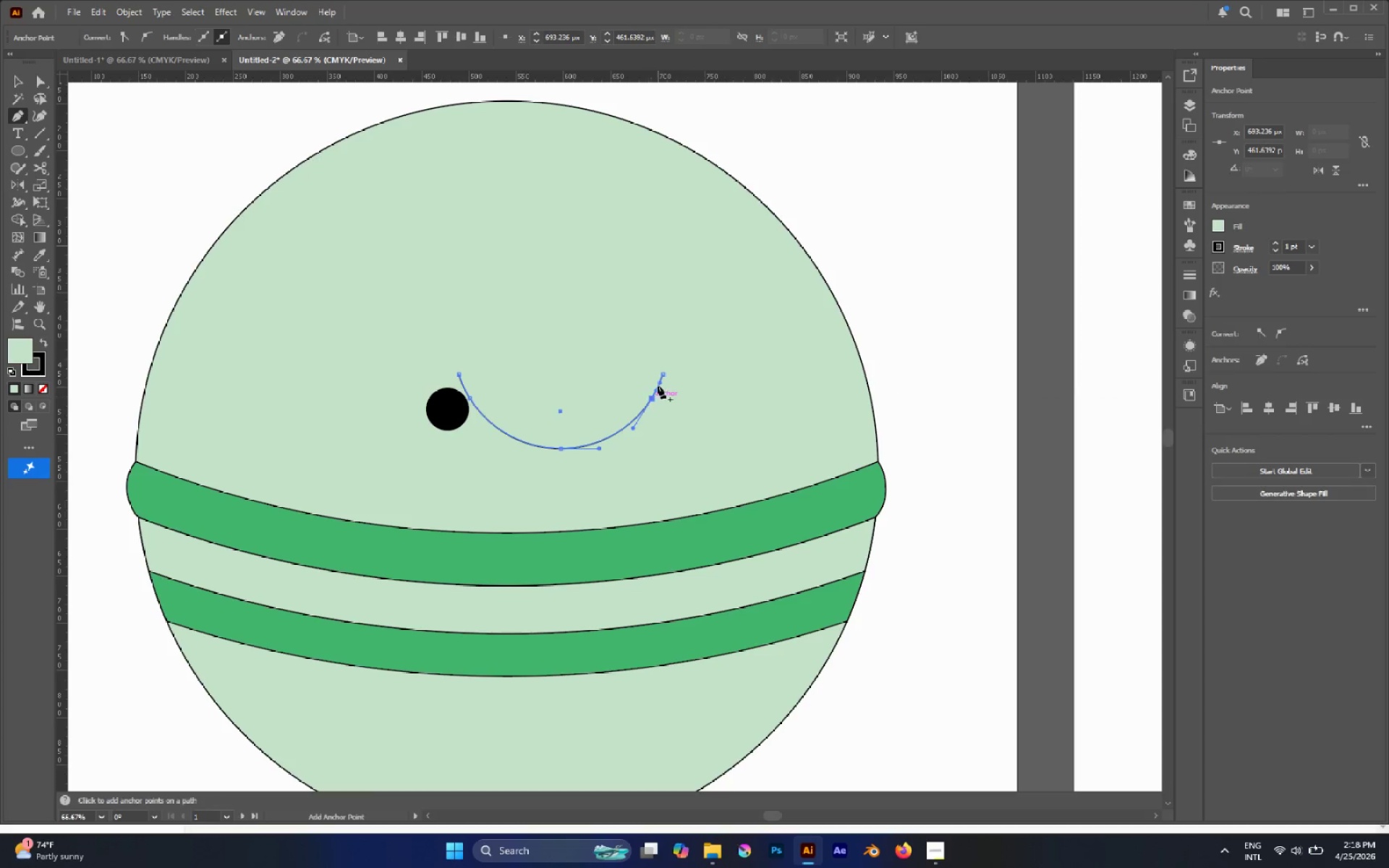 
key(Break)
 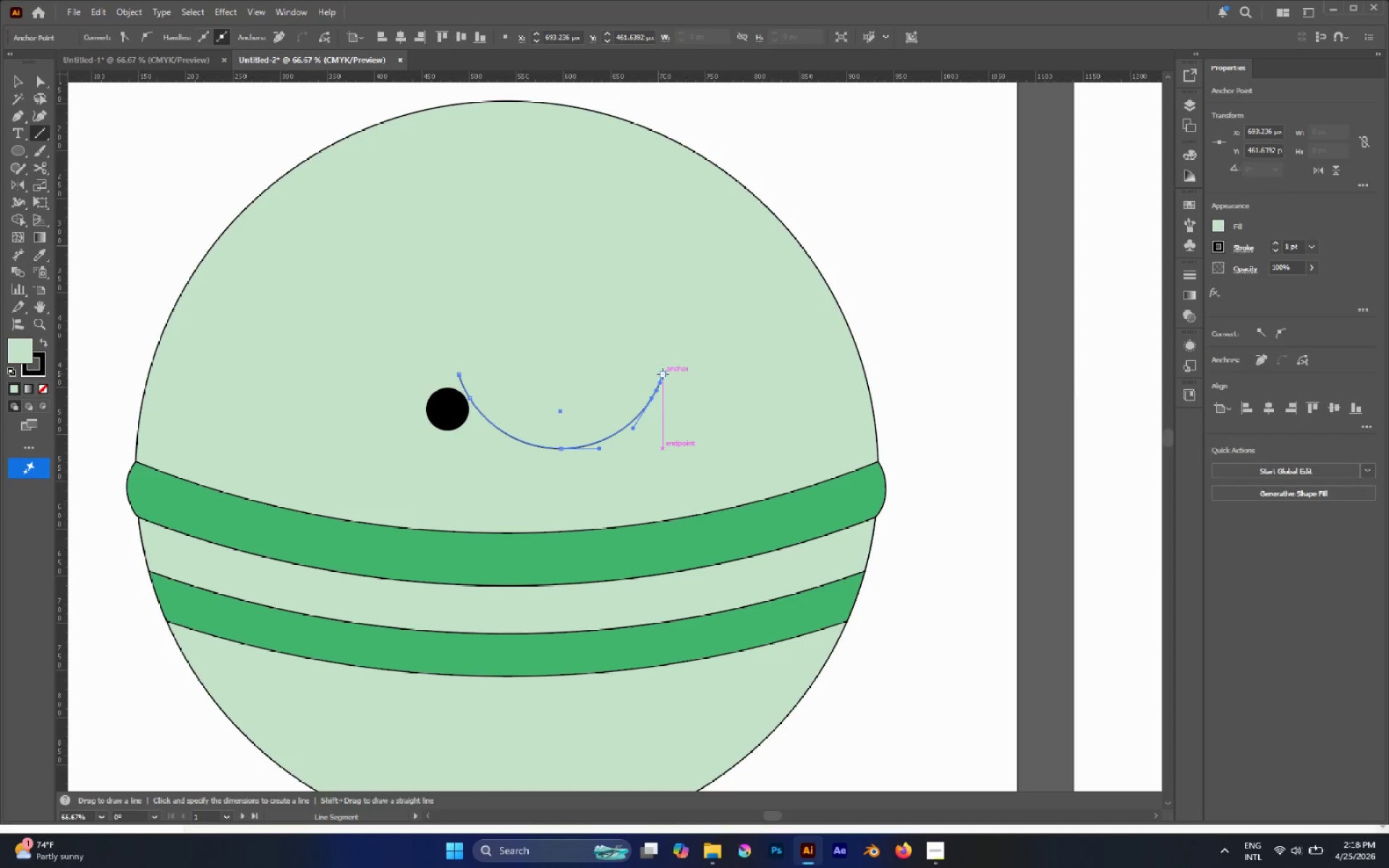 
key(A)
 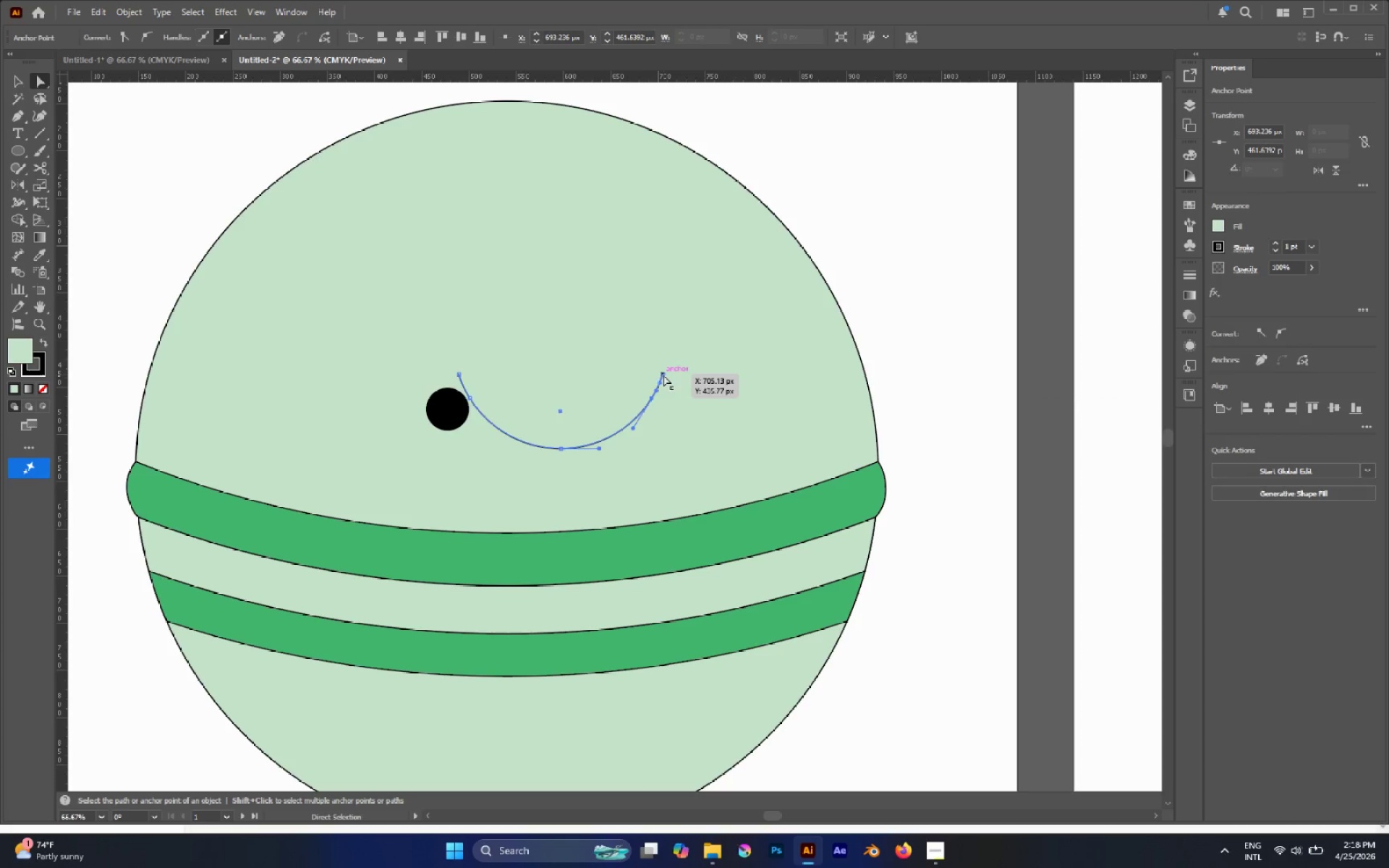 
left_click([663, 375])
 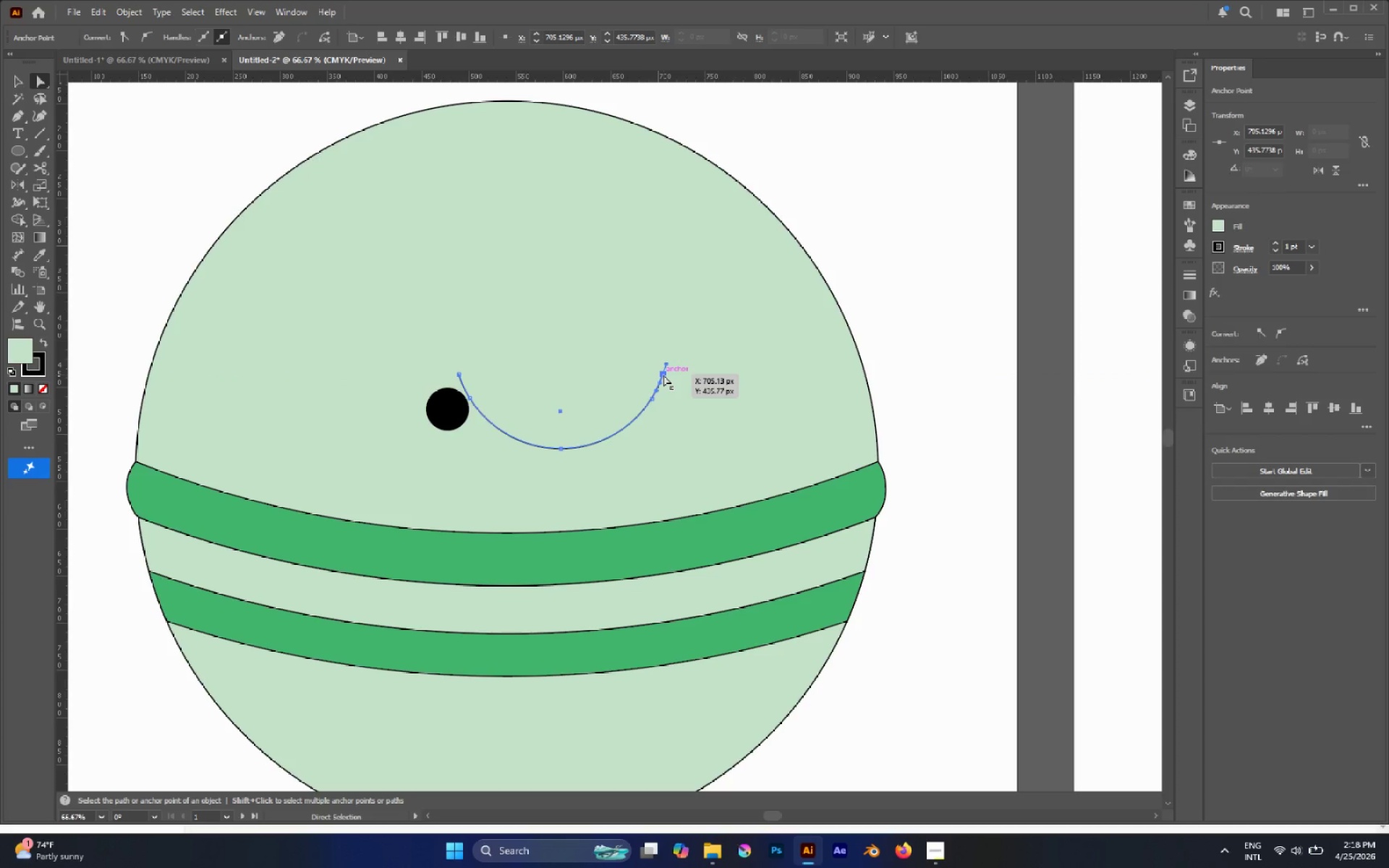 
key(Delete)
 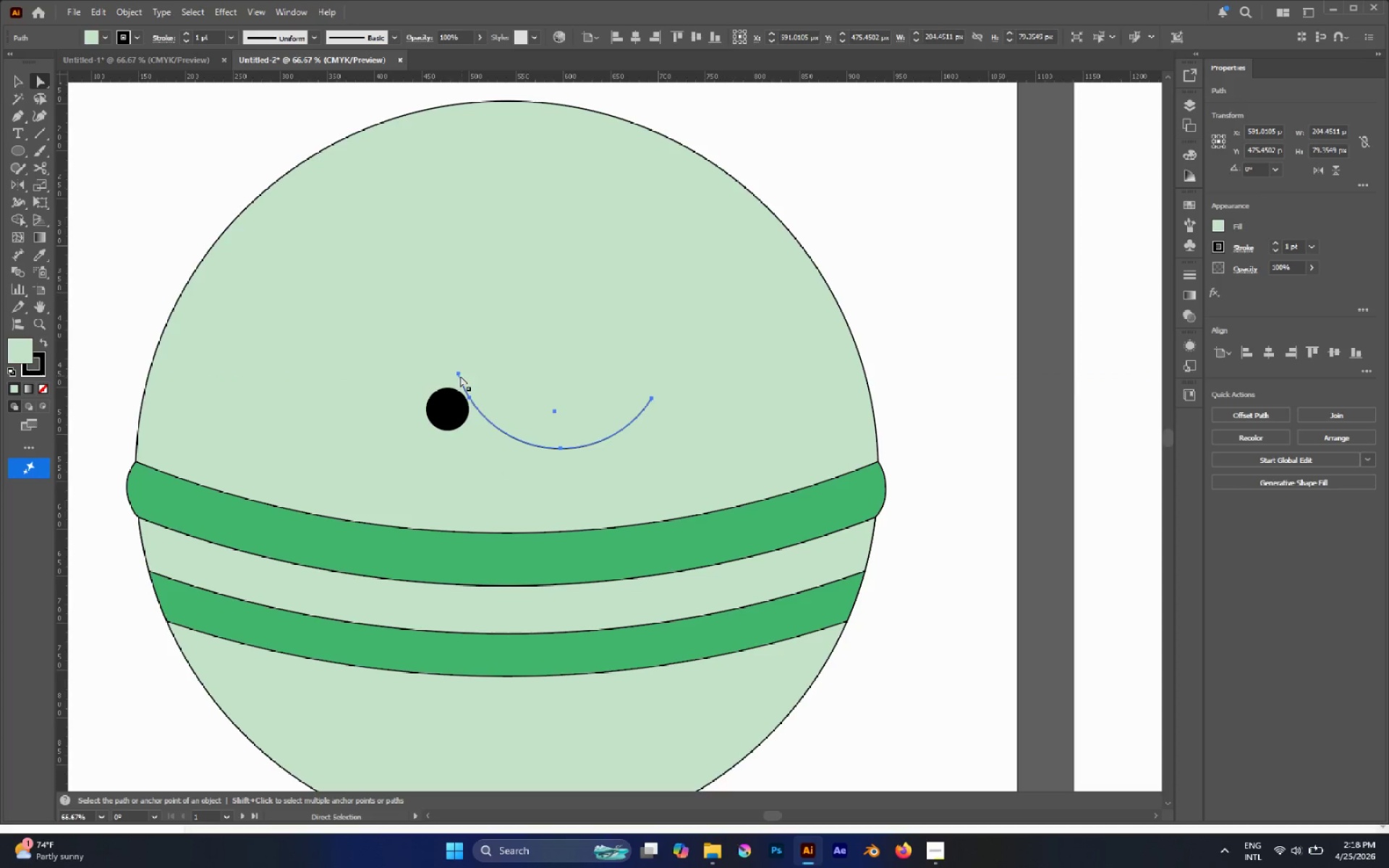 
left_click([457, 373])
 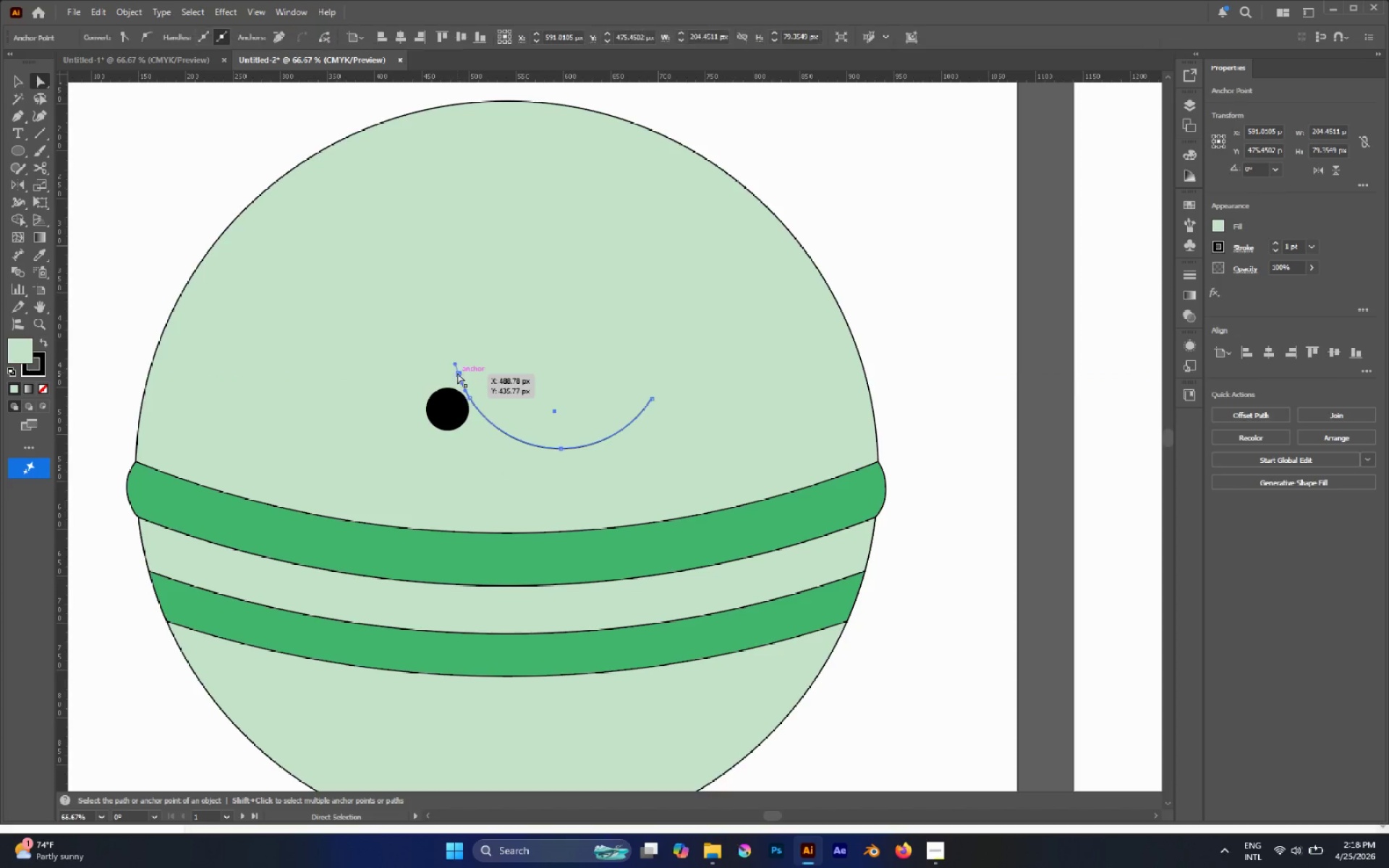 
key(Delete)
 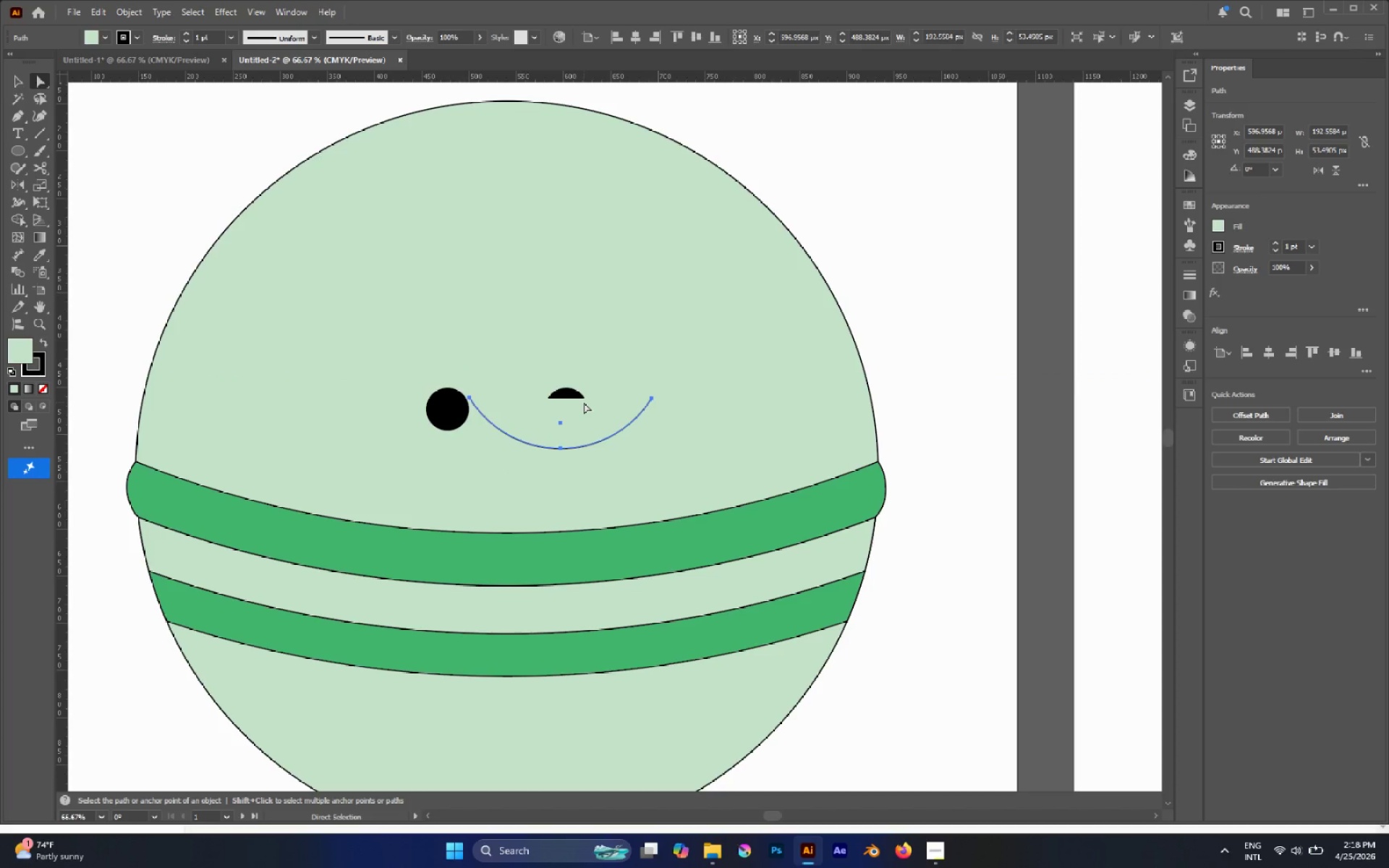 
key(V)
 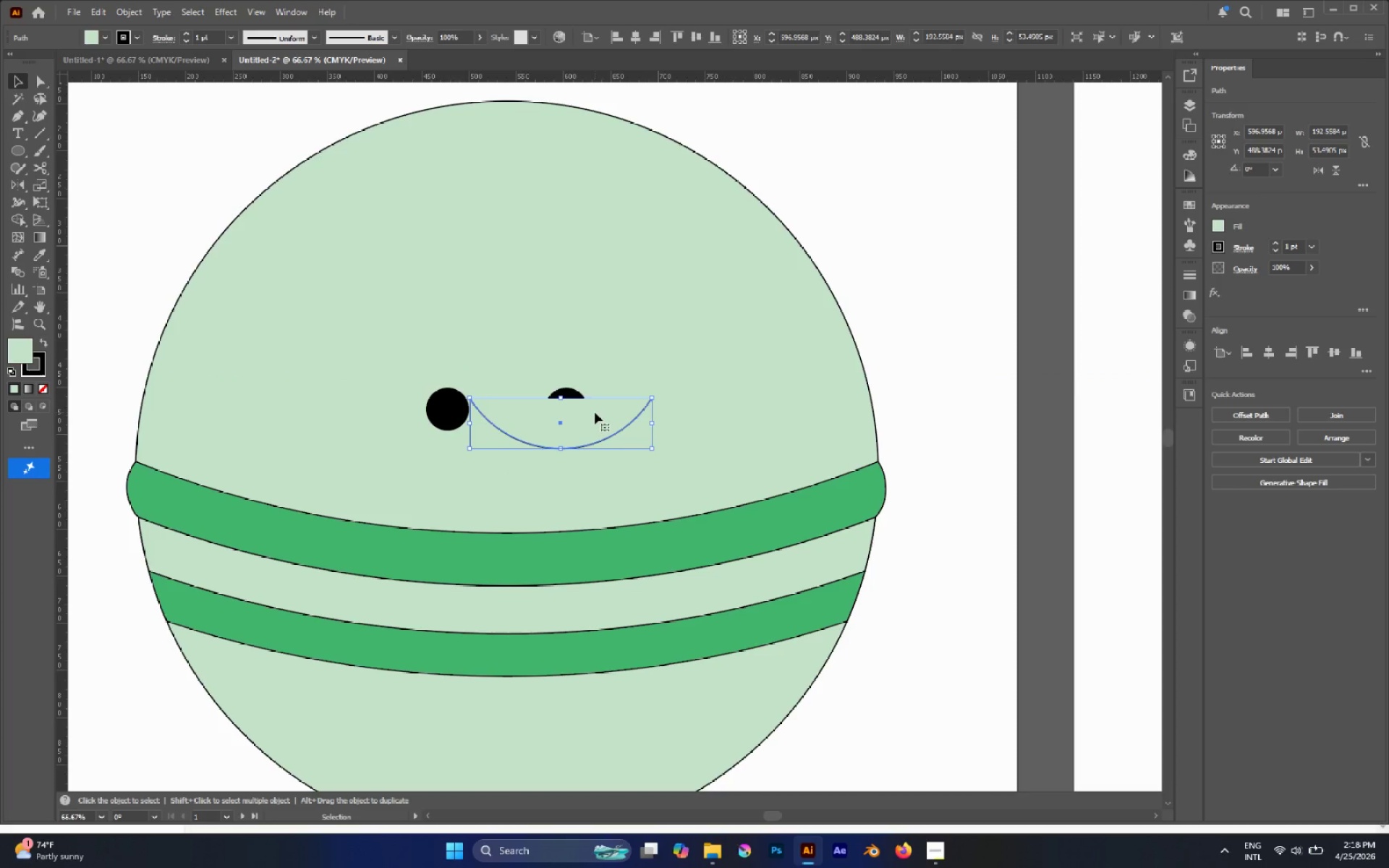 
key(Slash)
 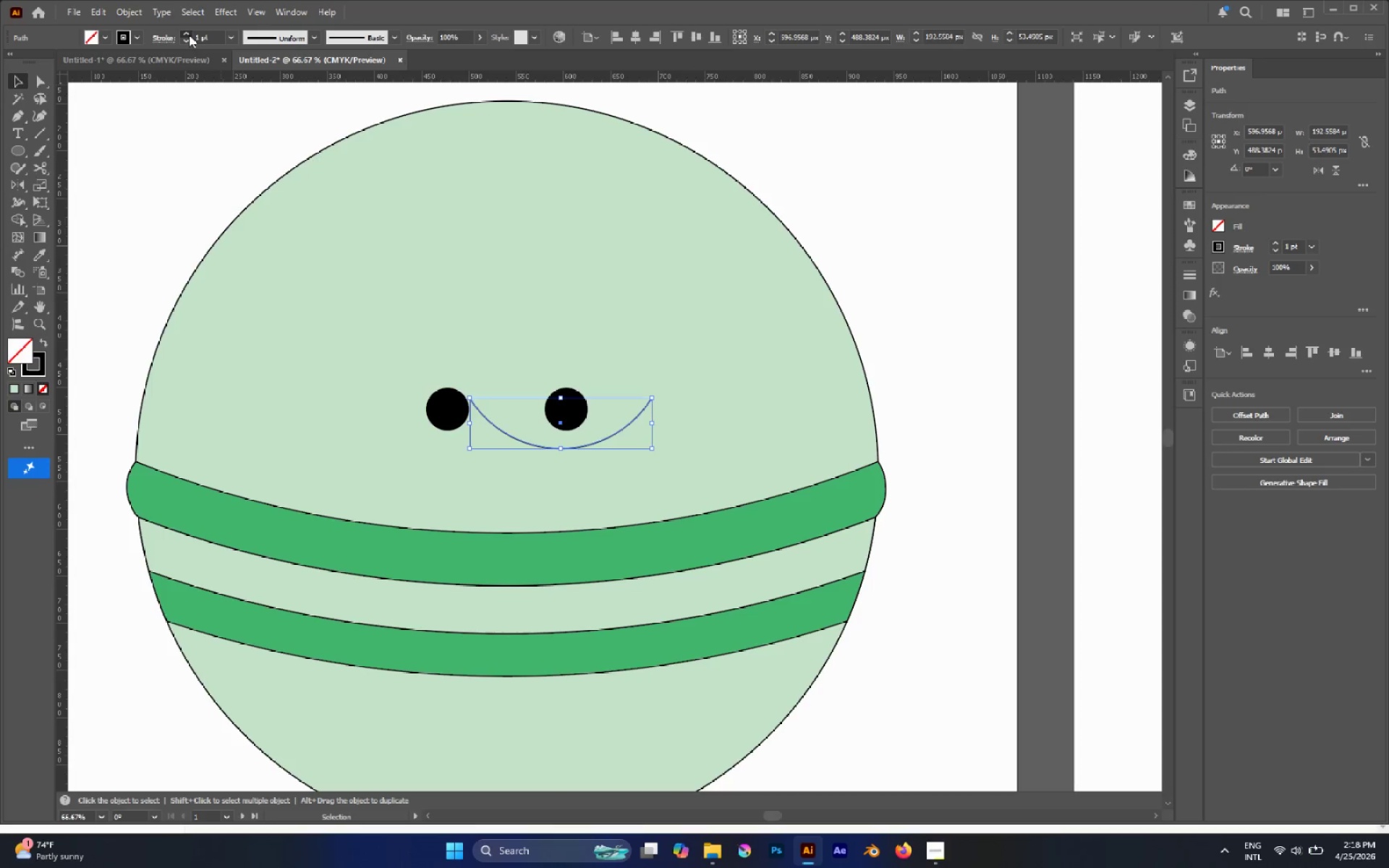 
left_click([189, 35])
 